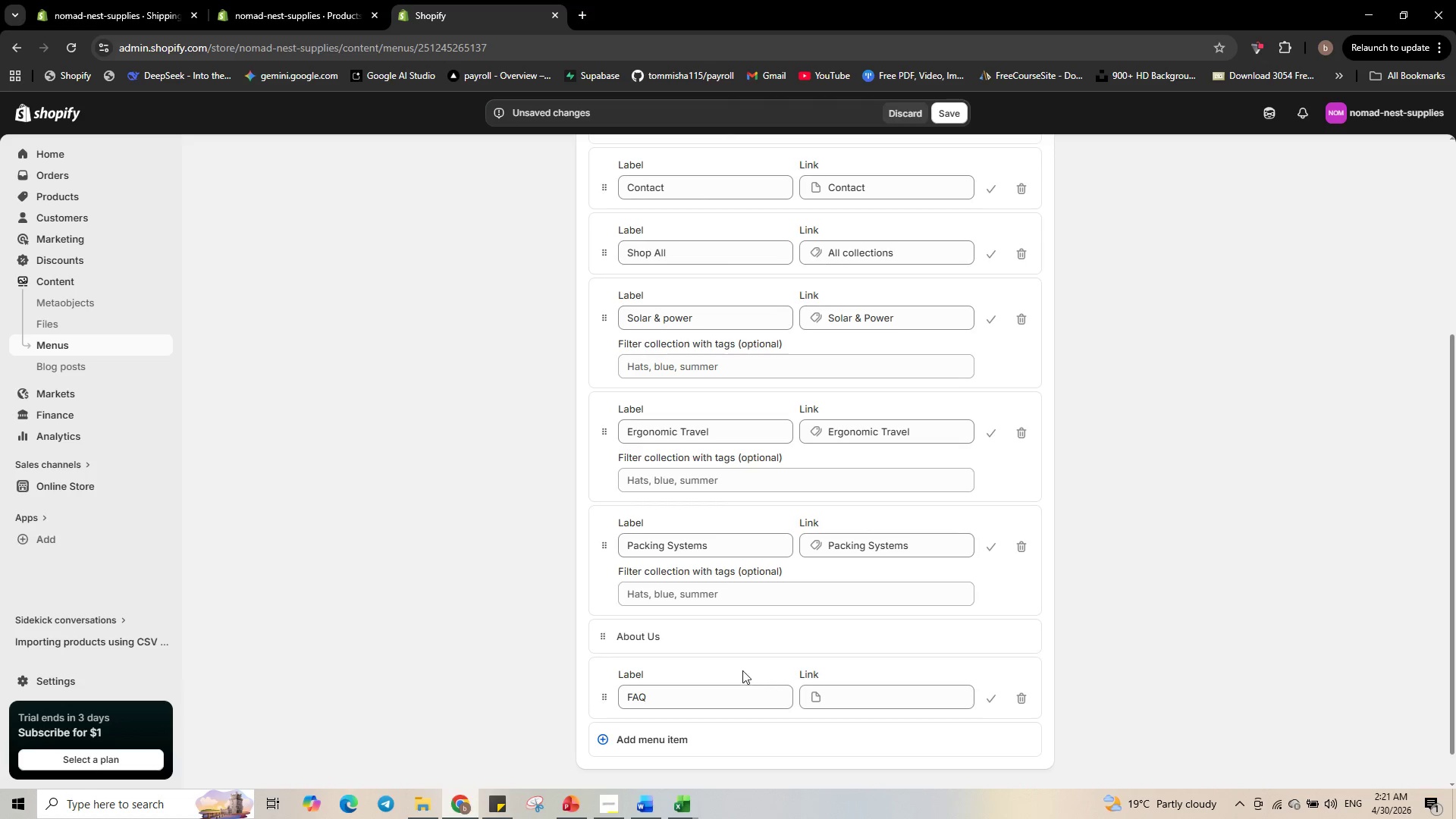 
scroll: coordinate [720, 657], scroll_direction: down, amount: 3.0
 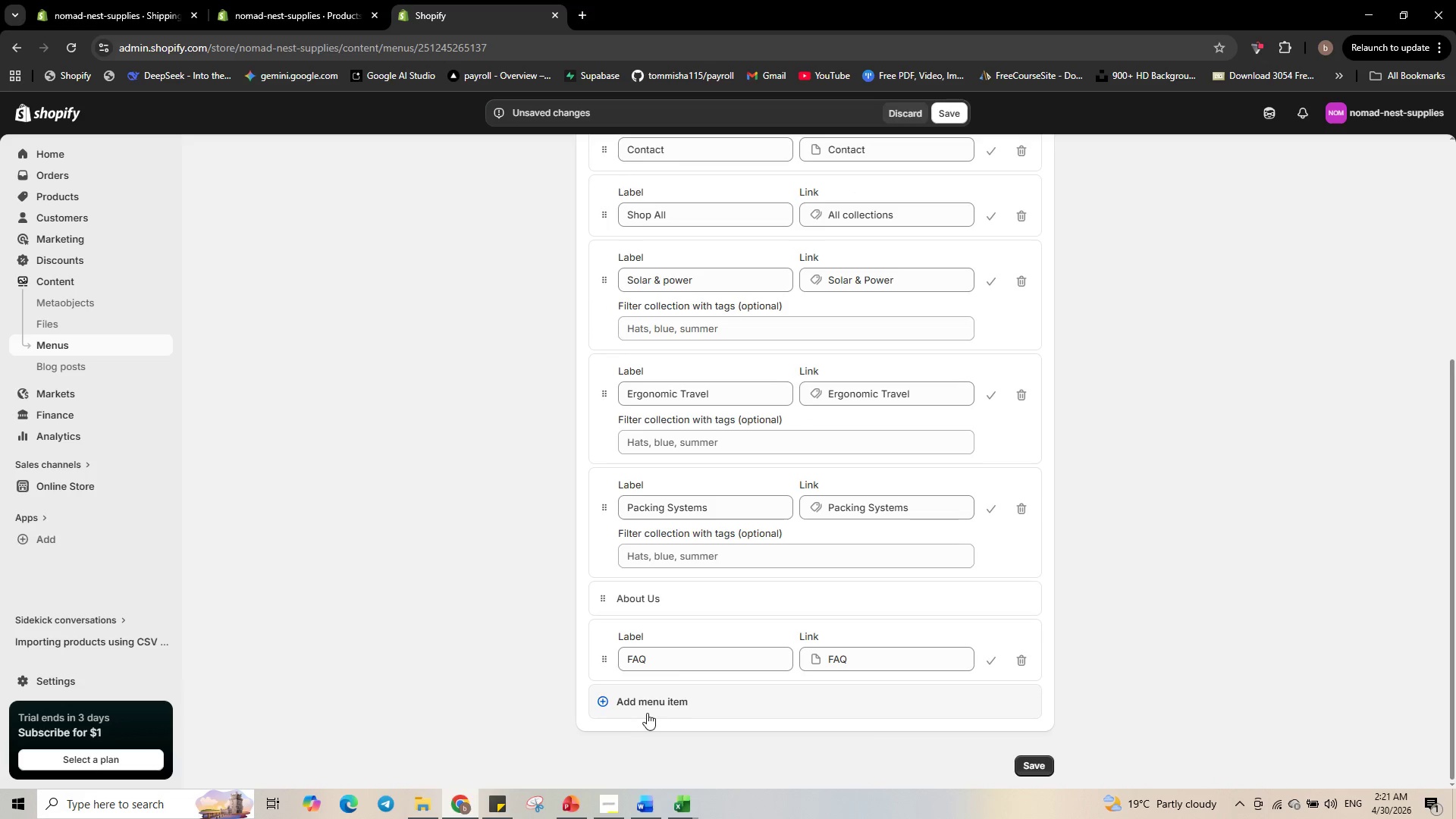 
left_click([648, 710])
 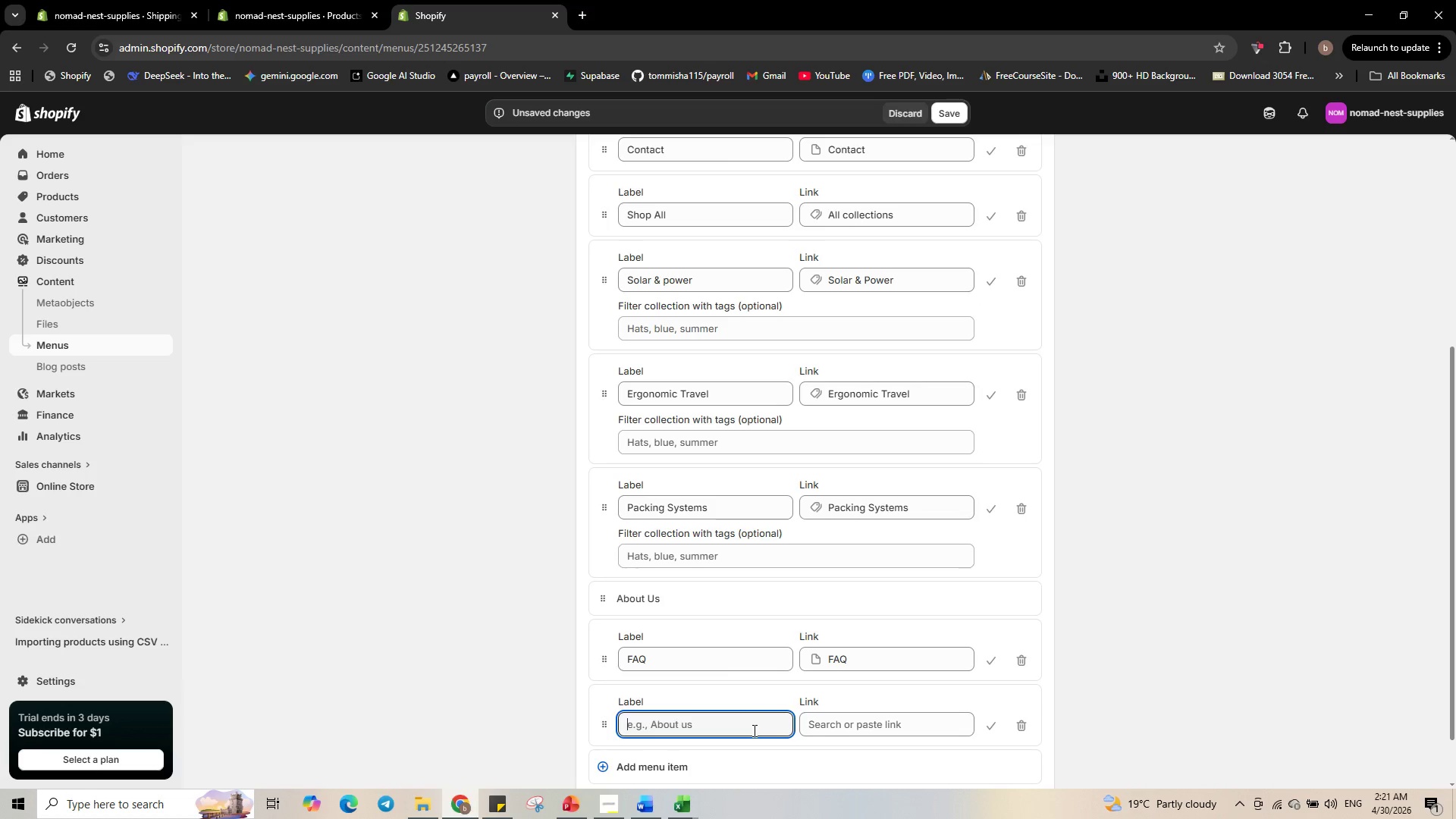 
scroll: coordinate [900, 637], scroll_direction: down, amount: 4.0
 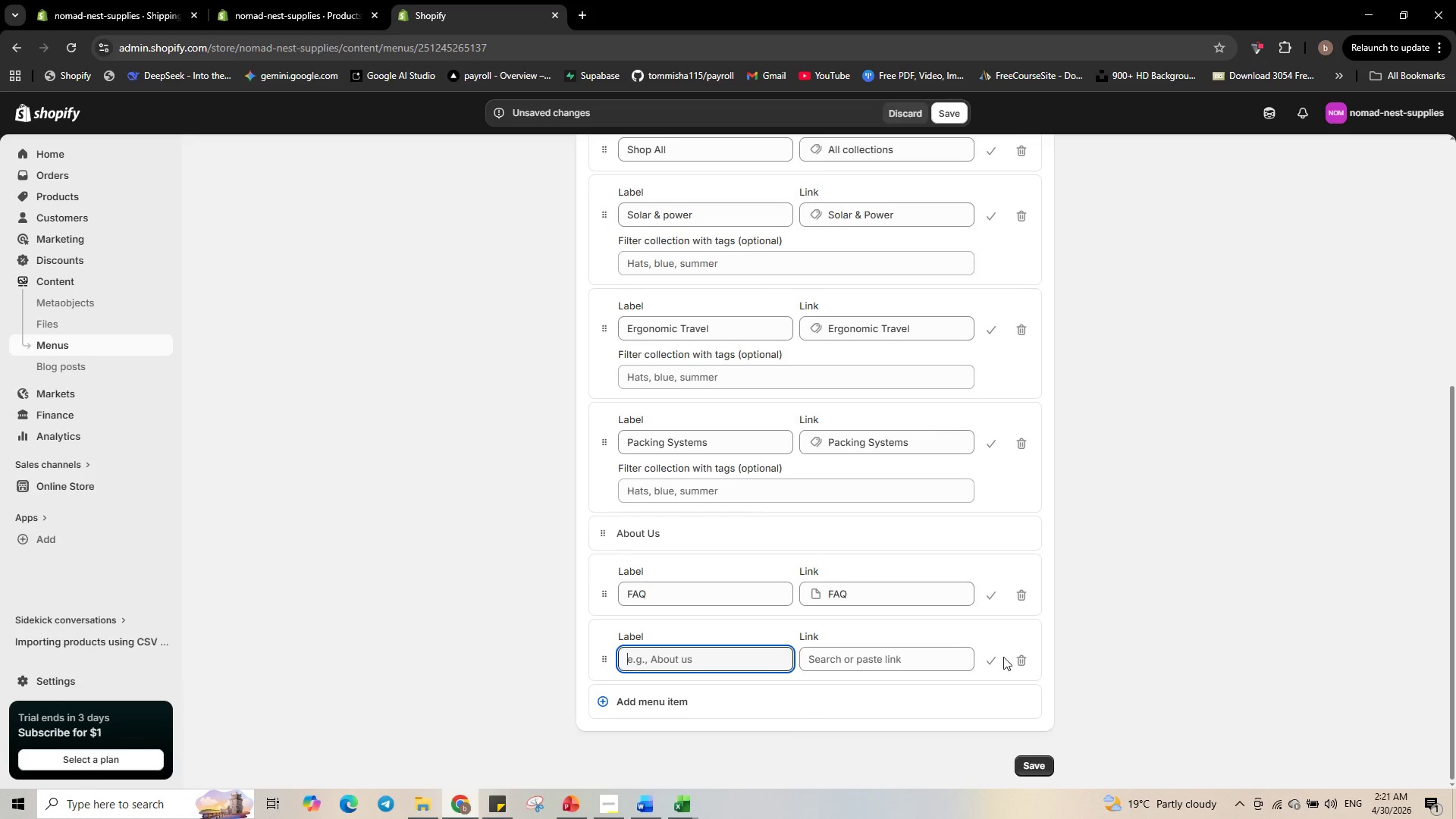 
left_click([1022, 657])
 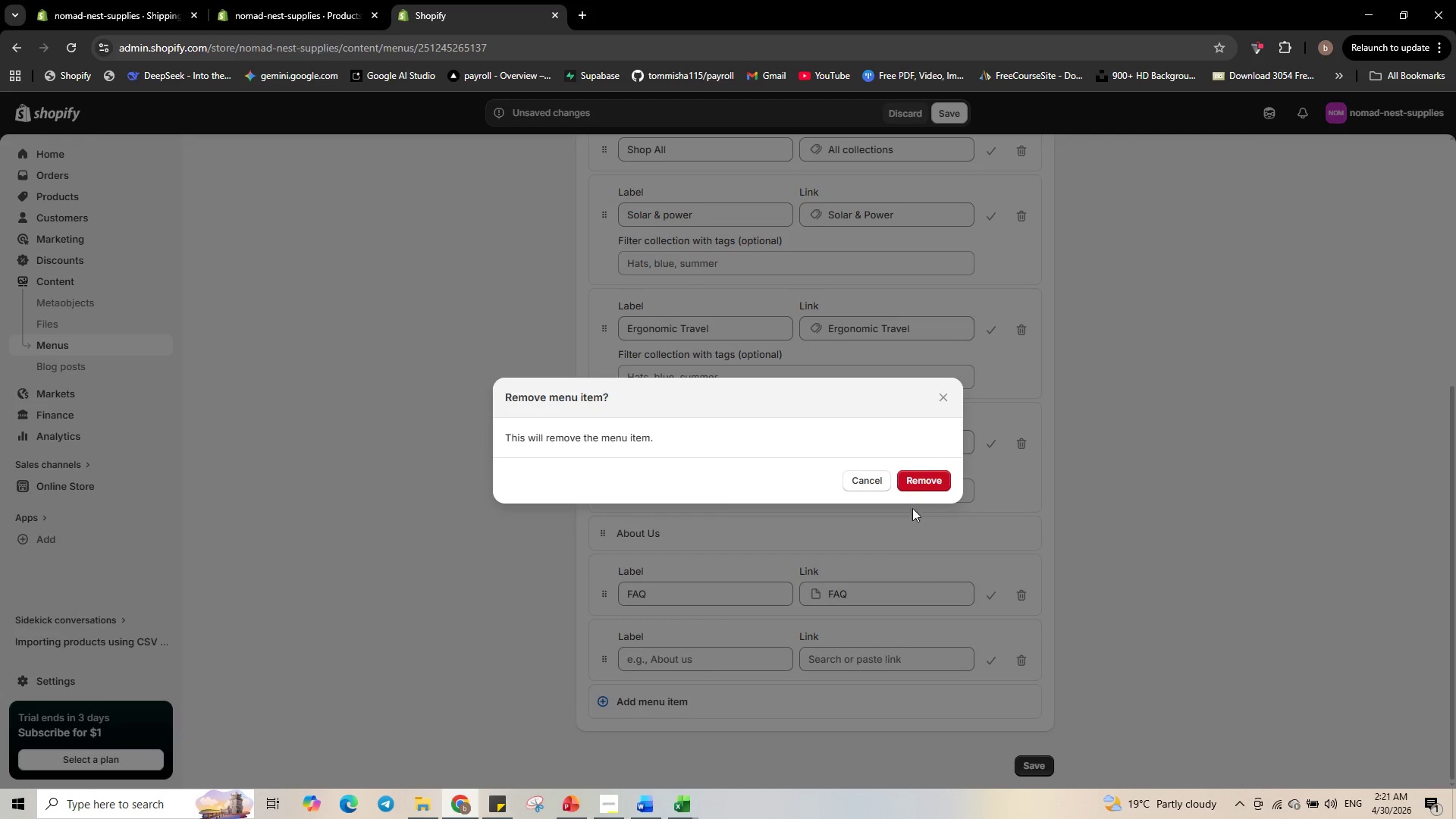 
left_click([916, 479])
 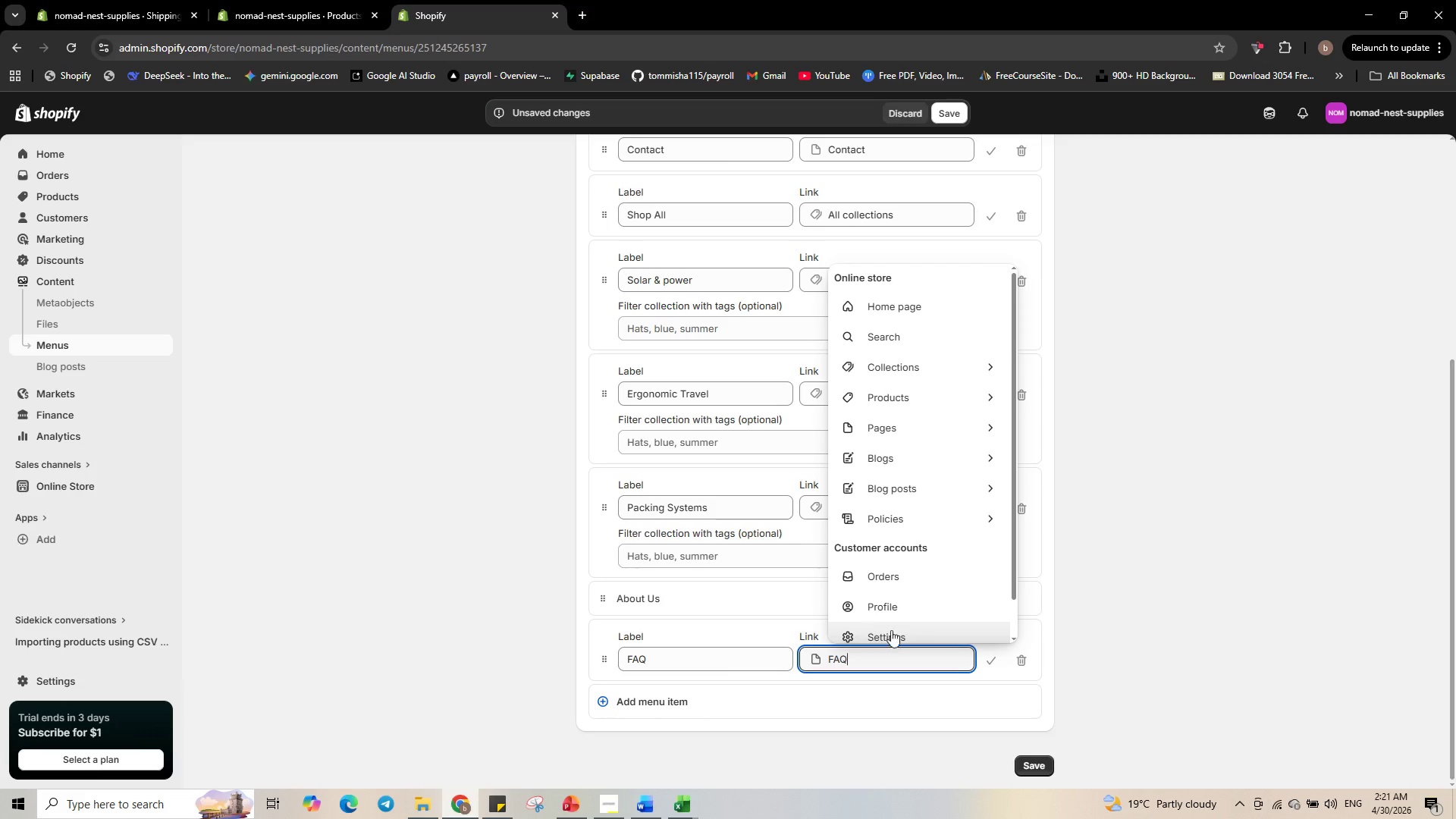 
left_click([1000, 661])
 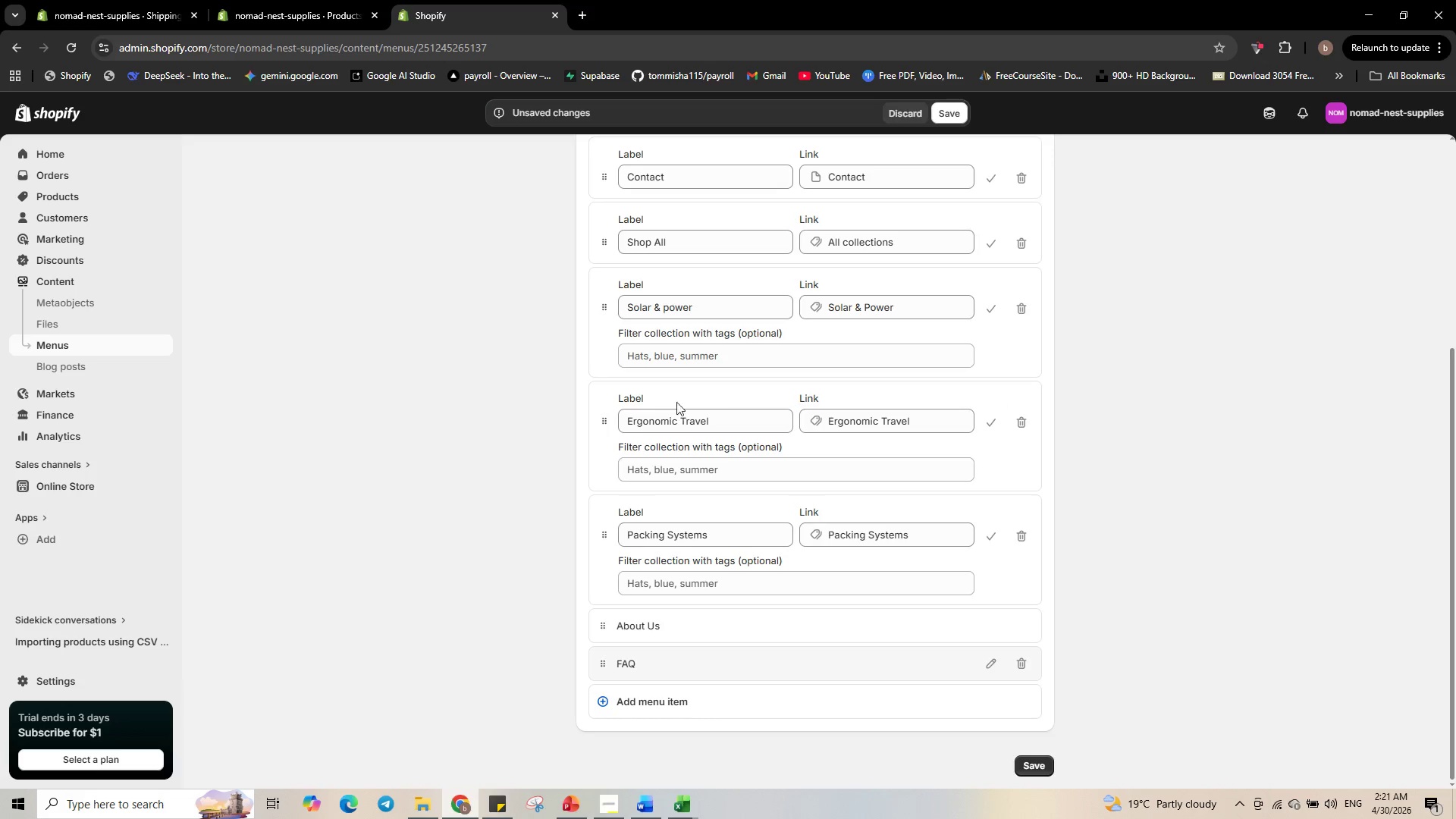 
scroll: coordinate [639, 379], scroll_direction: up, amount: 4.0
 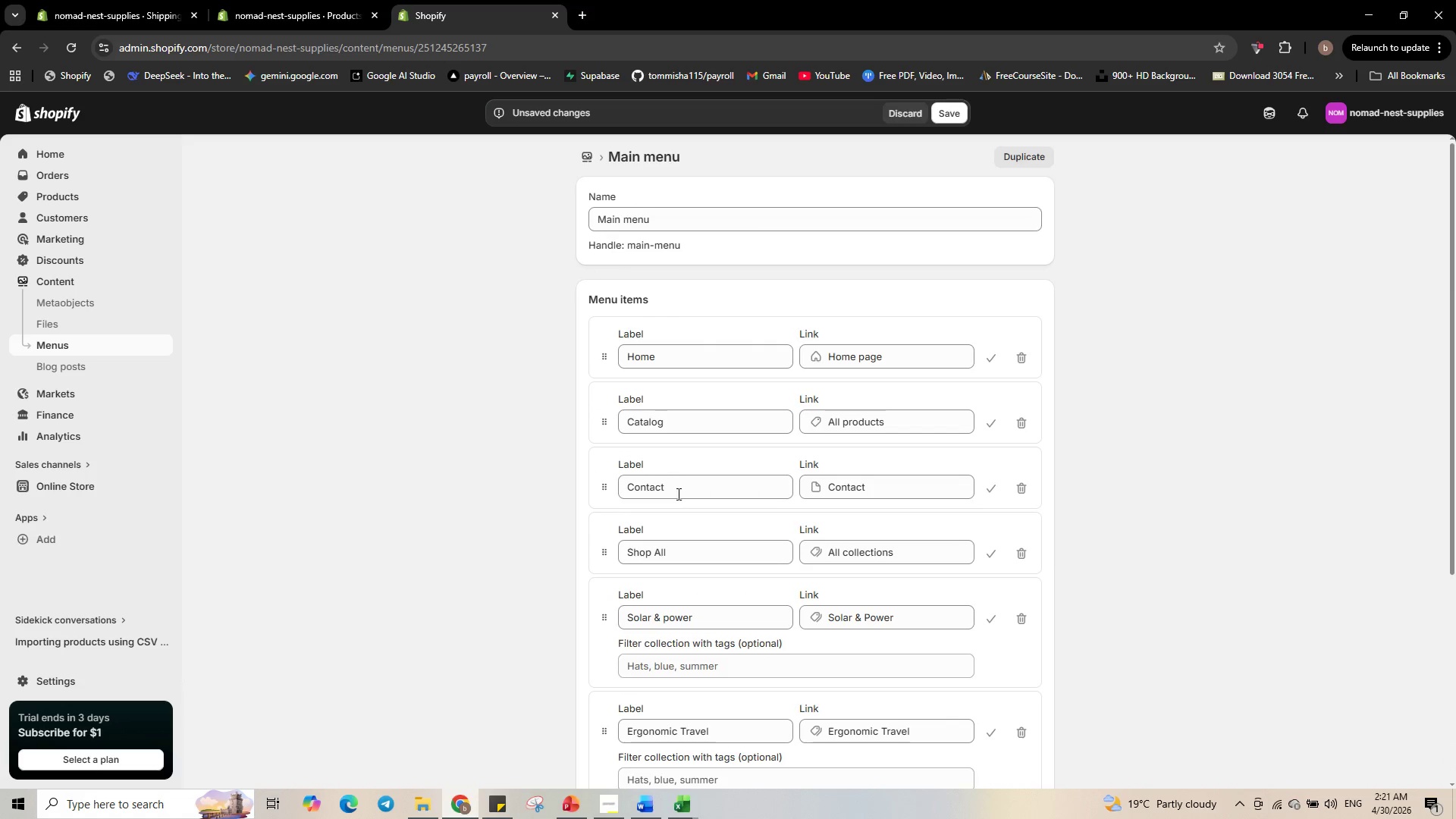 
scroll: coordinate [679, 496], scroll_direction: none, amount: 0.0
 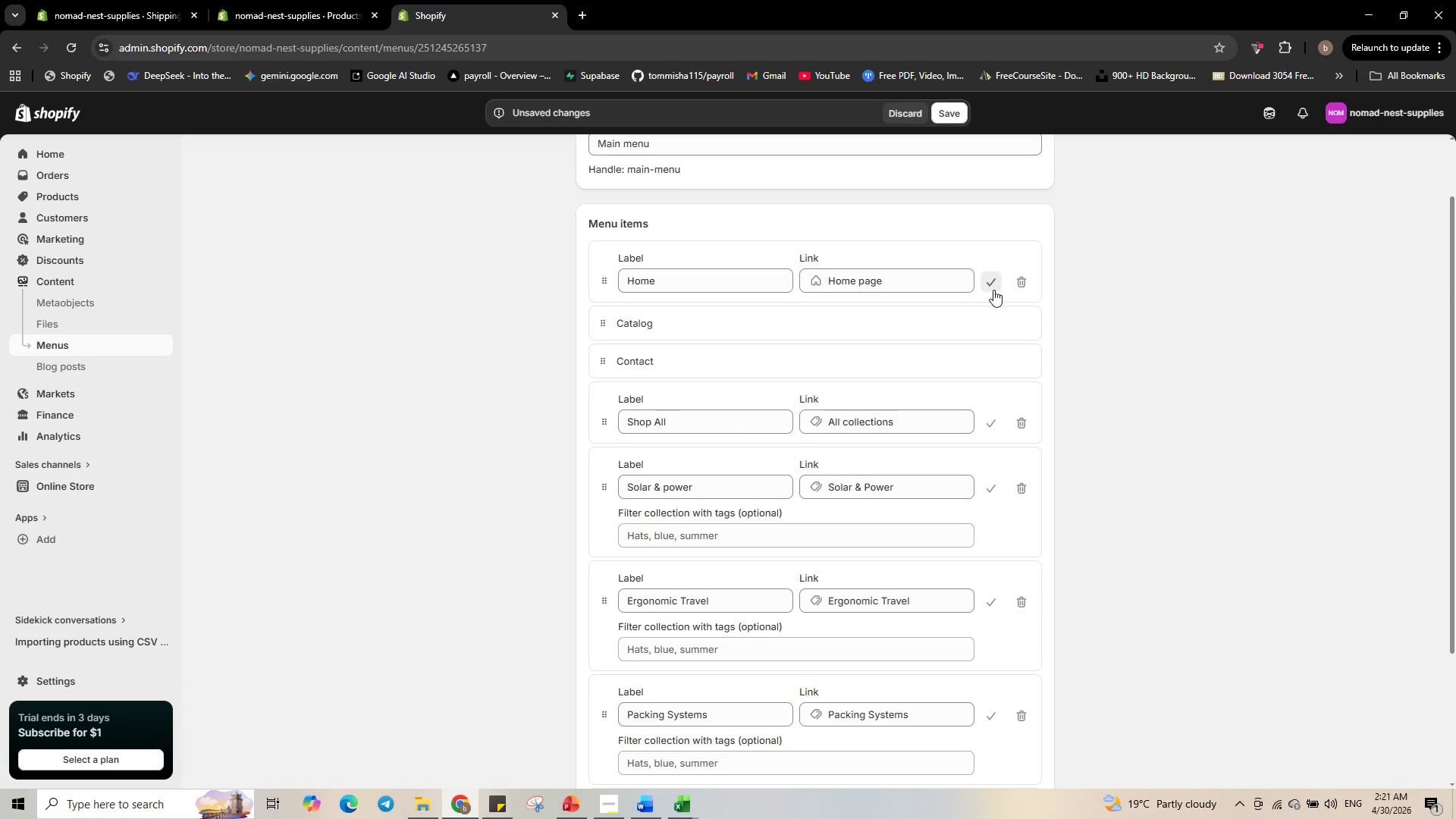 
left_click([990, 391])
 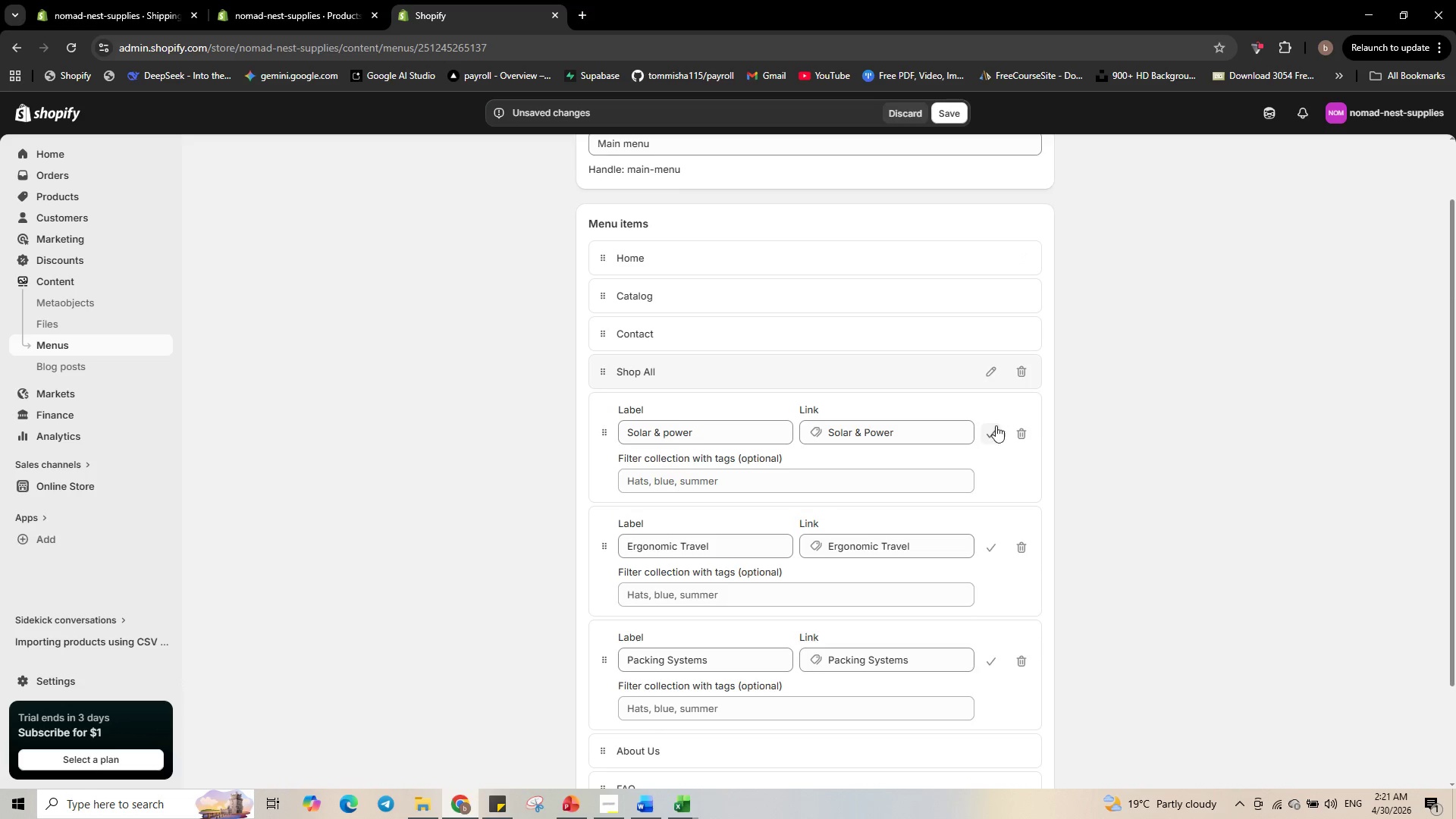 
left_click([996, 428])
 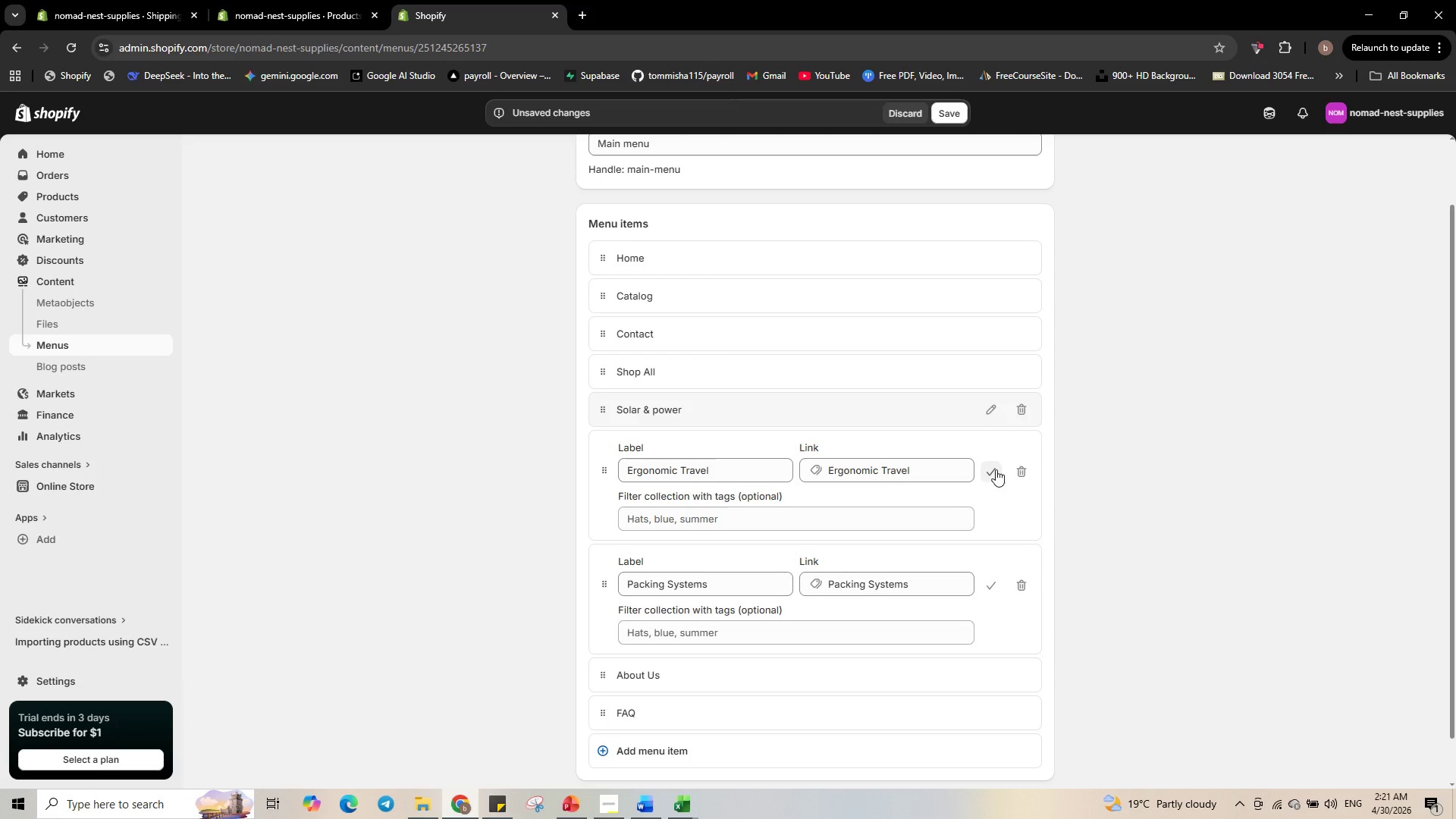 
left_click([996, 468])
 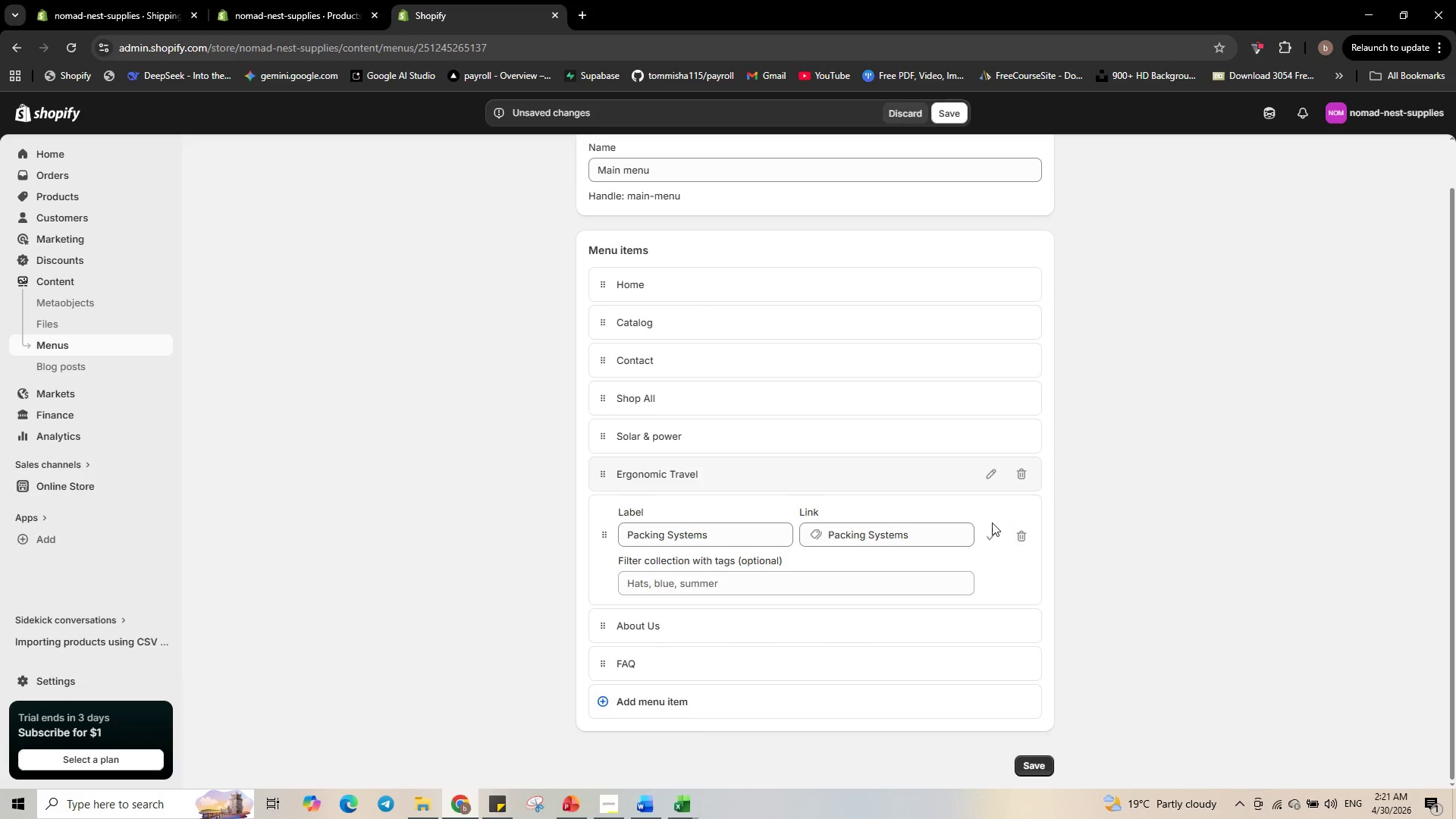 
left_click([993, 536])
 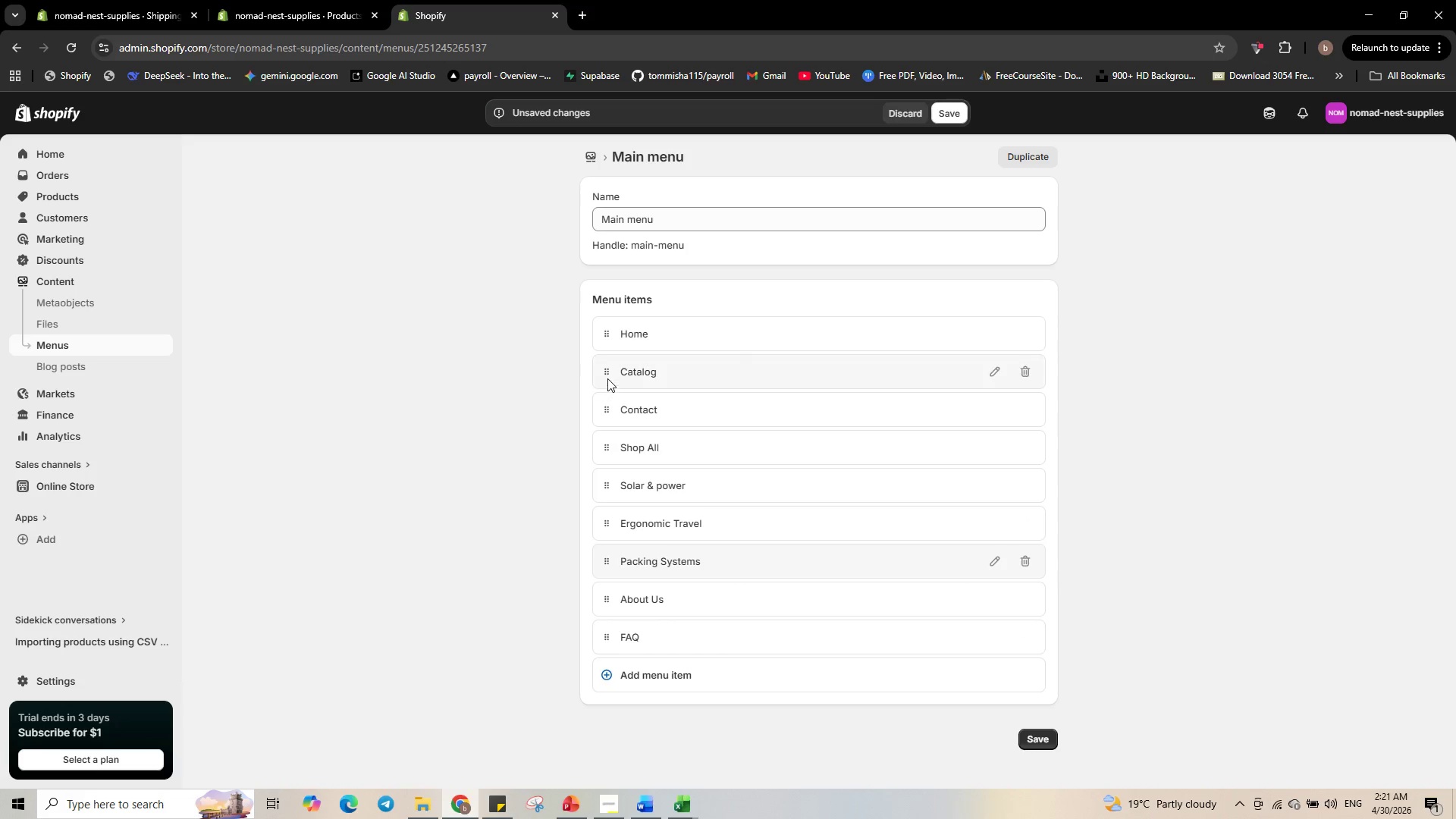 
left_click_drag(start_coordinate=[607, 410], to_coordinate=[635, 626])
 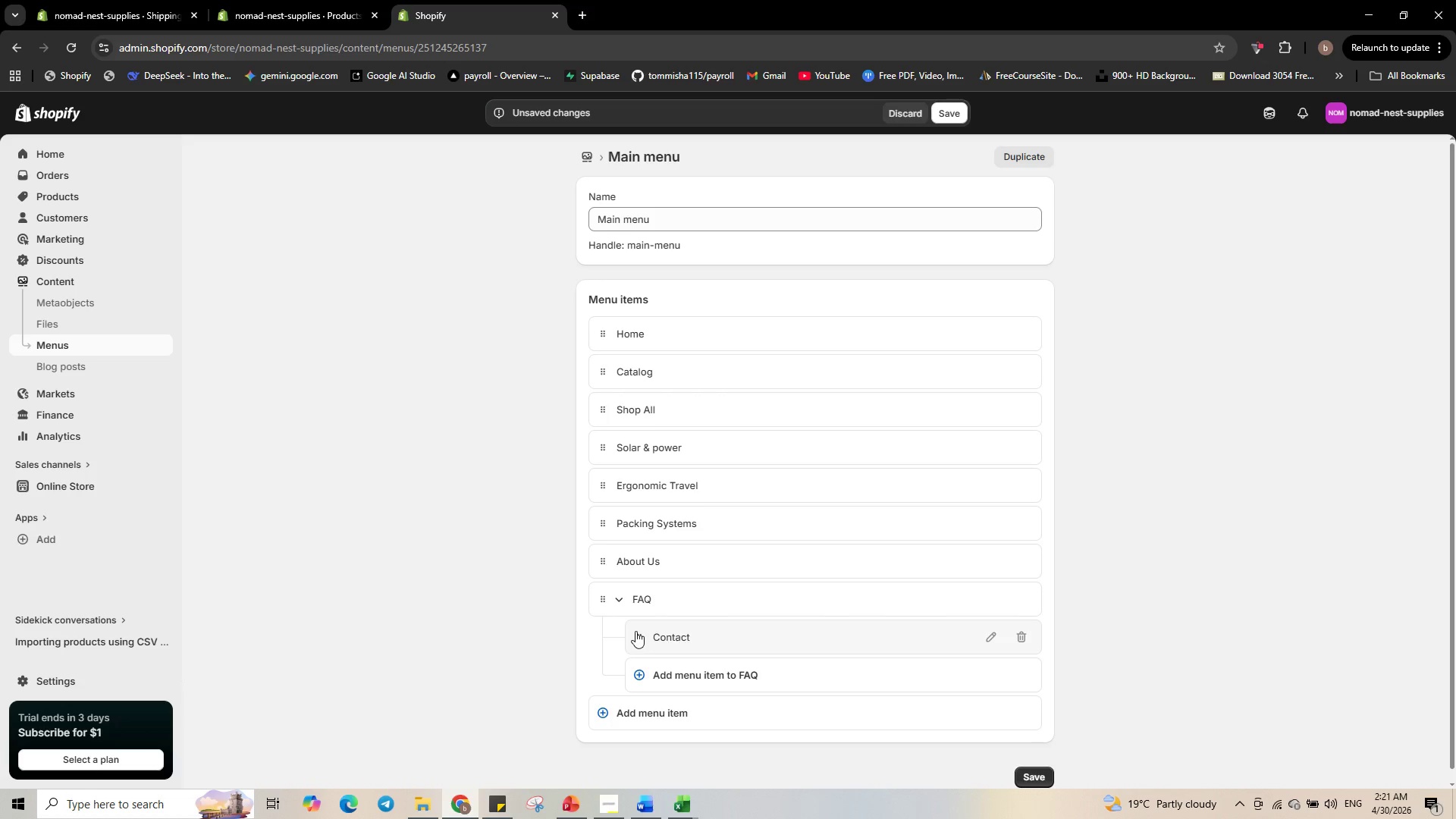 
left_click_drag(start_coordinate=[634, 637], to_coordinate=[605, 641])
 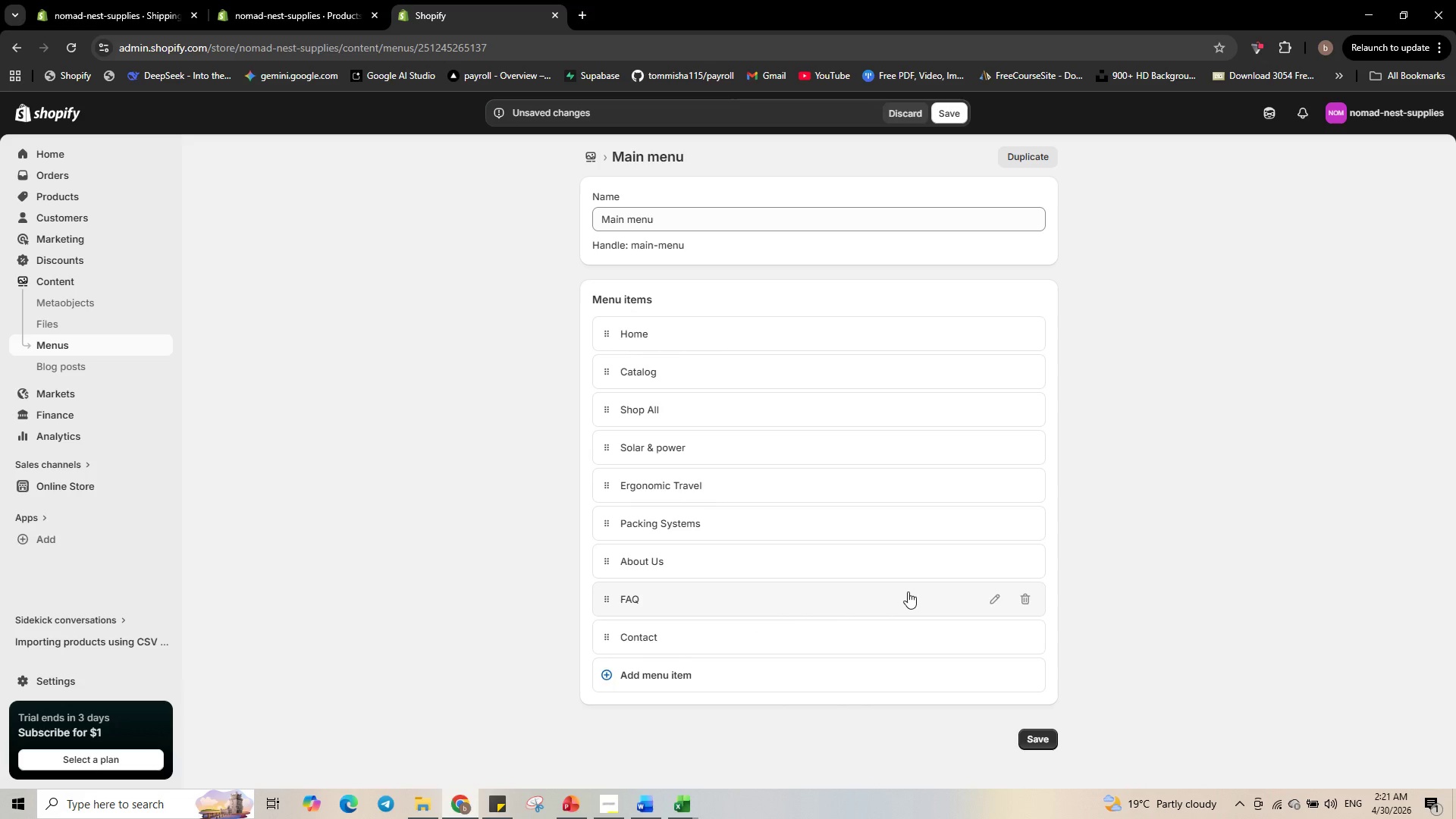 
wait(13.44)
 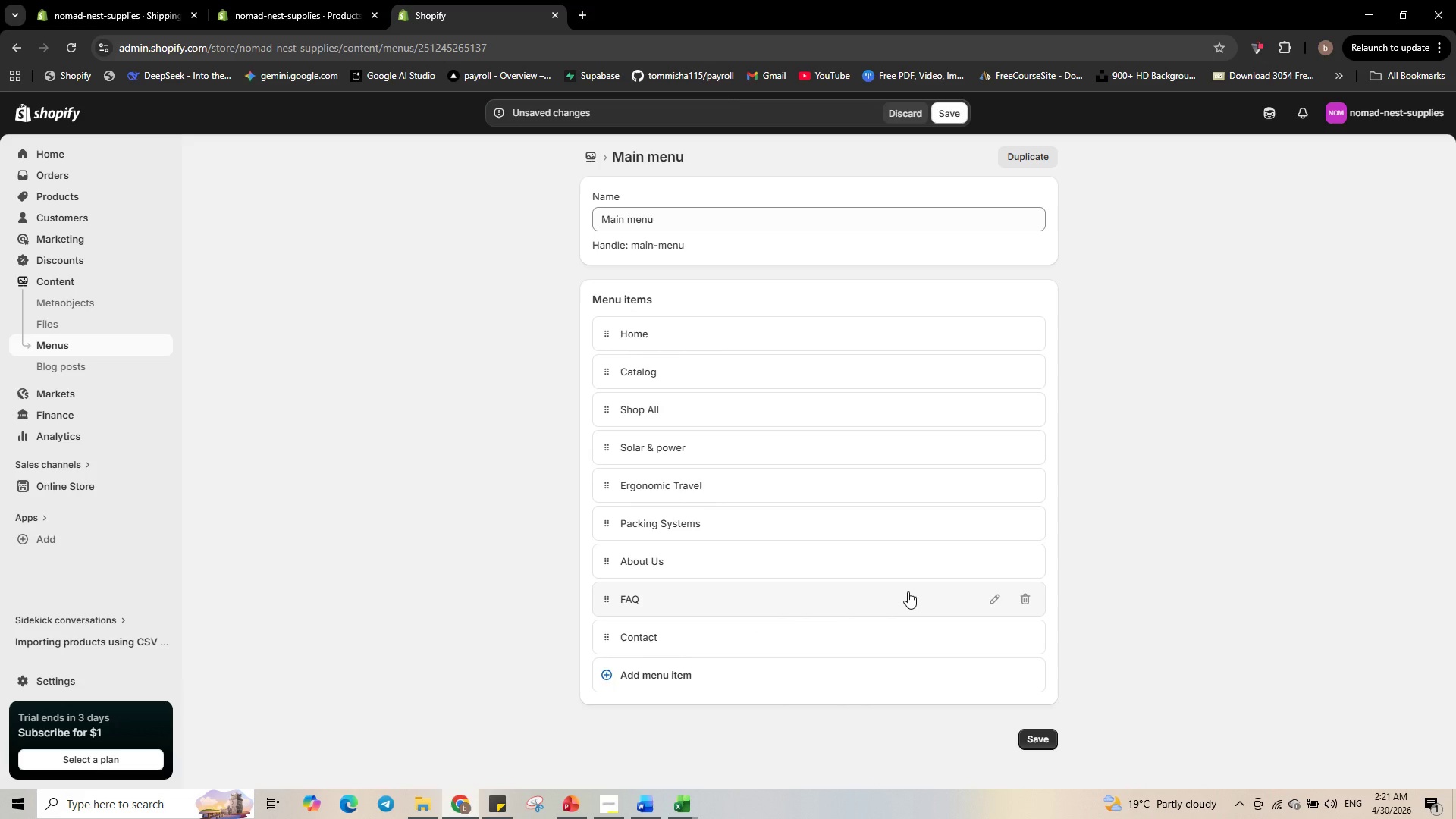 
left_click([645, 448])
 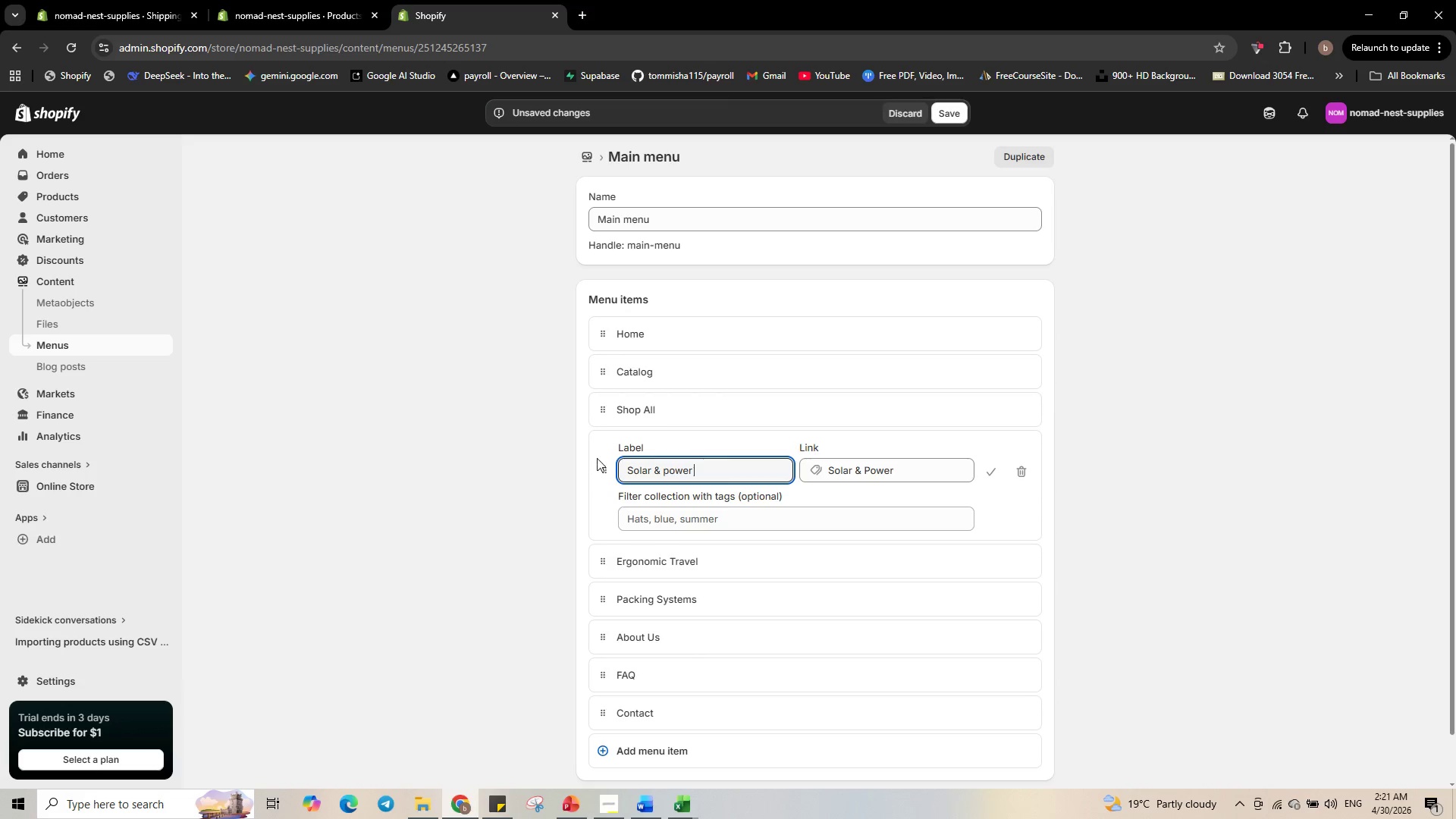 
left_click_drag(start_coordinate=[601, 467], to_coordinate=[661, 475])
 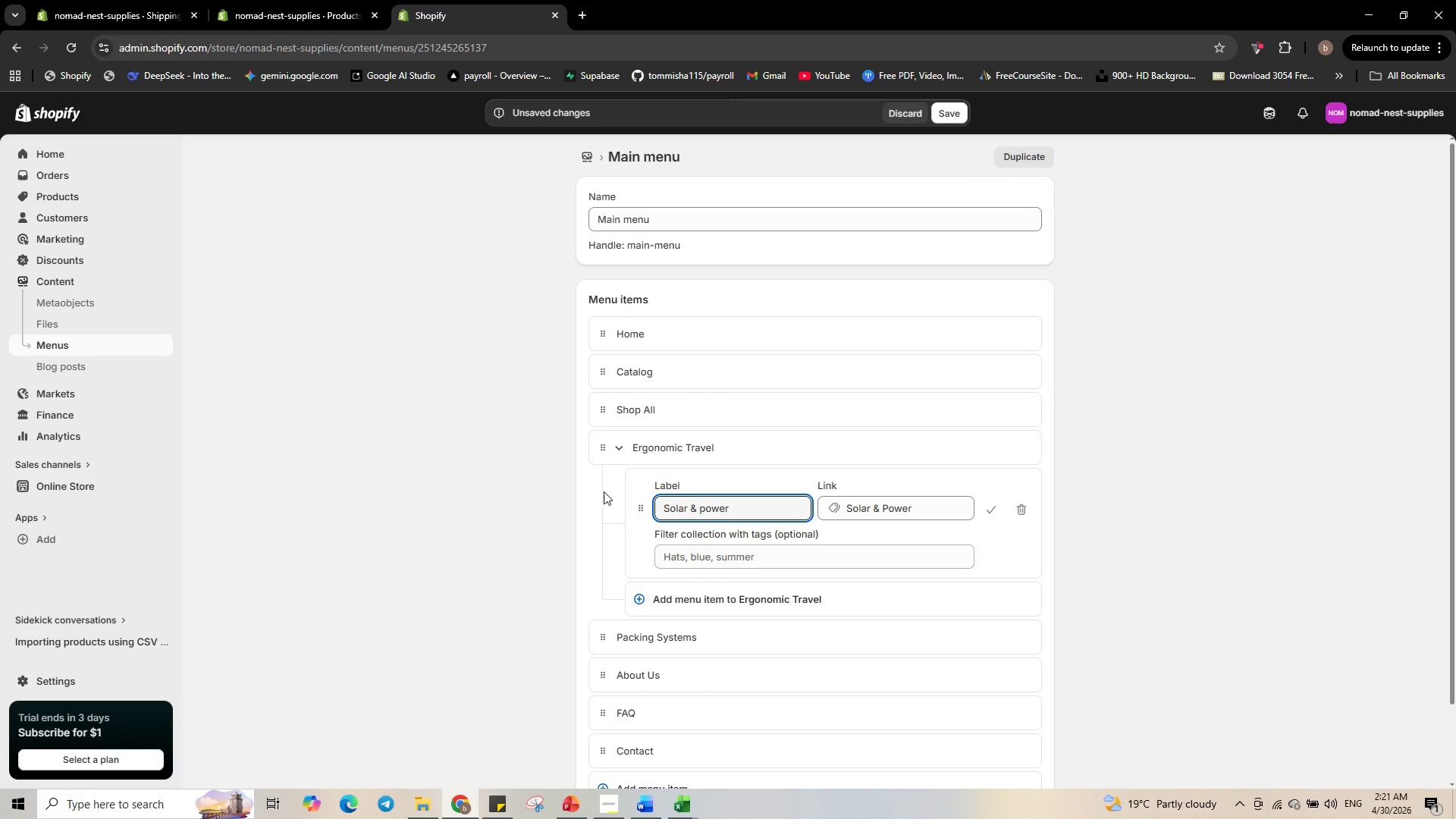 
left_click([588, 488])
 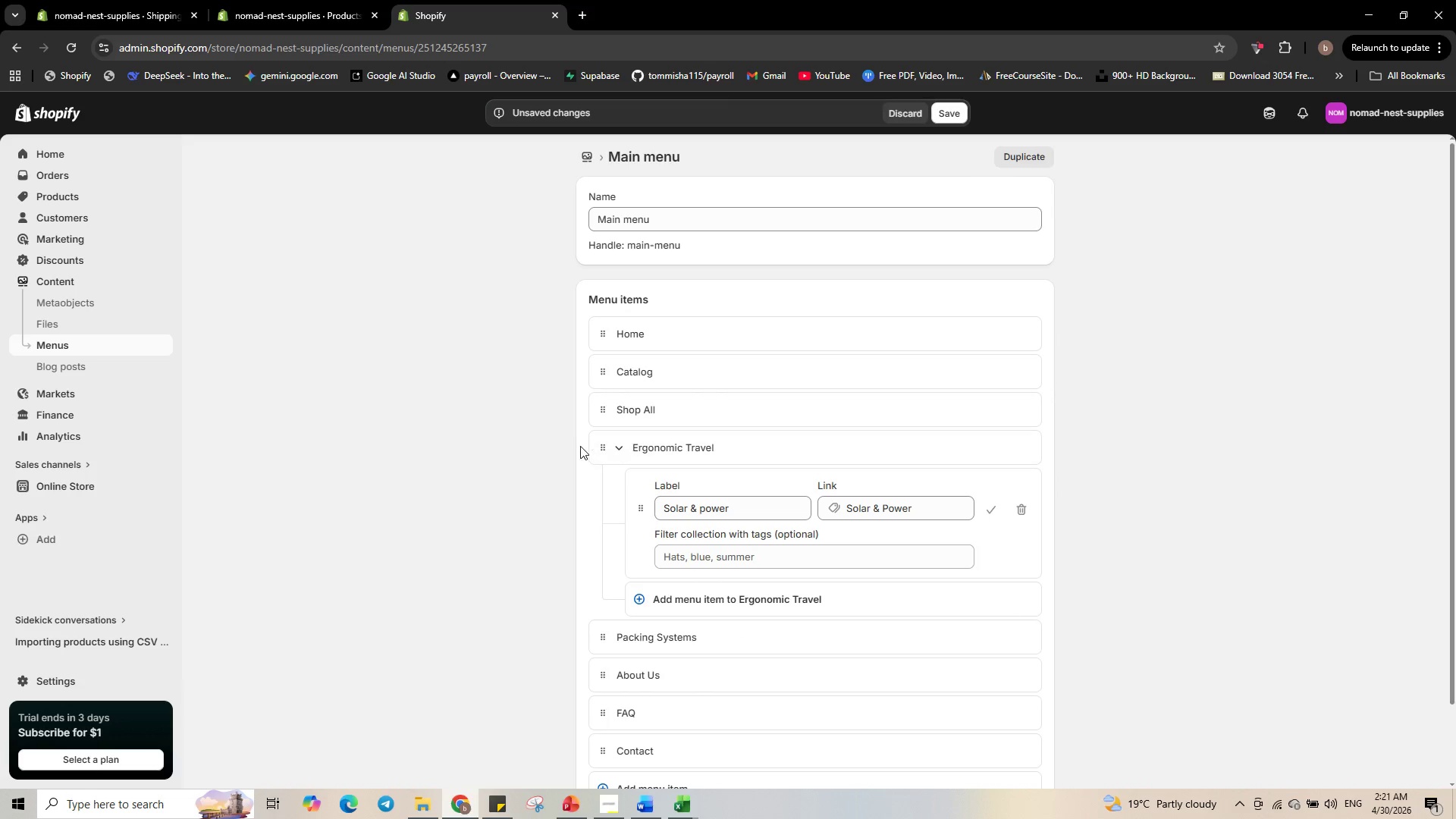 
left_click([533, 448])
 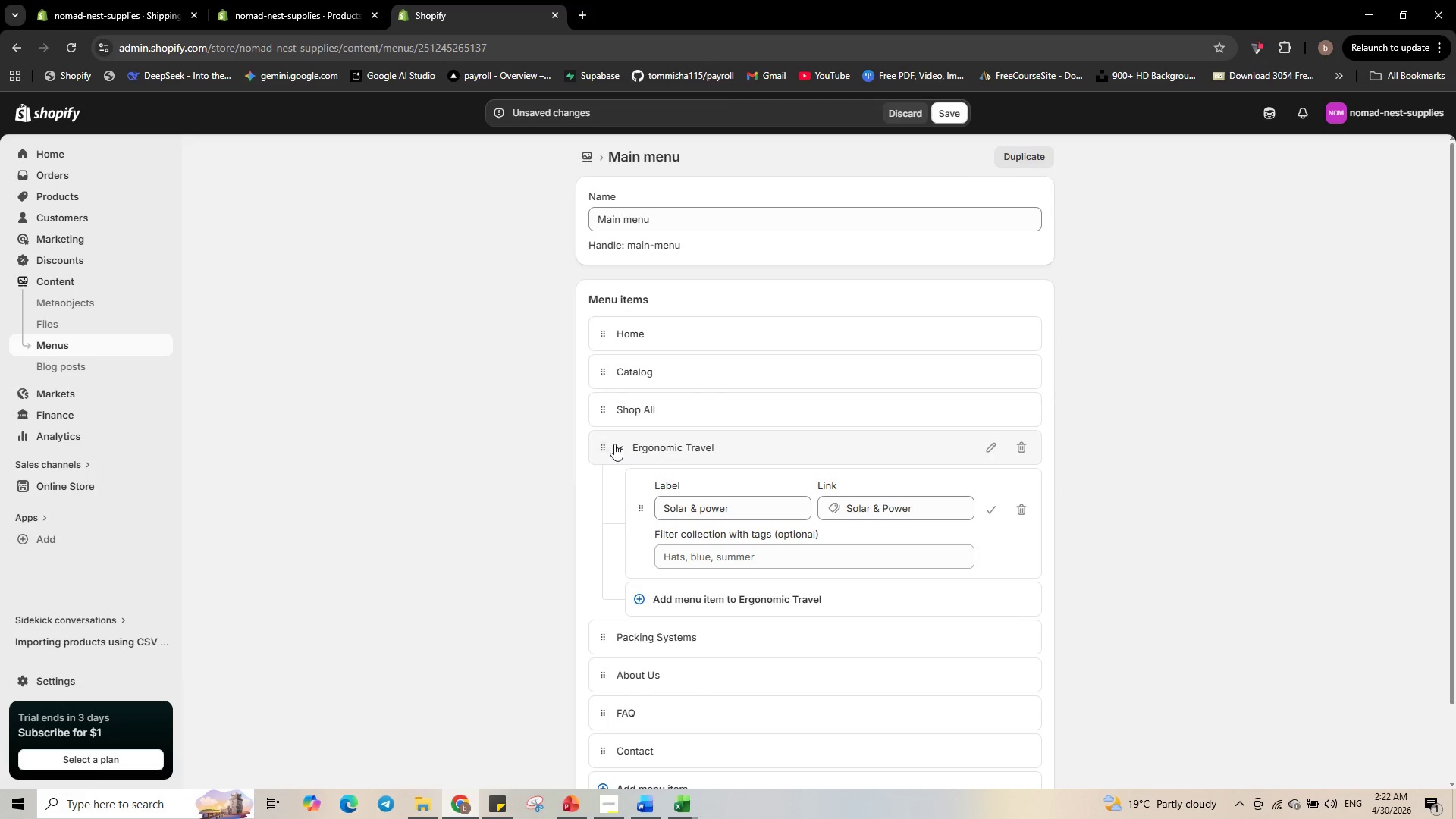 
left_click([615, 444])
 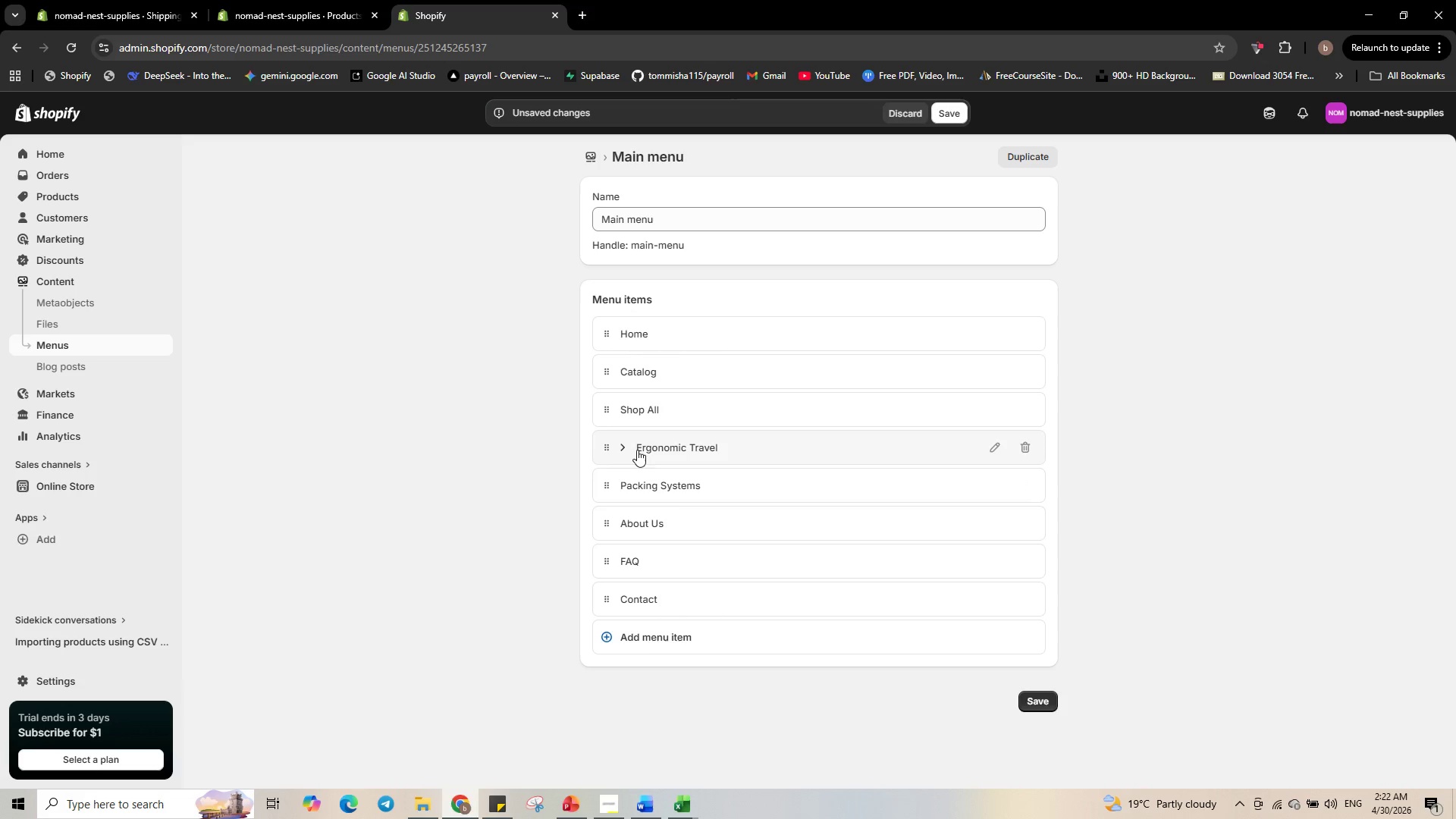 
left_click([631, 448])
 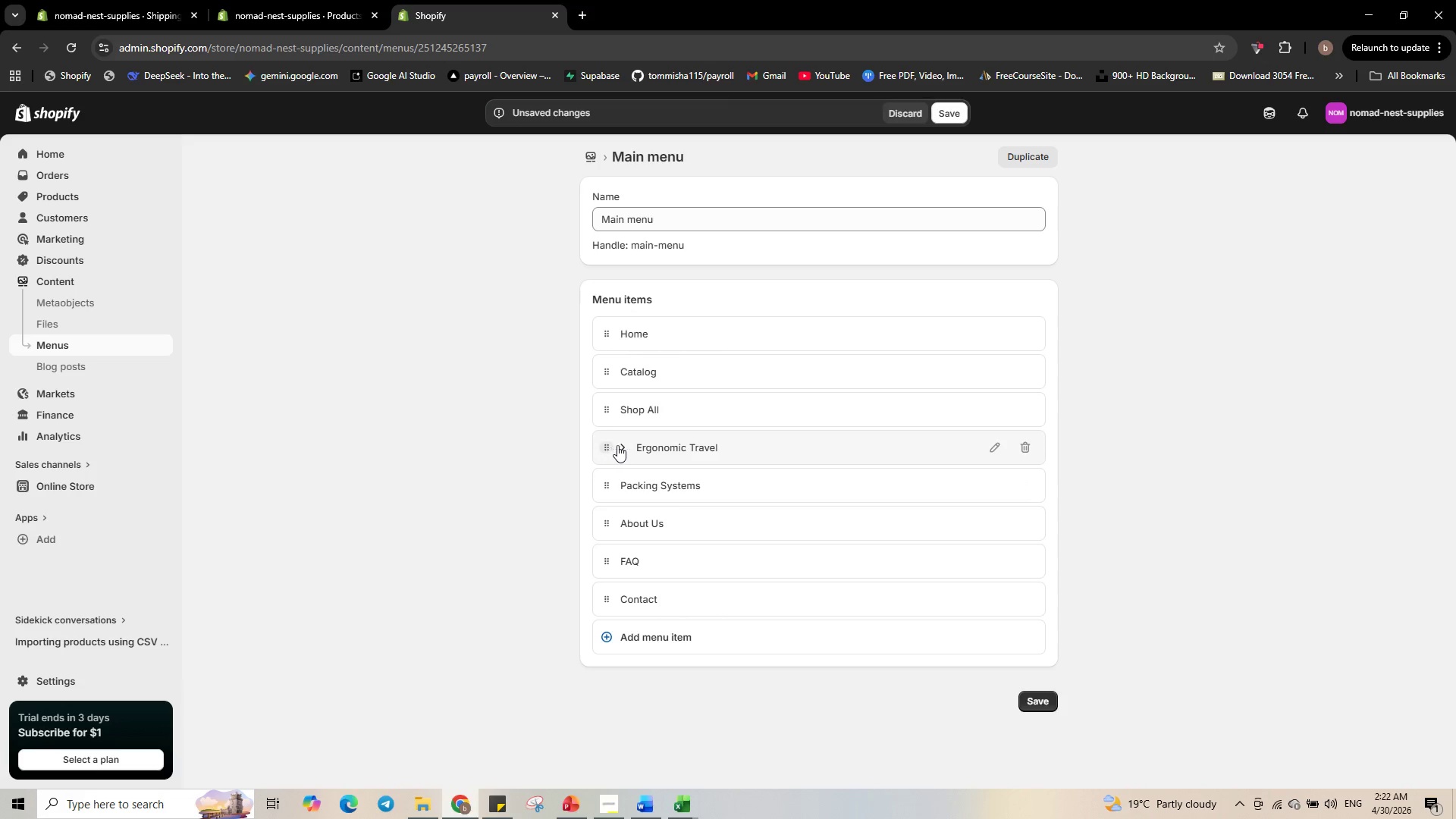 
left_click([623, 444])
 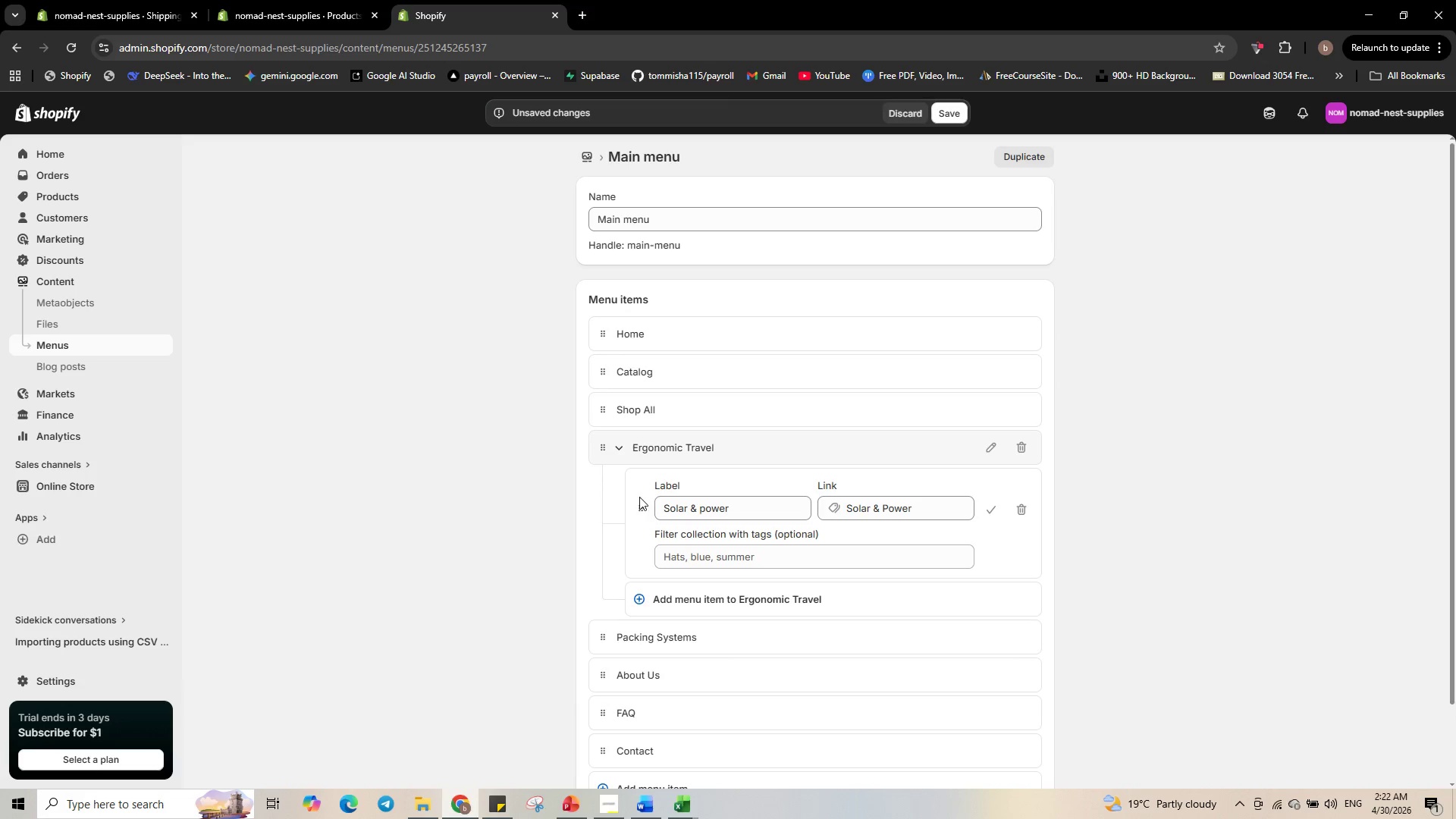 
left_click_drag(start_coordinate=[635, 504], to_coordinate=[294, 519])
 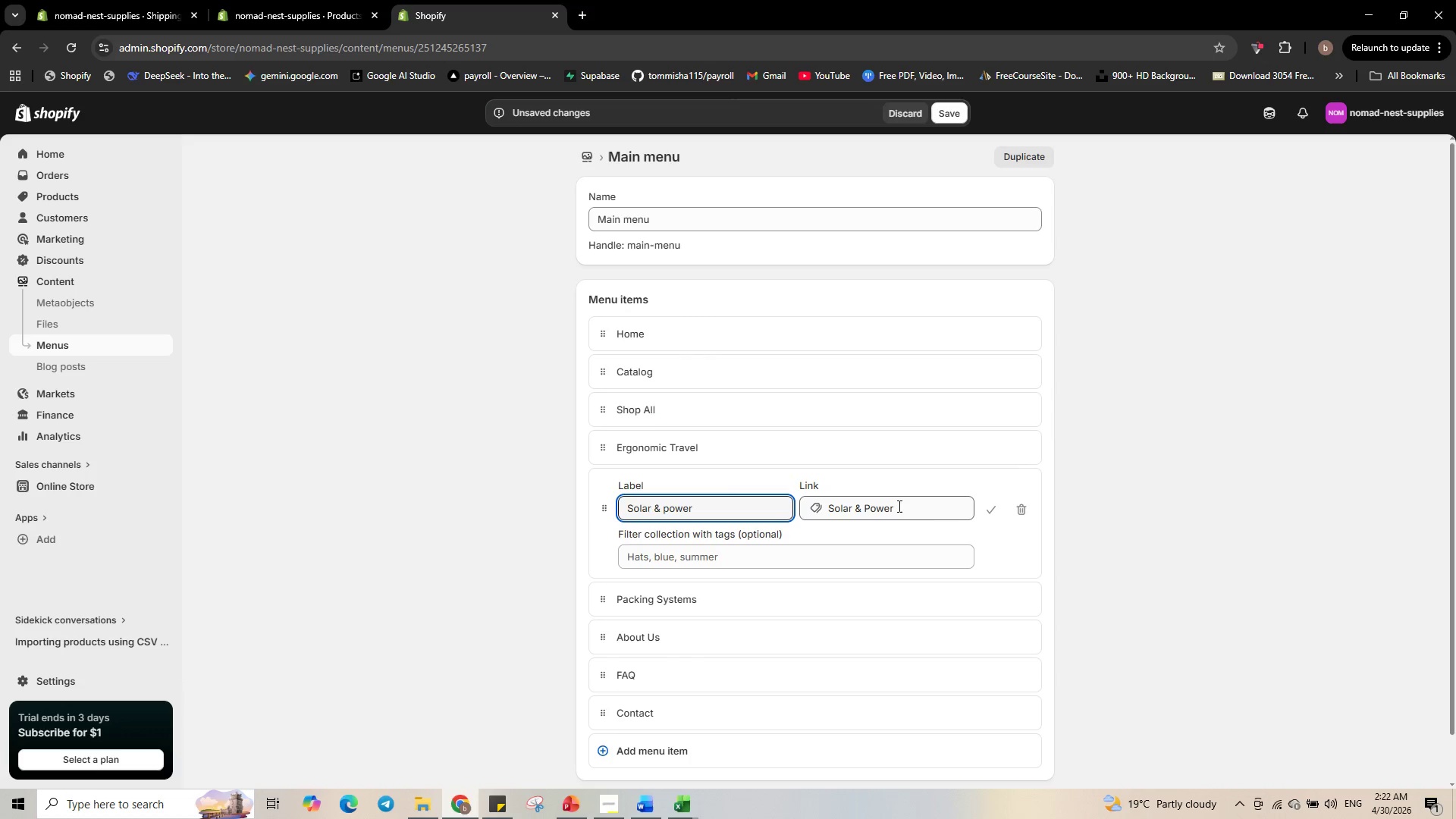 
left_click([990, 507])
 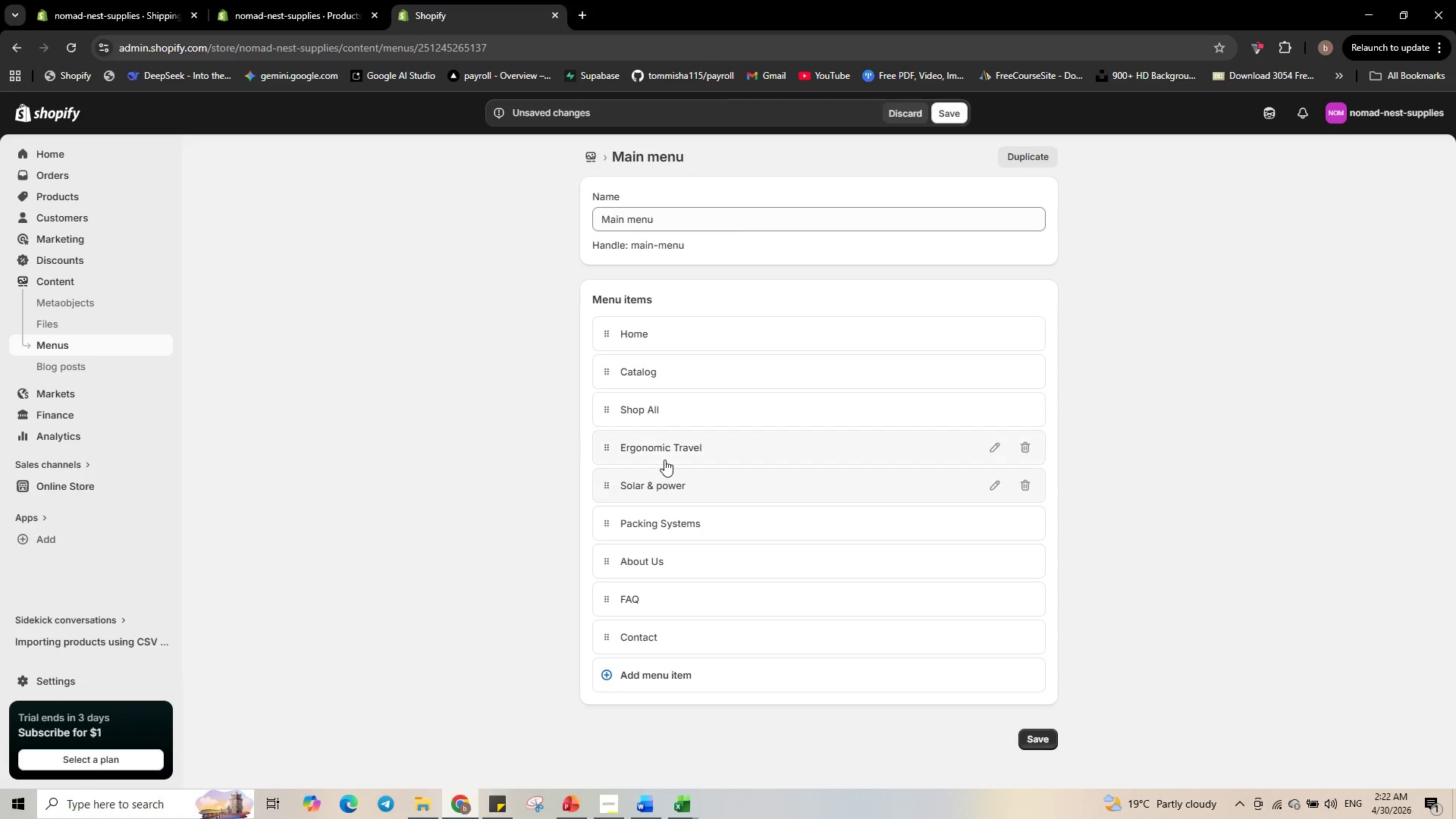 
left_click([624, 453])
 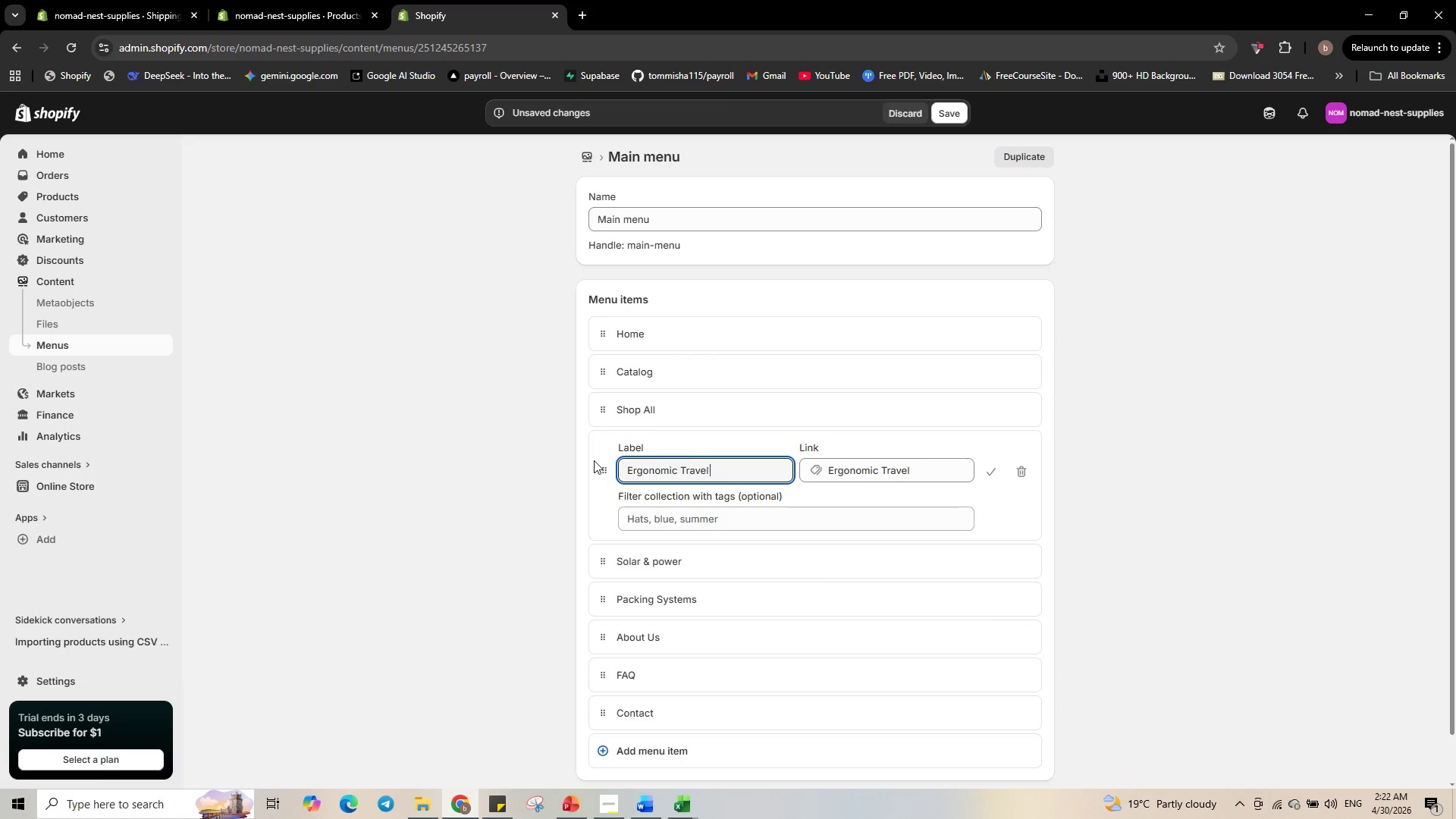 
left_click([544, 454])
 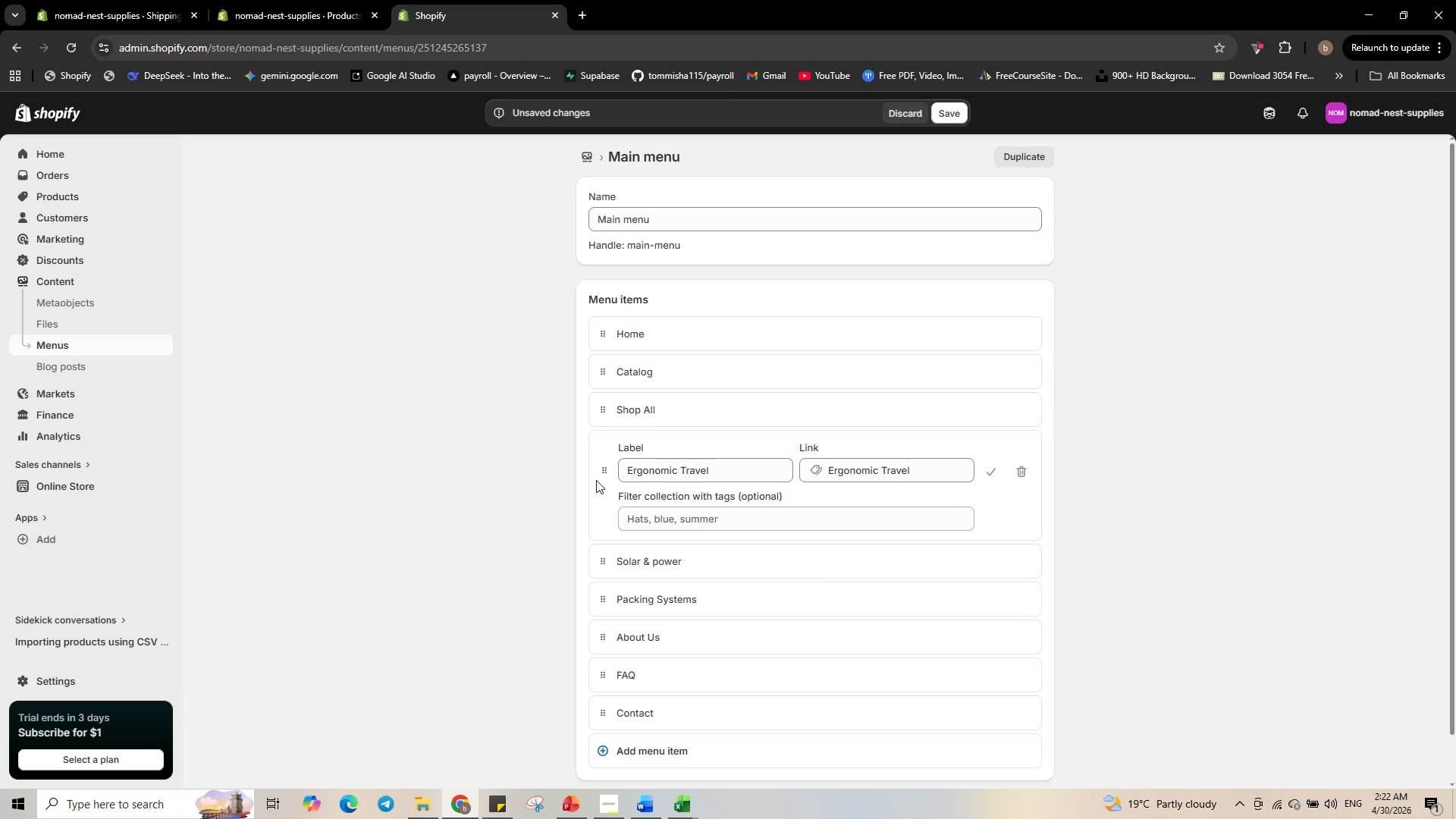 
left_click([601, 468])
 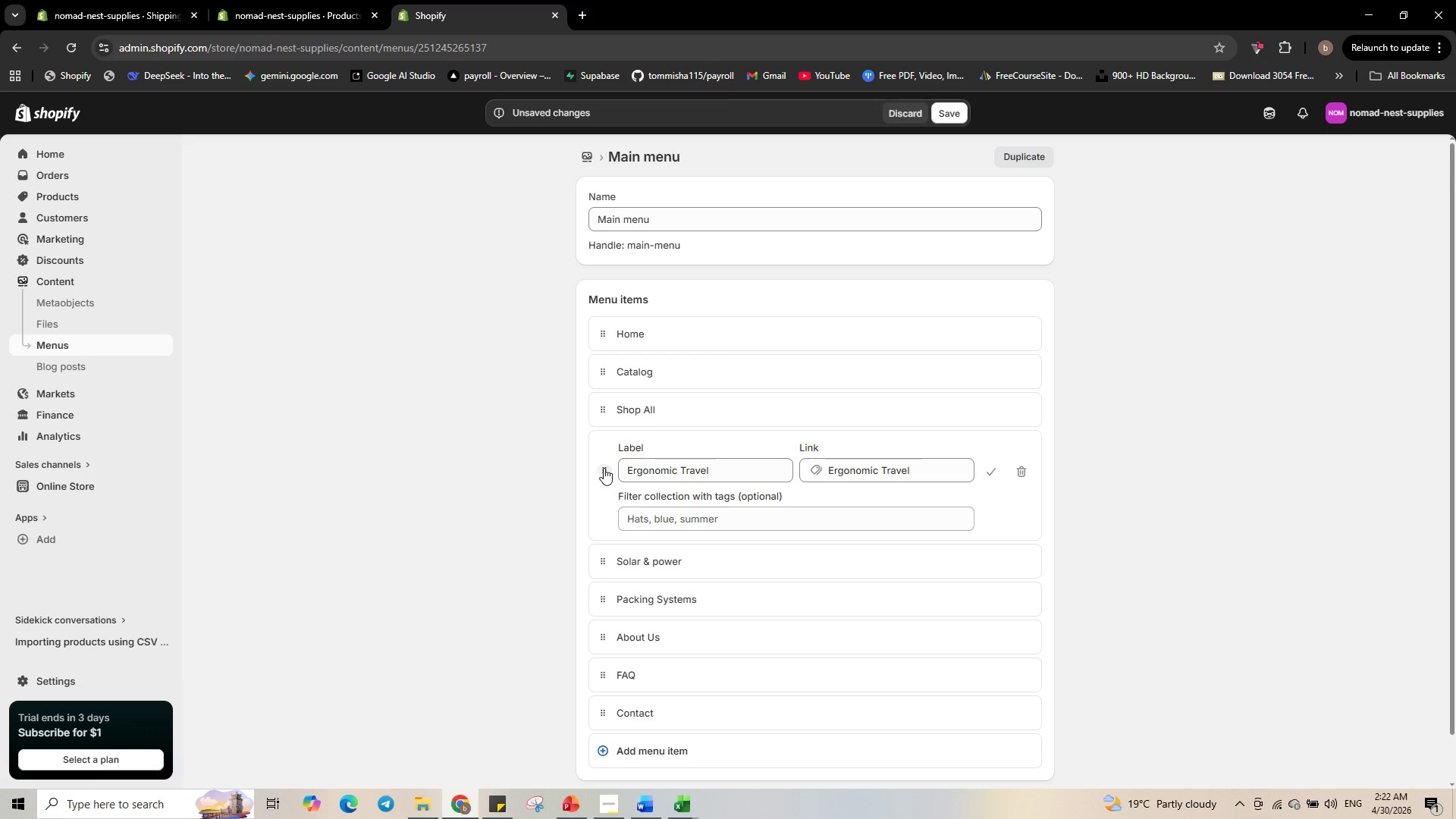 
left_click_drag(start_coordinate=[604, 468], to_coordinate=[588, 470])
 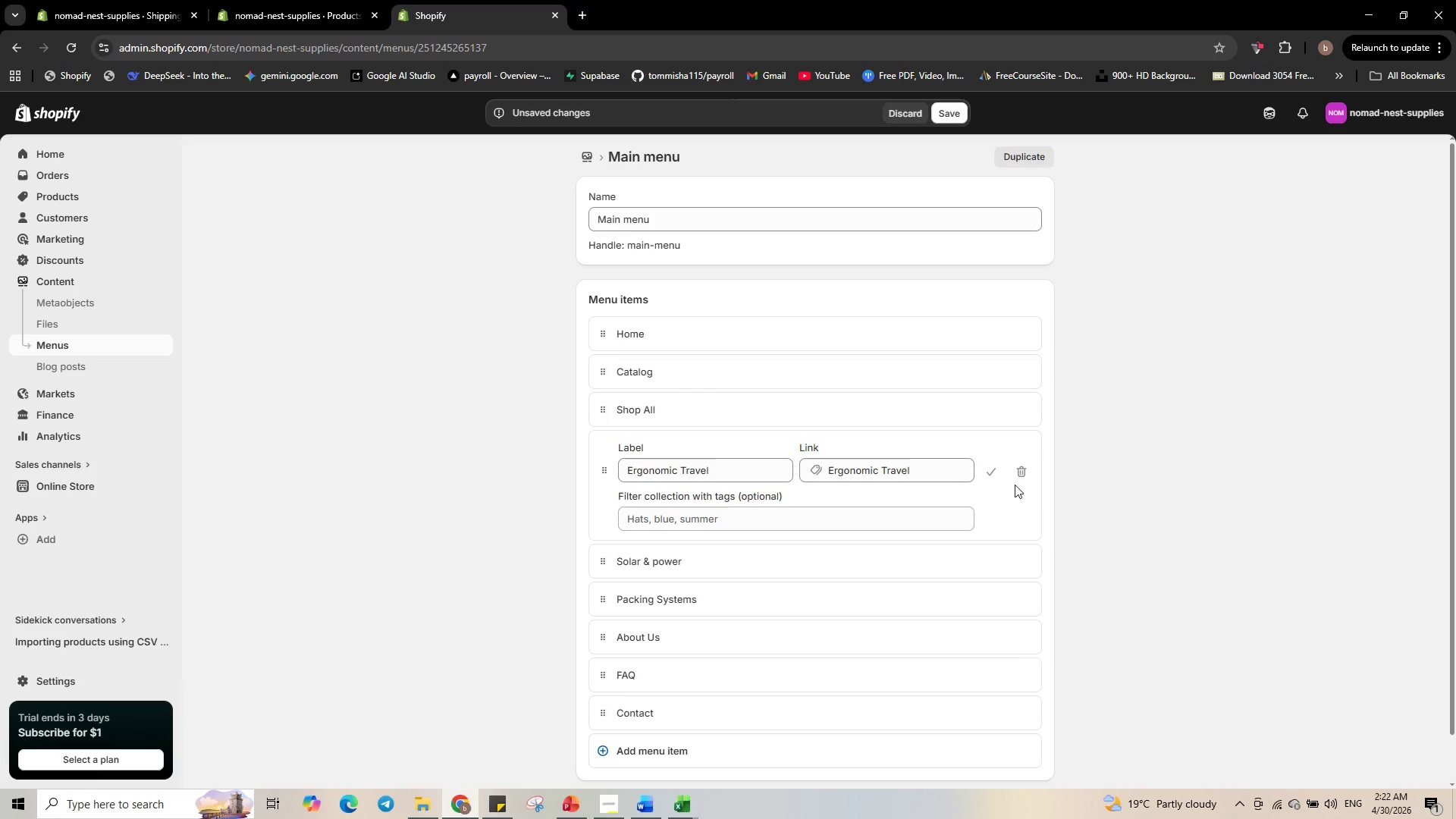 
left_click([1149, 499])
 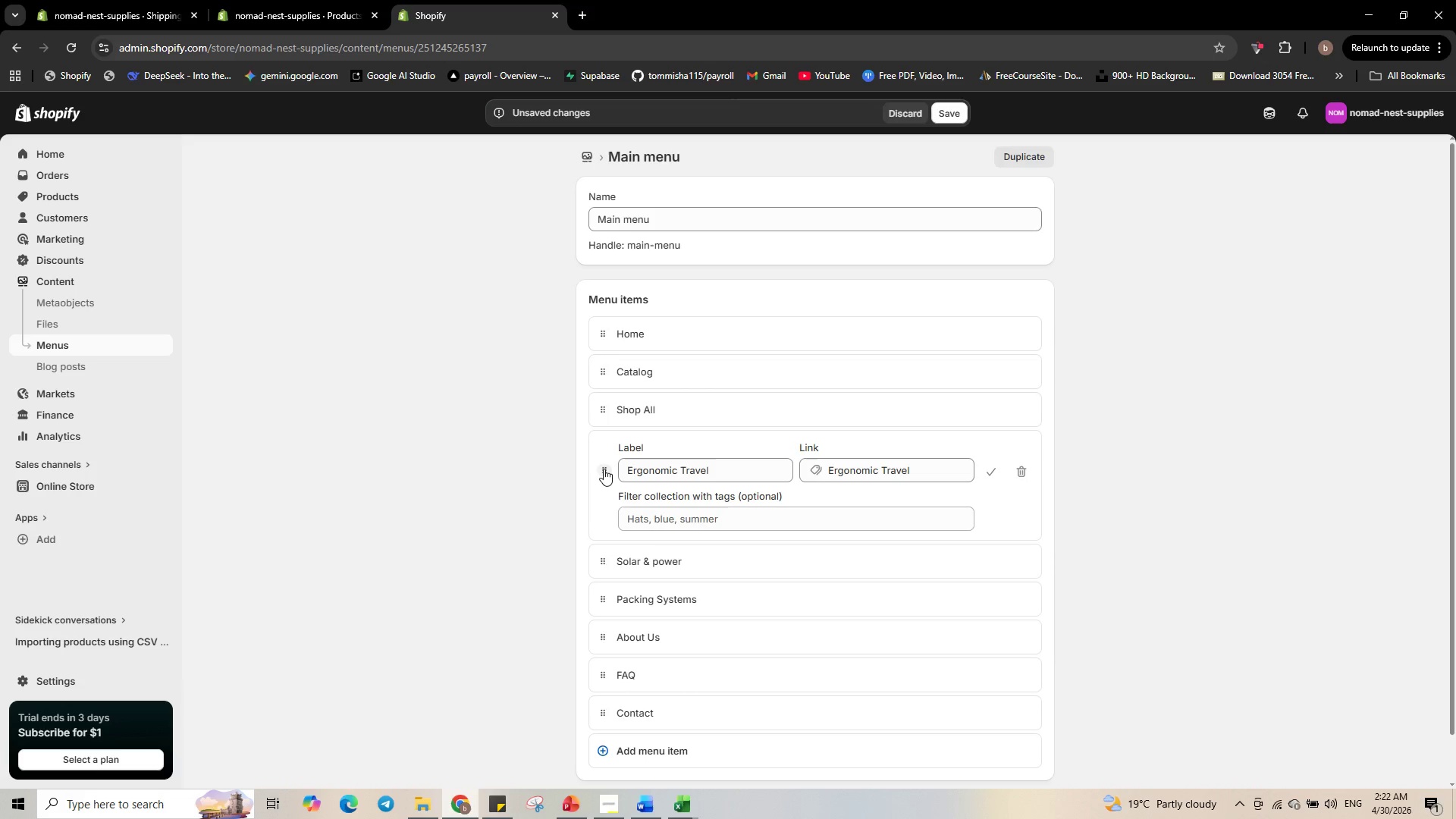 
wait(7.03)
 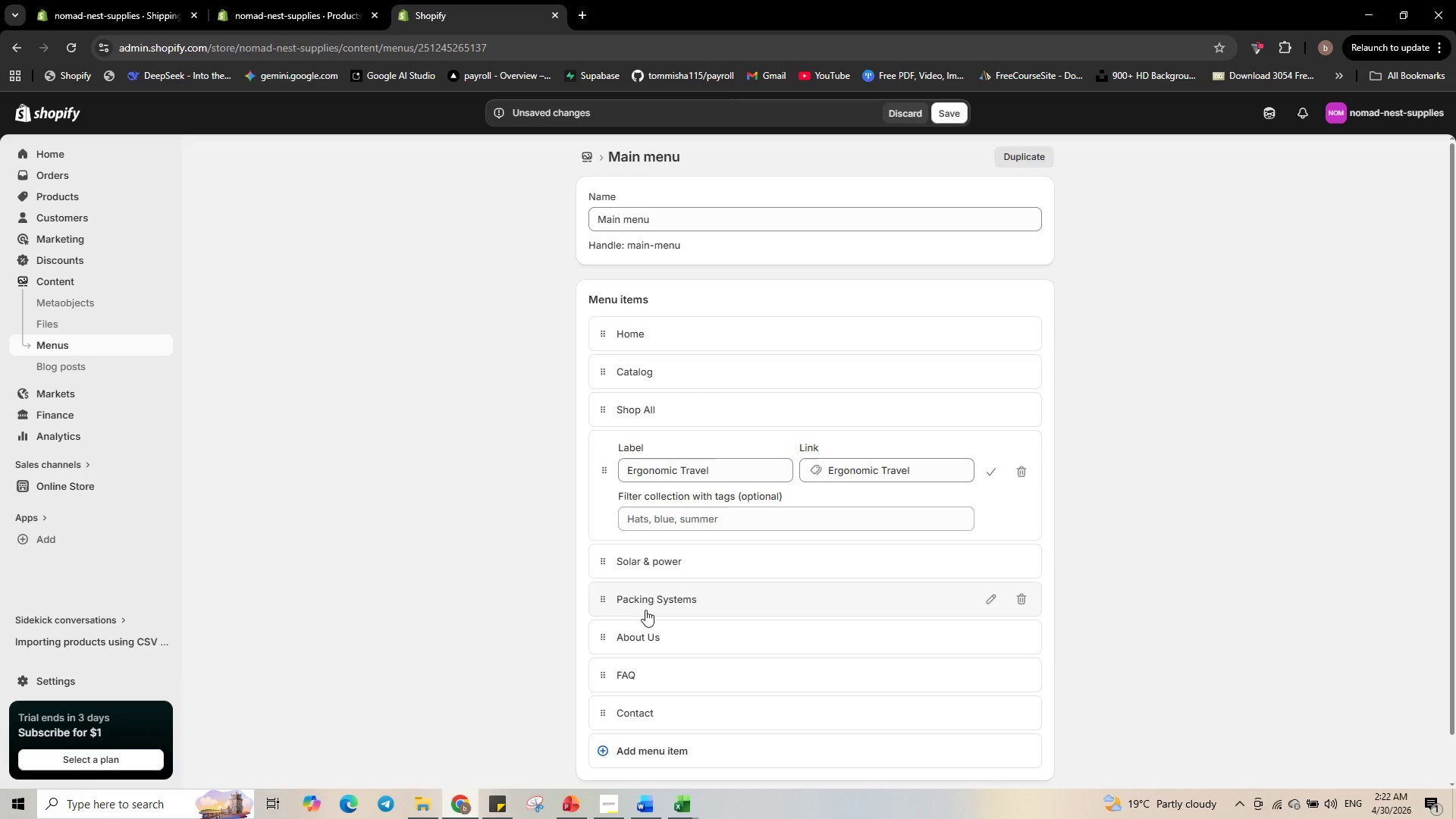 
left_click_drag(start_coordinate=[601, 472], to_coordinate=[717, 472])
 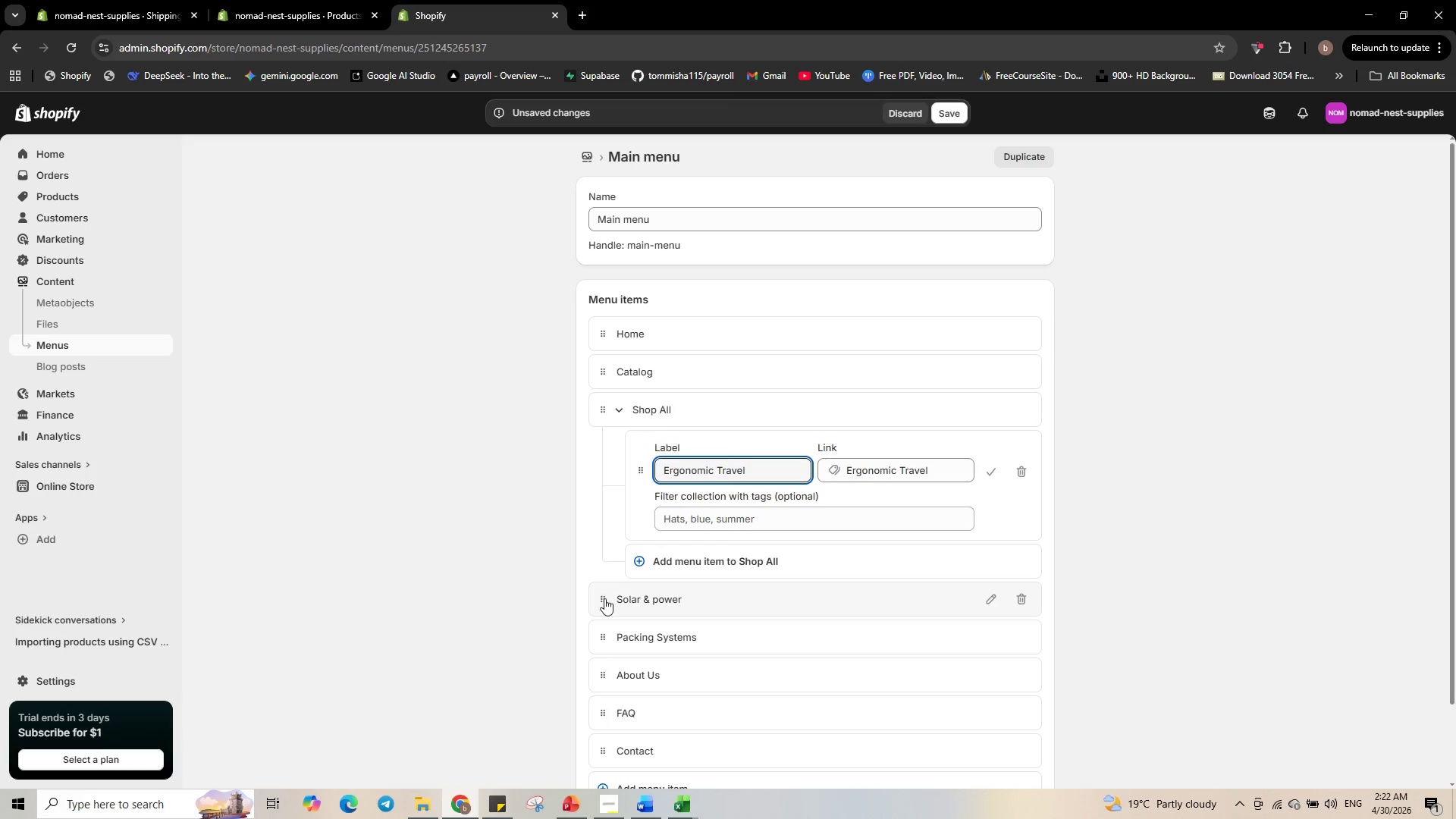 
left_click_drag(start_coordinate=[604, 598], to_coordinate=[831, 602])
 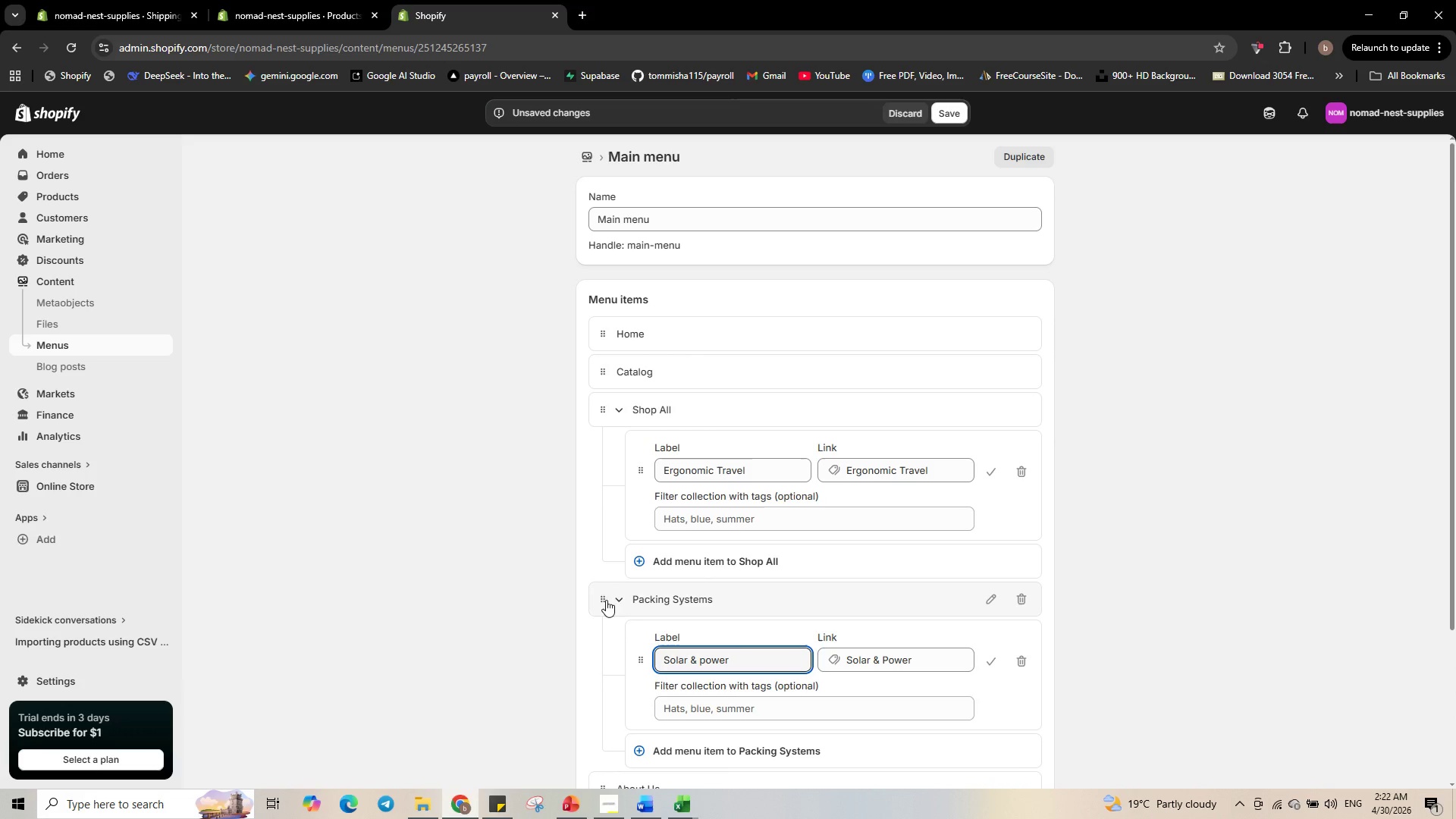 
left_click_drag(start_coordinate=[602, 597], to_coordinate=[1184, 585])
 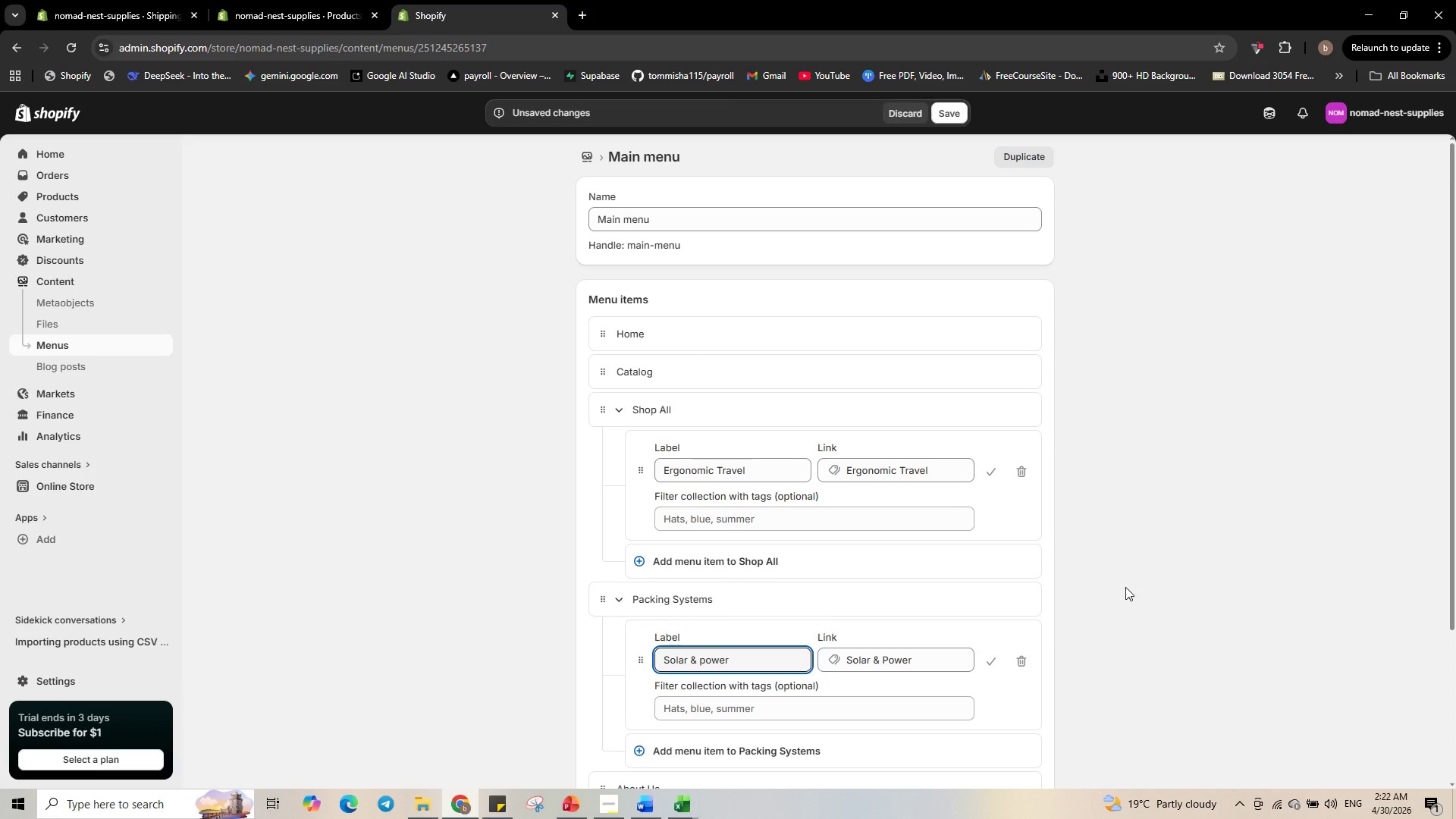 
left_click([1127, 583])
 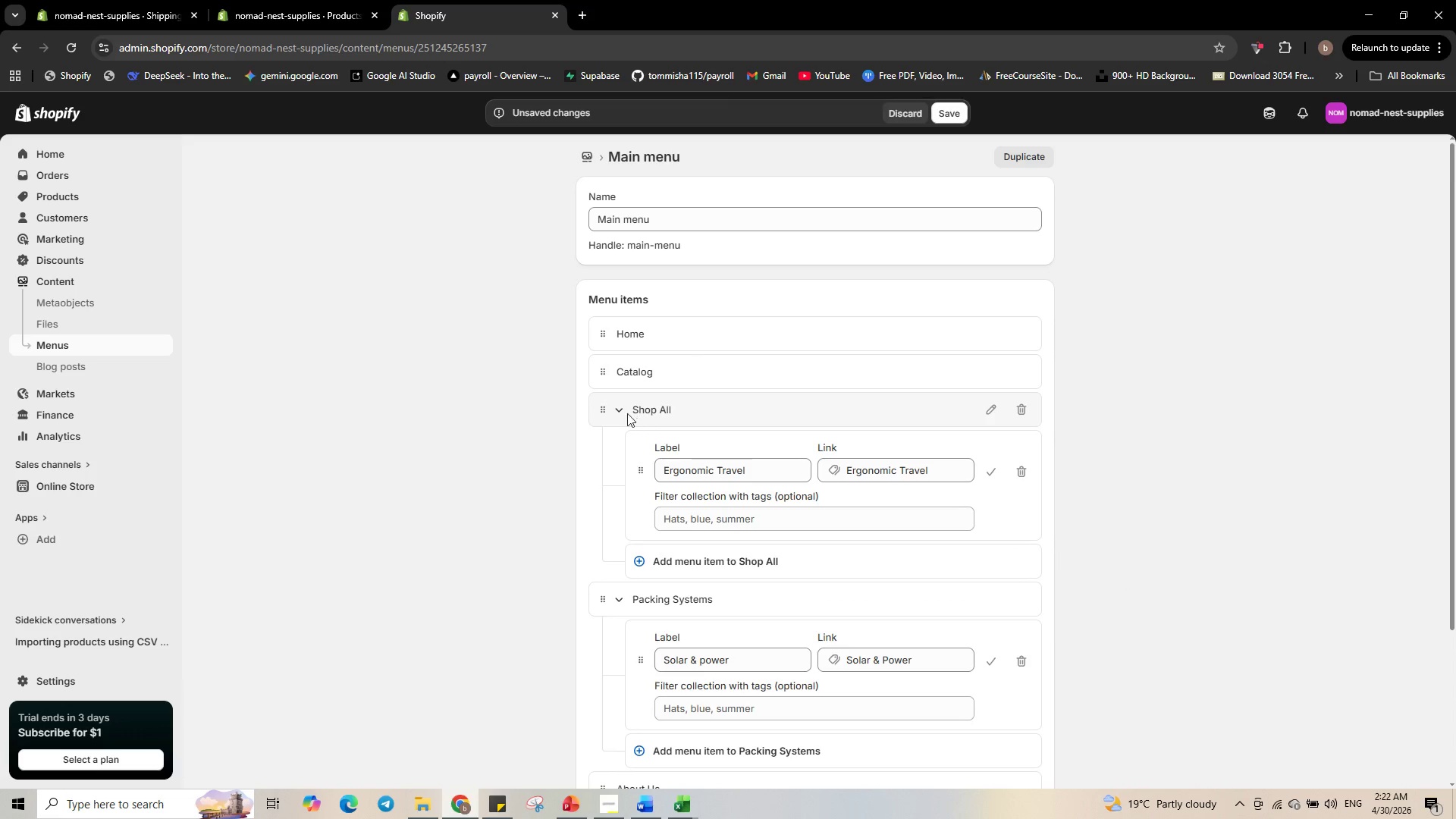 
left_click([625, 413])
 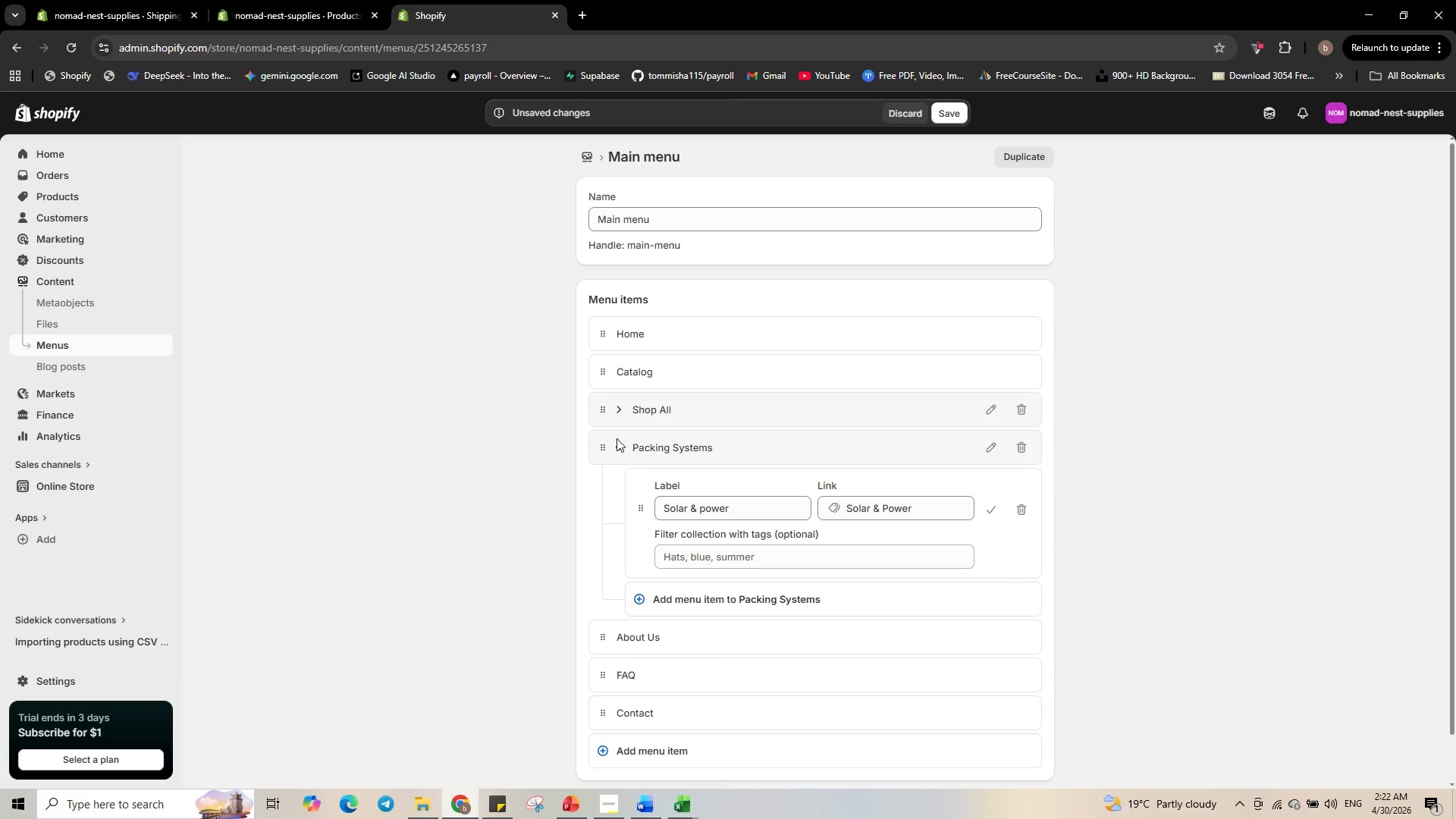 
left_click([615, 443])
 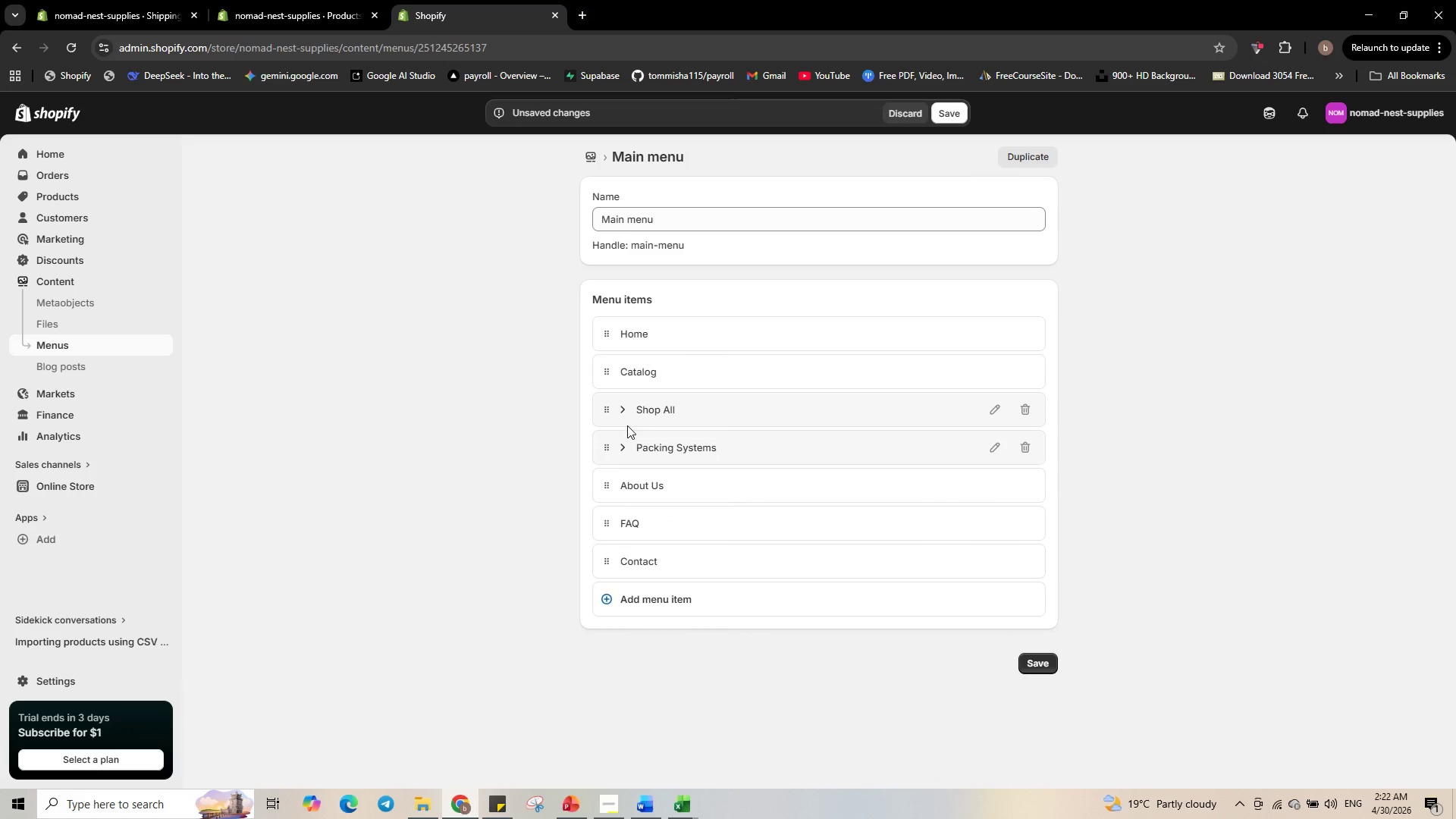 
left_click([624, 413])
 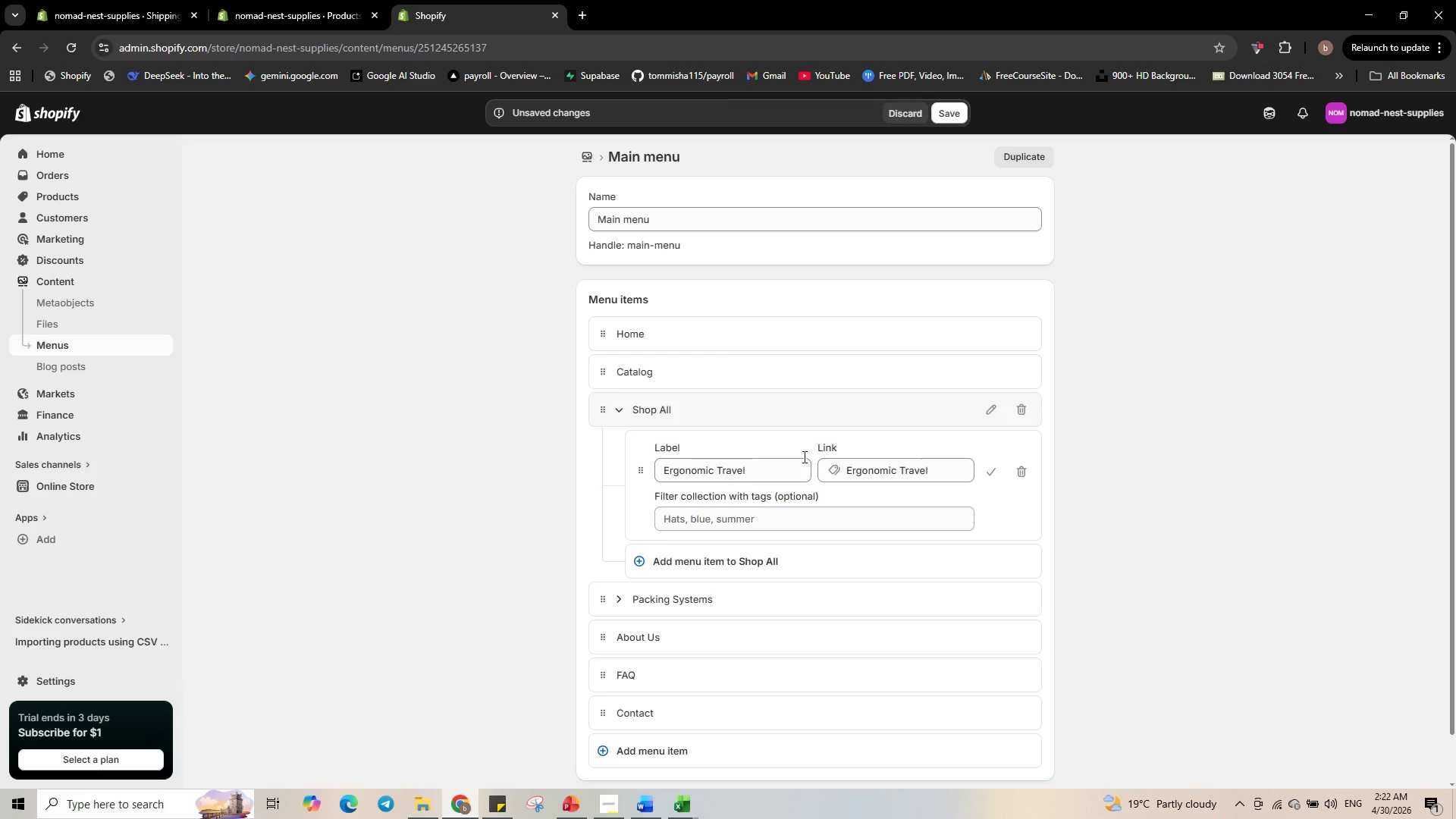 
left_click([994, 472])
 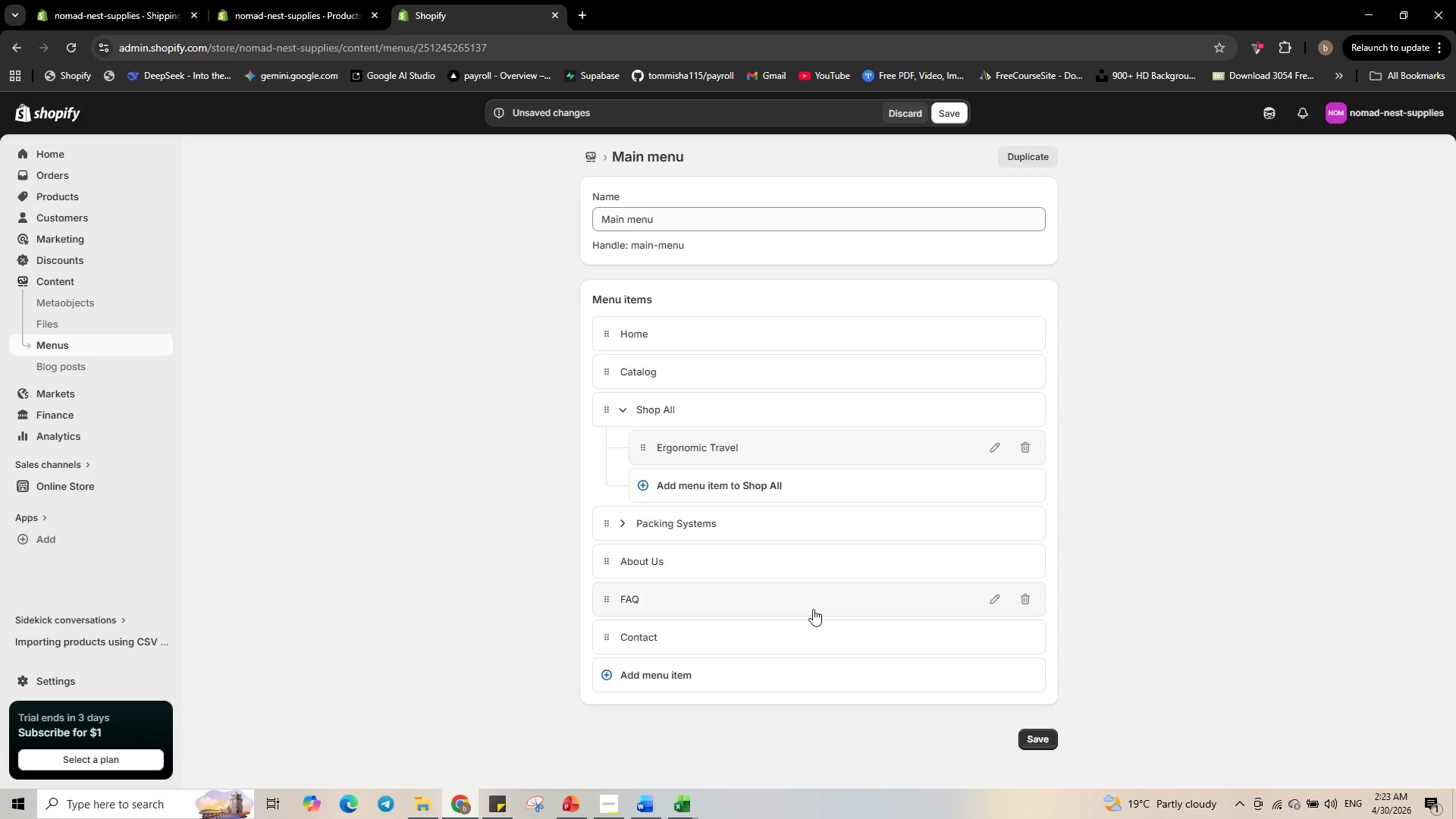 
wait(18.16)
 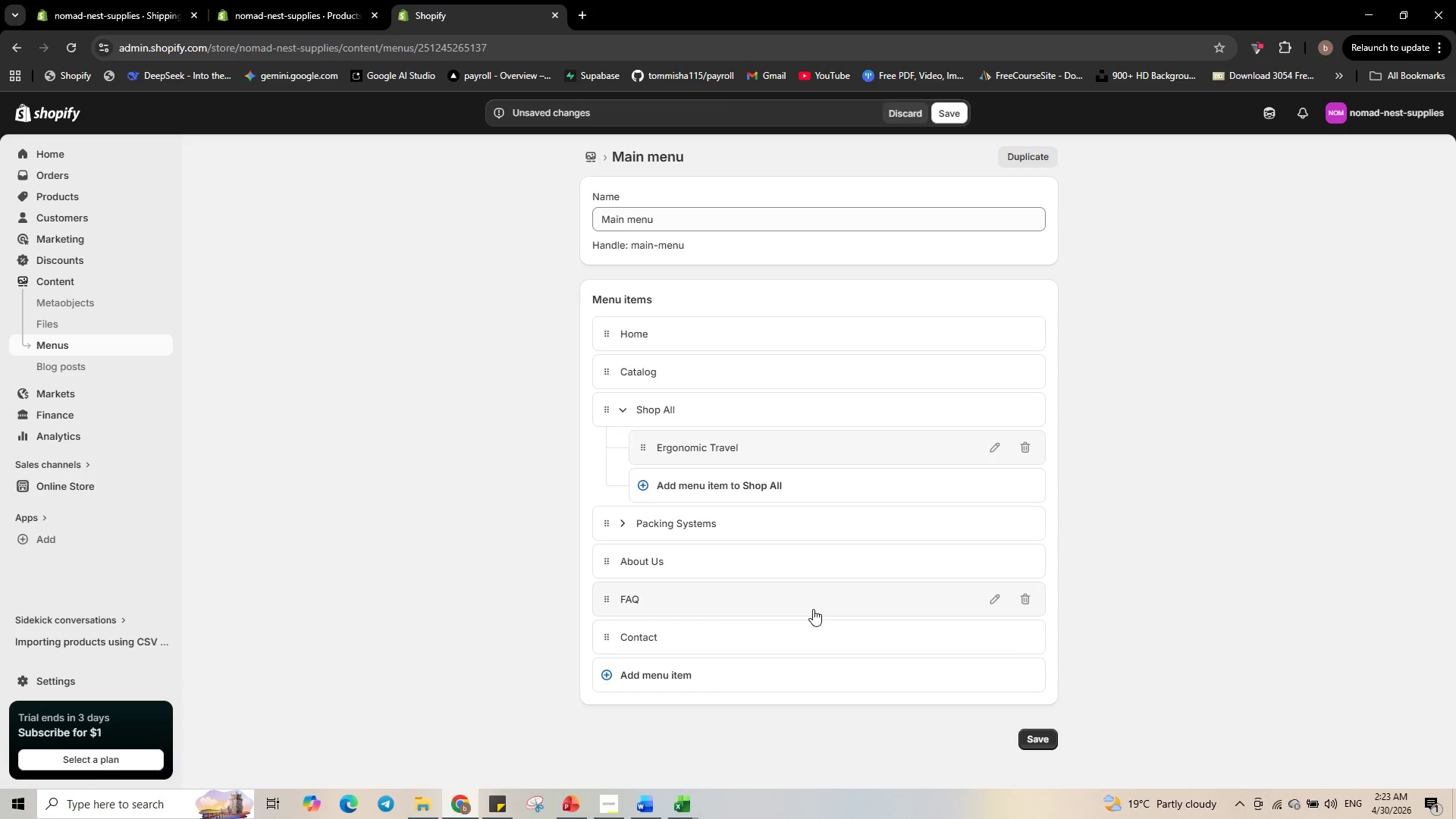 
left_click([652, 411])
 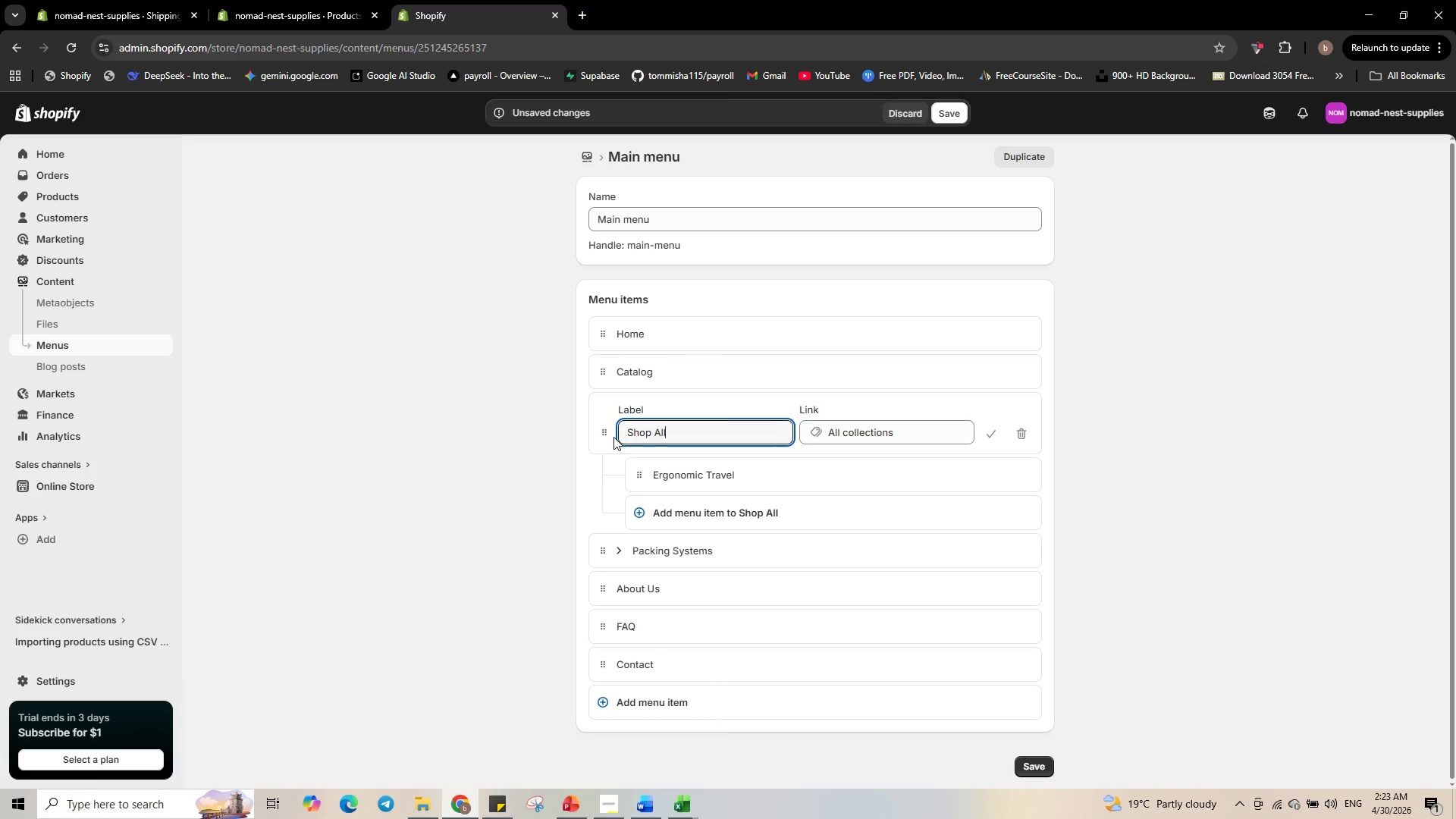 
left_click([607, 433])
 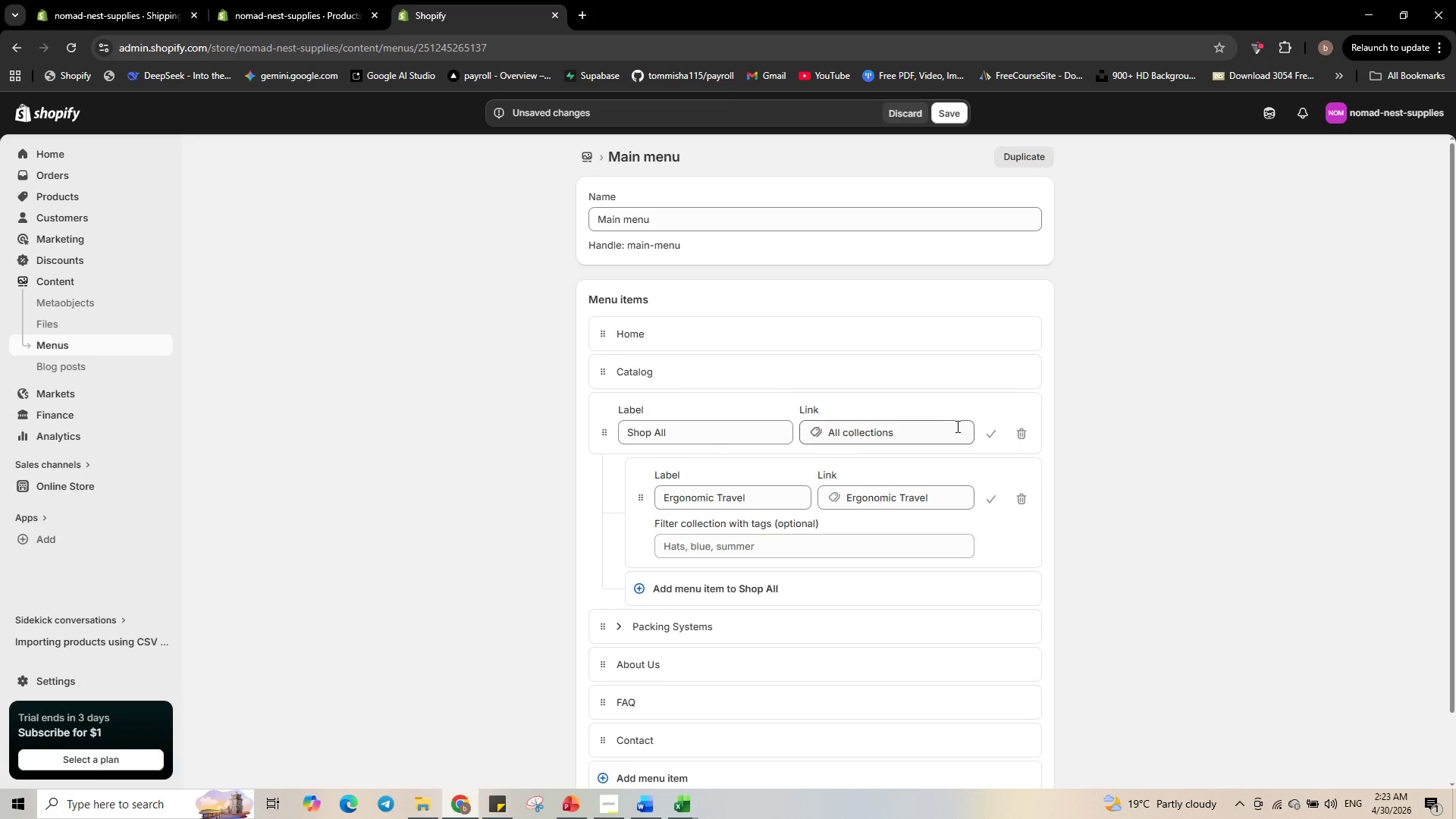 
left_click([999, 435])
 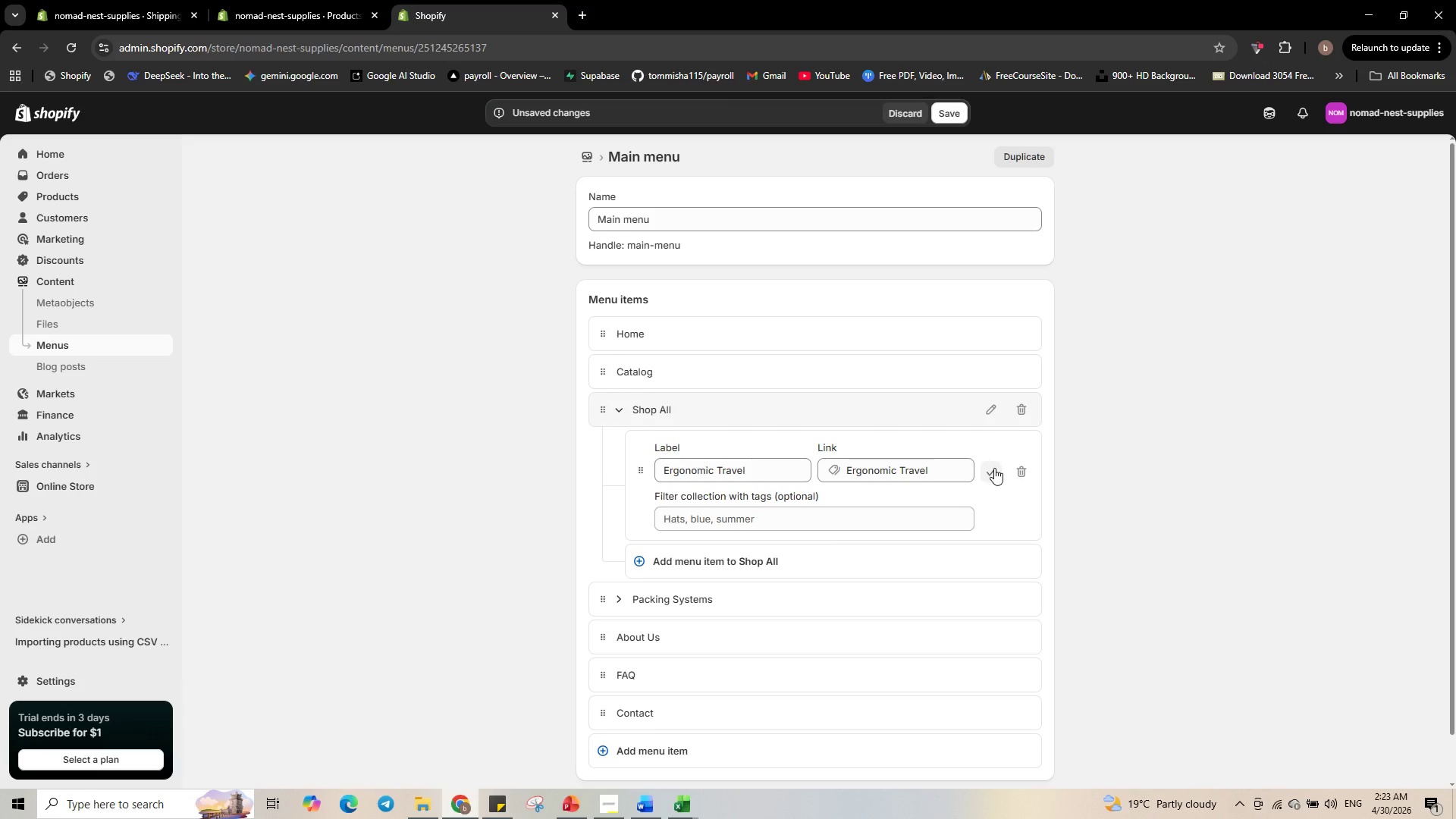 
left_click([994, 468])
 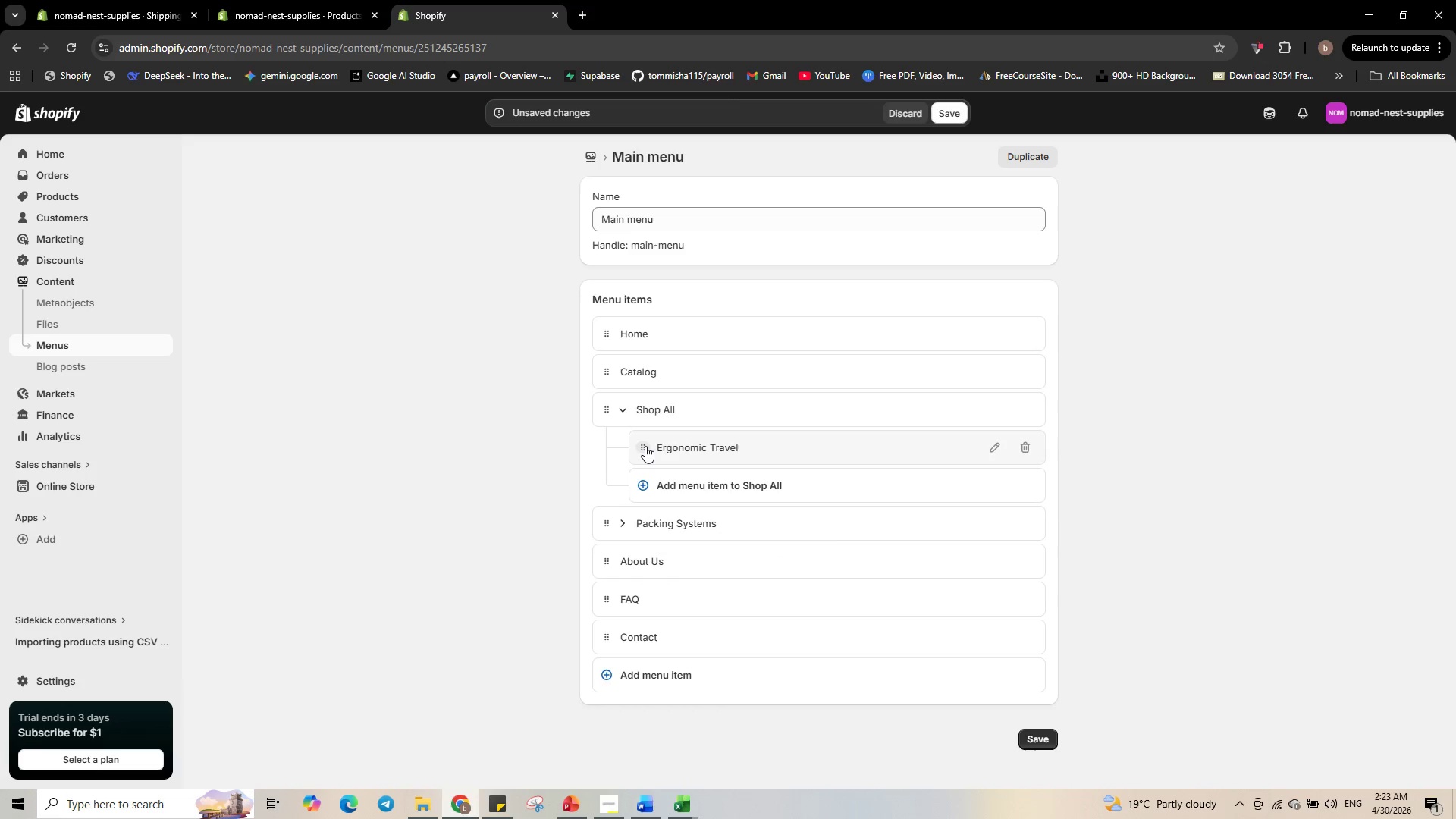 
left_click_drag(start_coordinate=[643, 446], to_coordinate=[604, 453])
 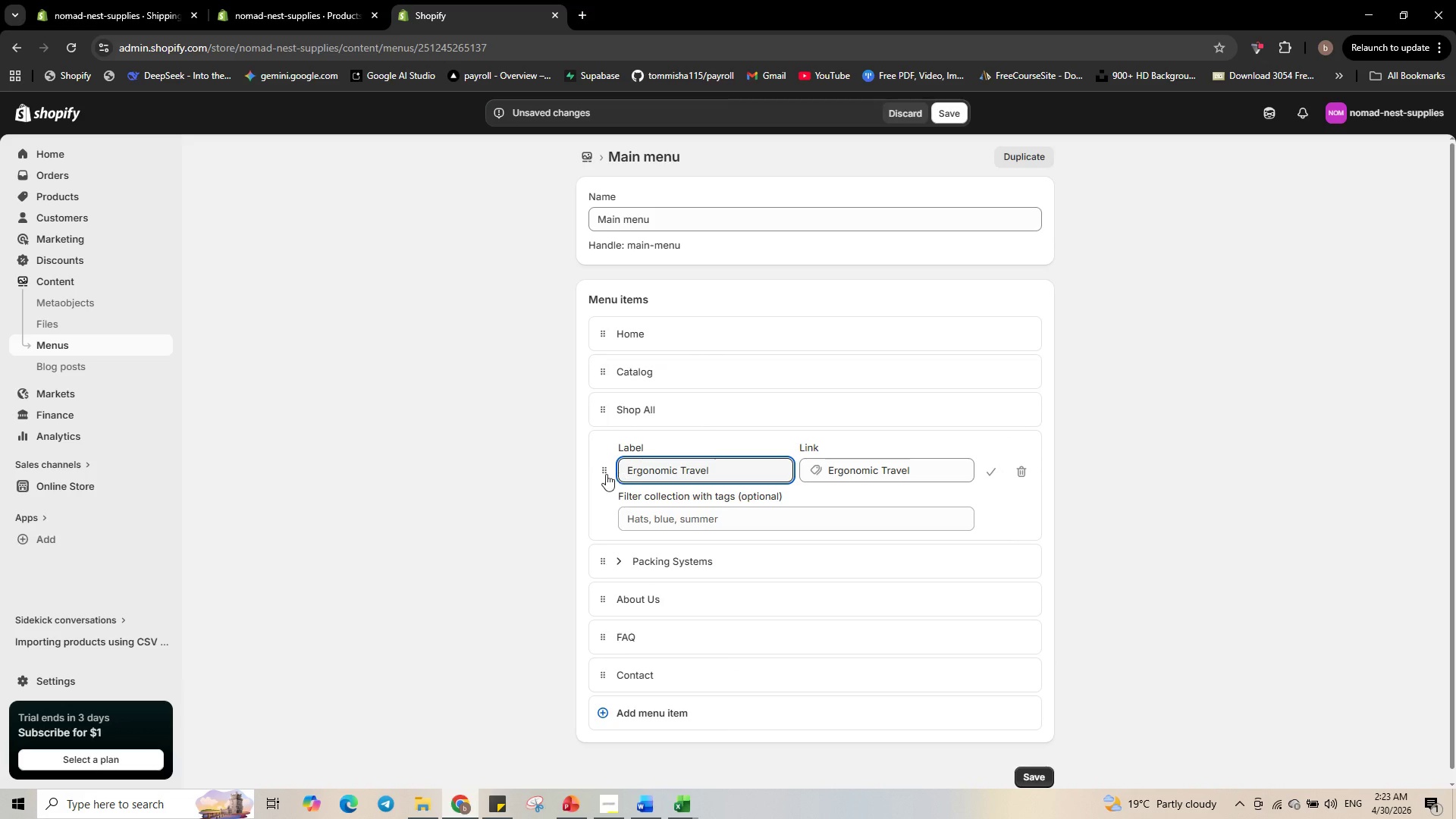 
left_click_drag(start_coordinate=[604, 472], to_coordinate=[587, 479])
 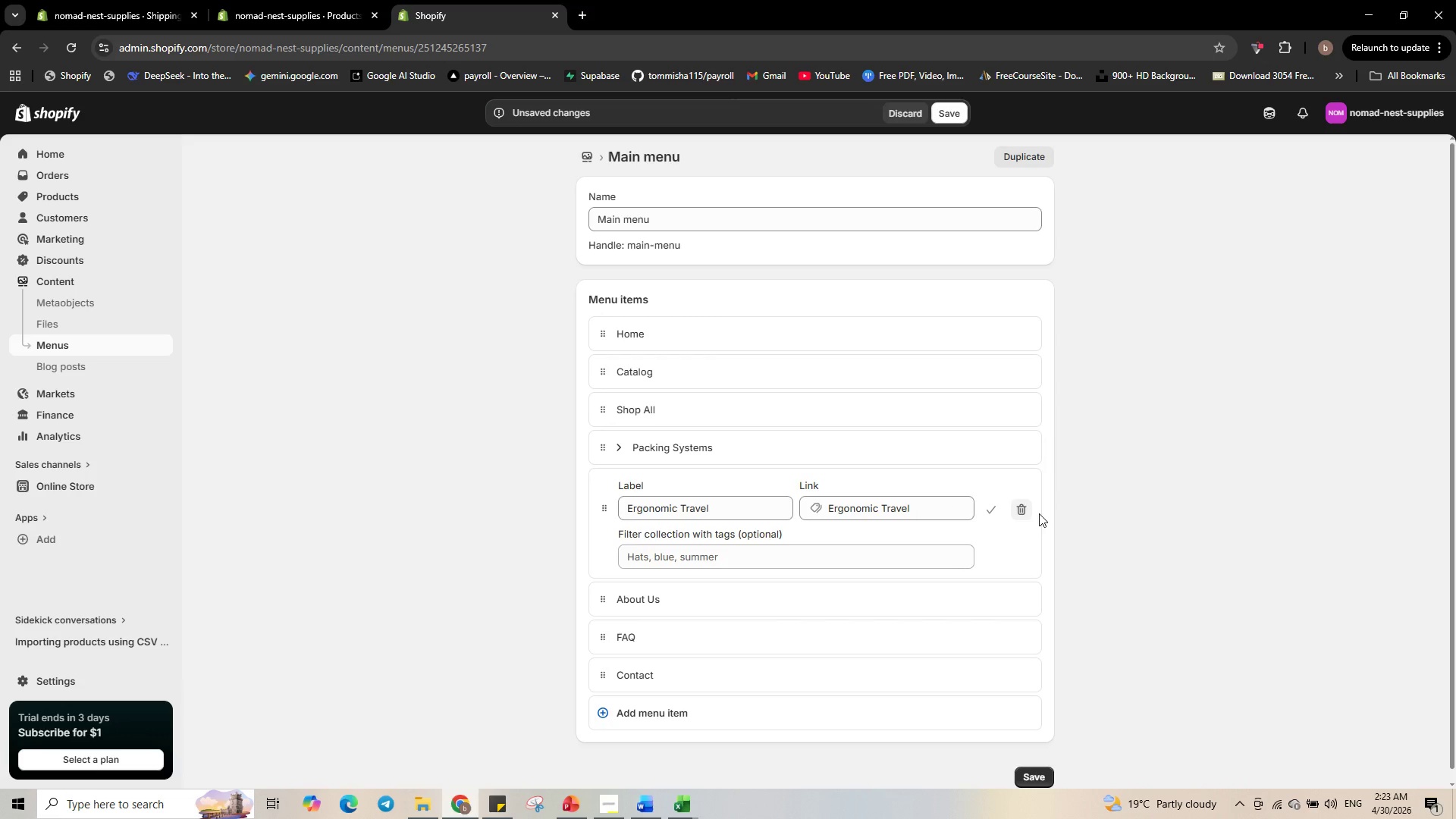 
left_click([993, 511])
 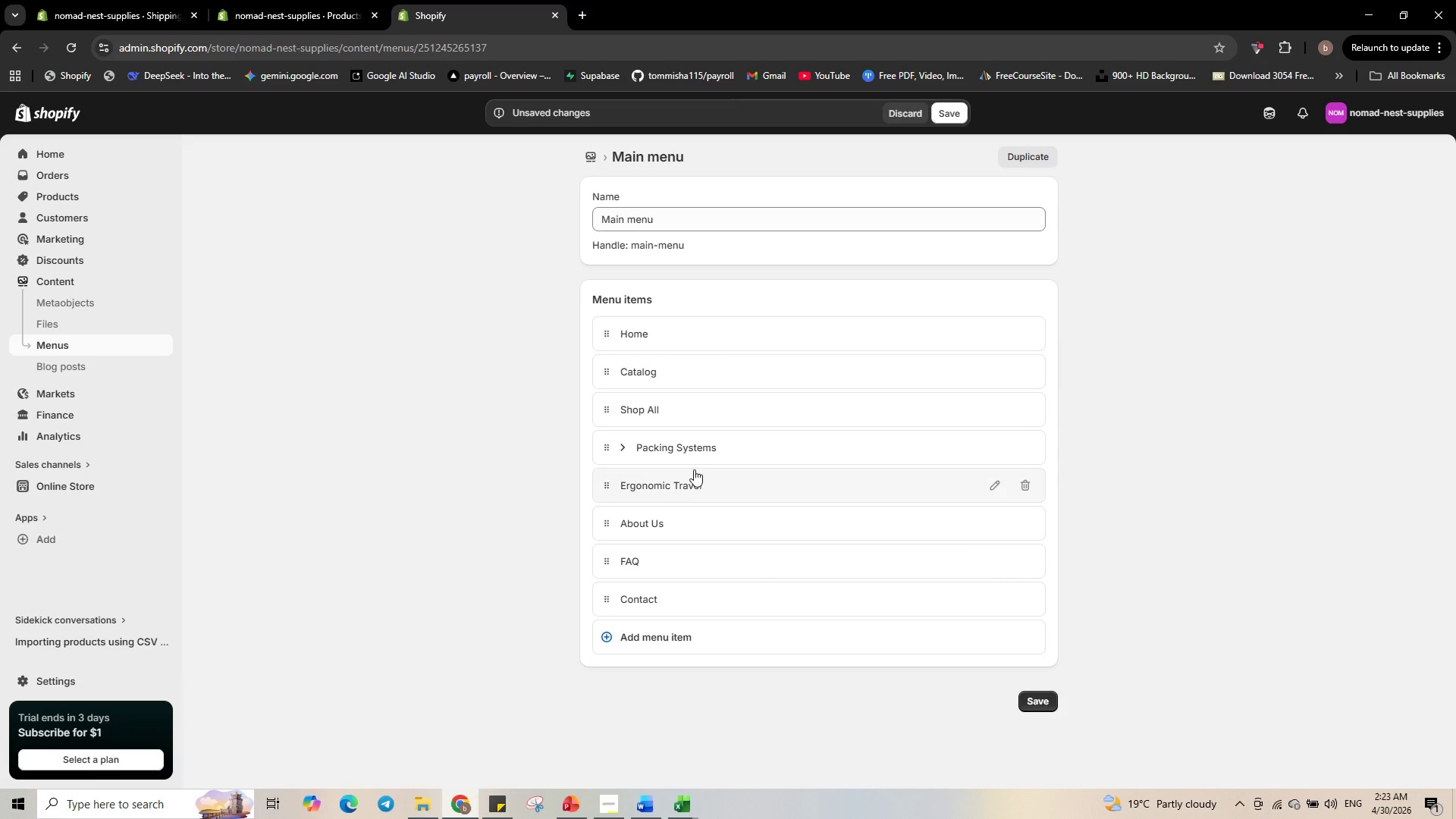 
left_click([626, 451])
 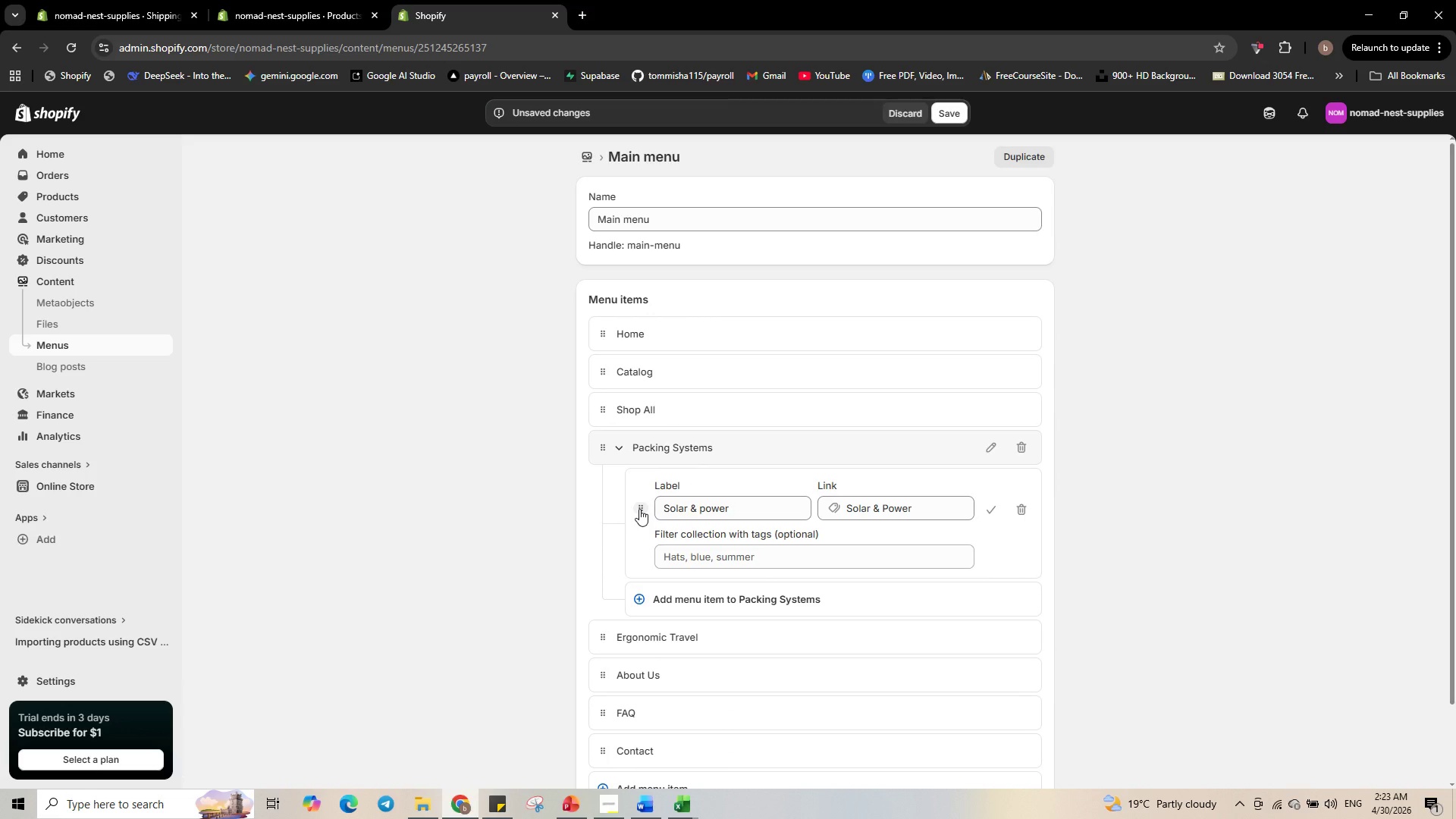 
left_click_drag(start_coordinate=[639, 509], to_coordinate=[594, 513])
 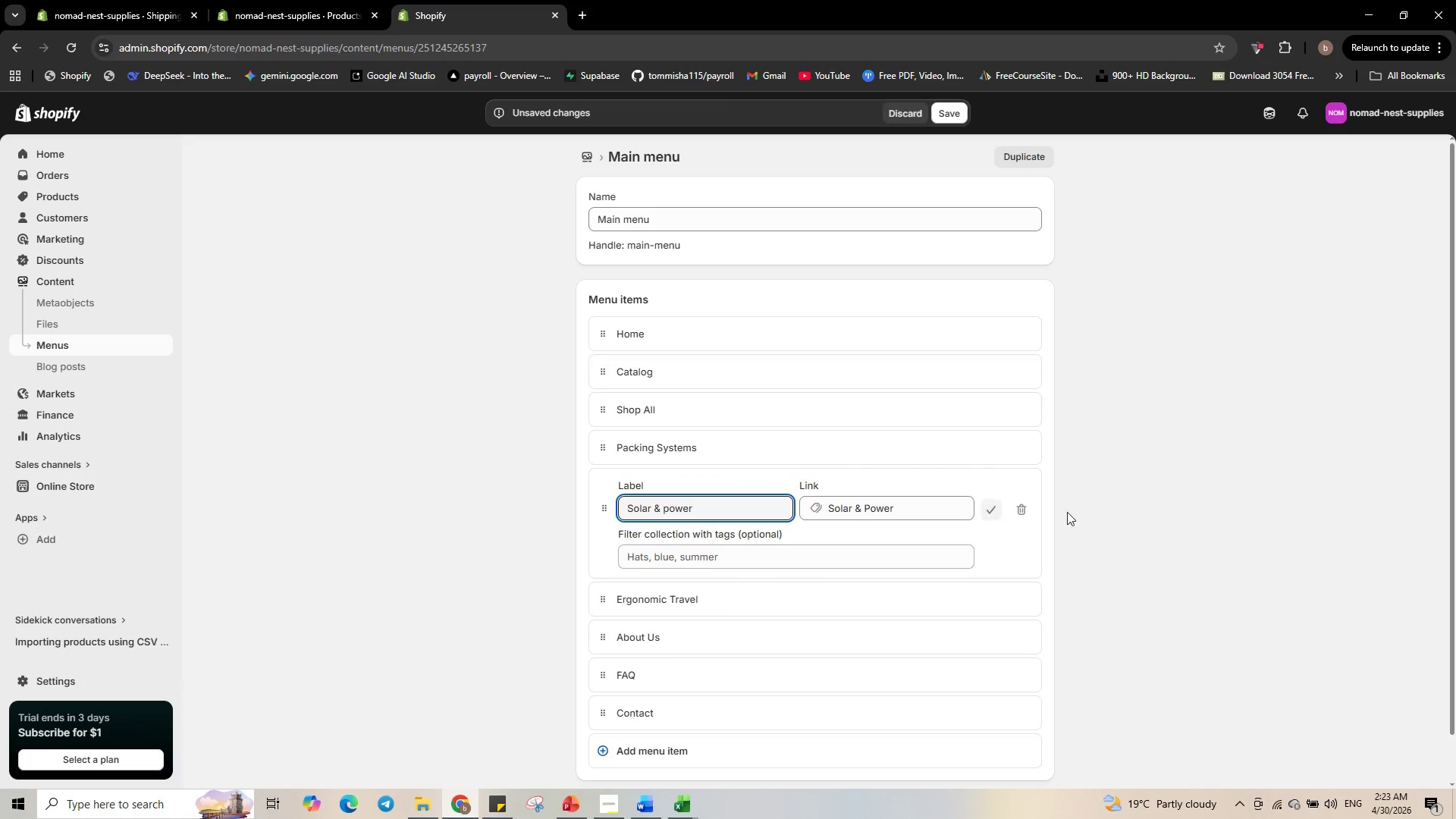 
left_click([1213, 512])
 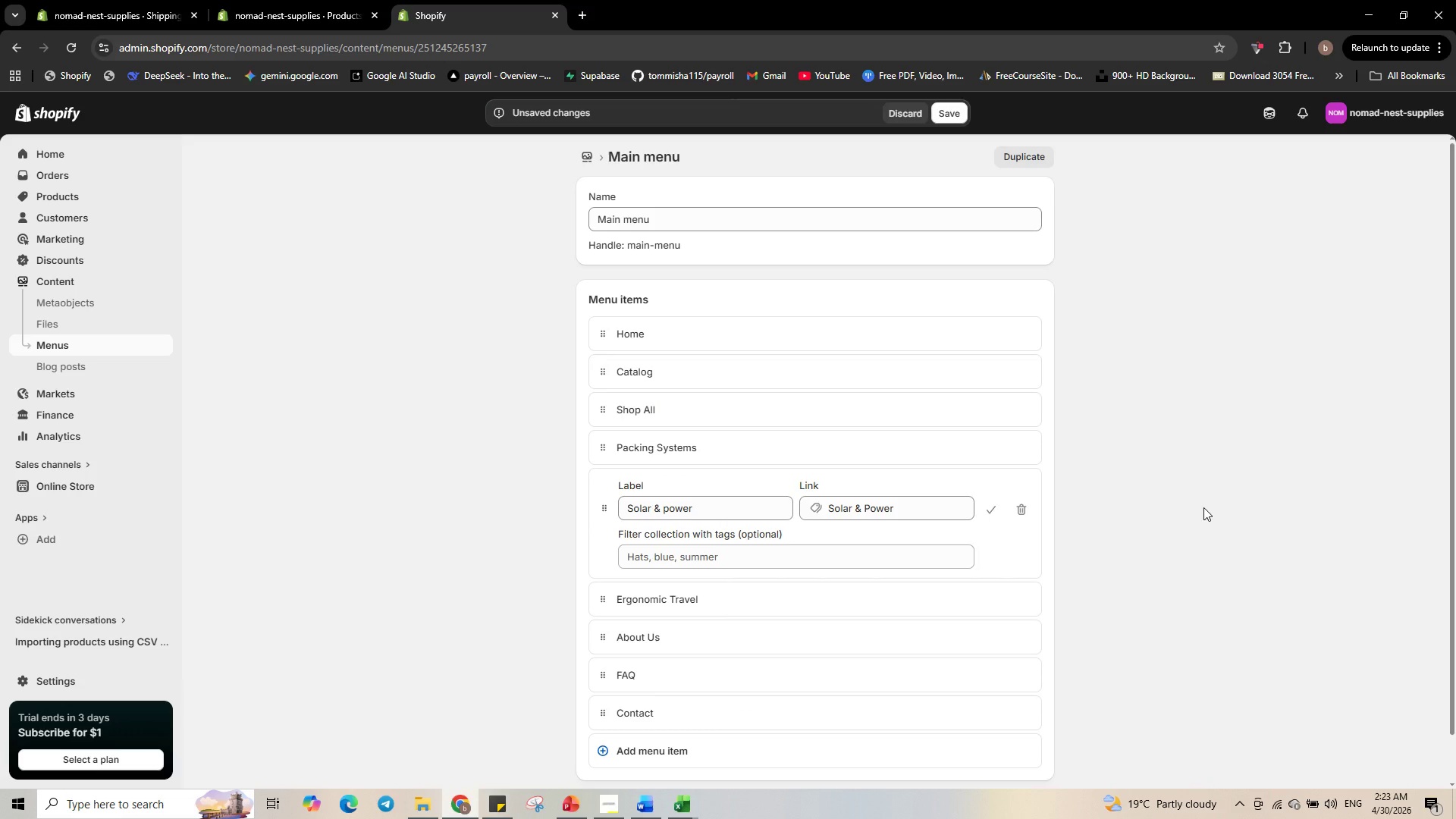 
left_click([1203, 507])
 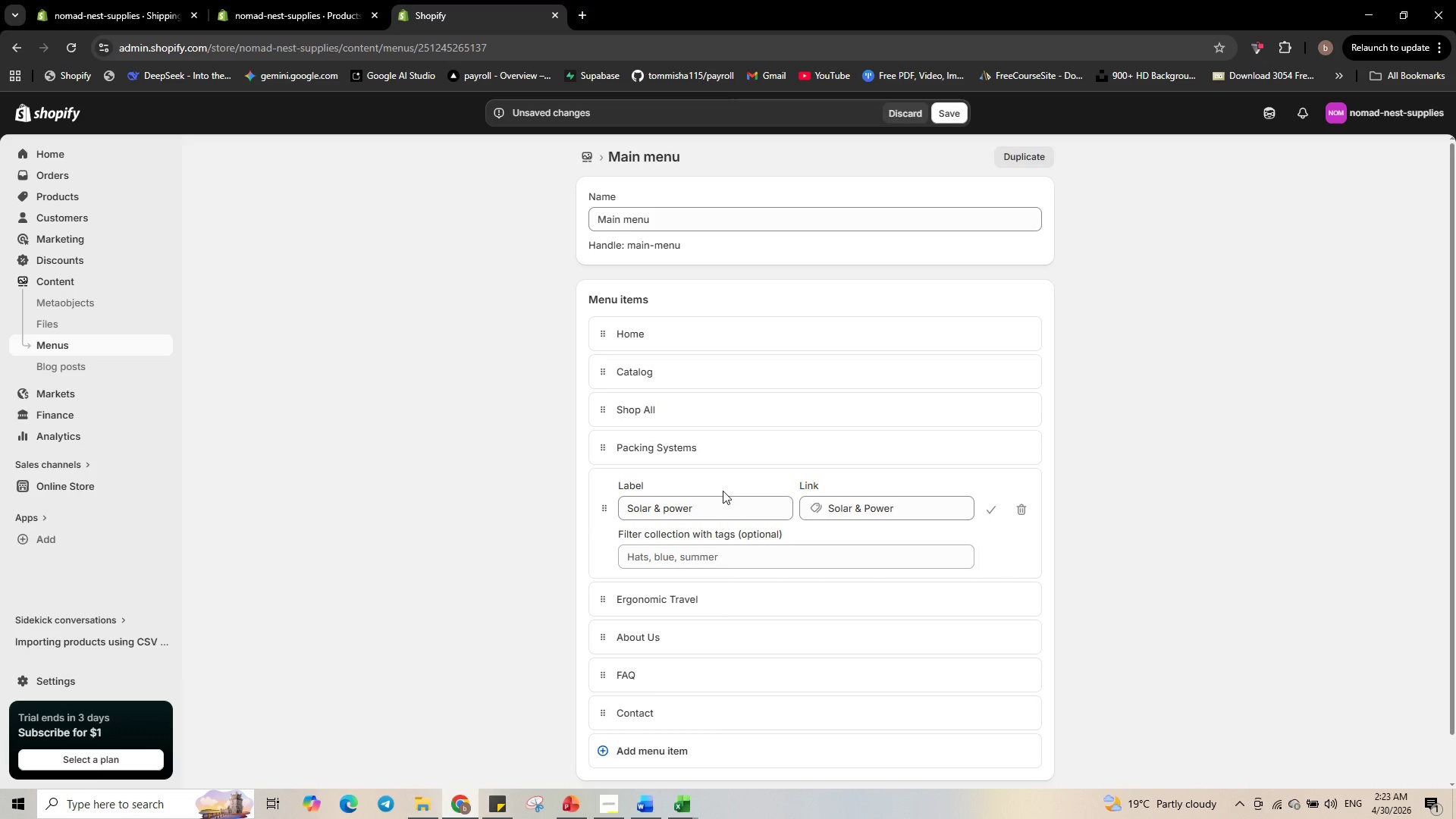 
scroll: coordinate [723, 489], scroll_direction: down, amount: 2.0
 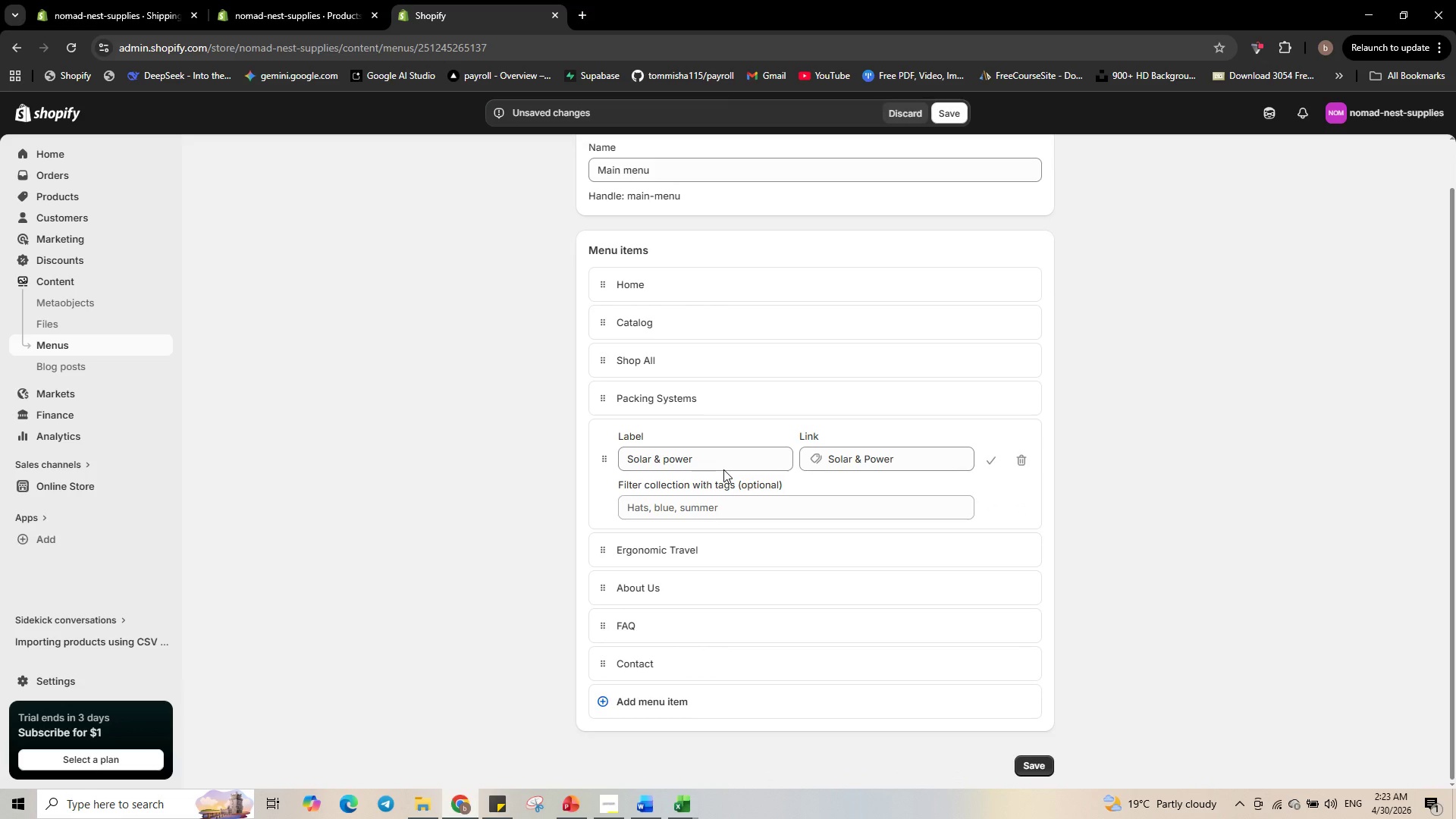 
wait(8.15)
 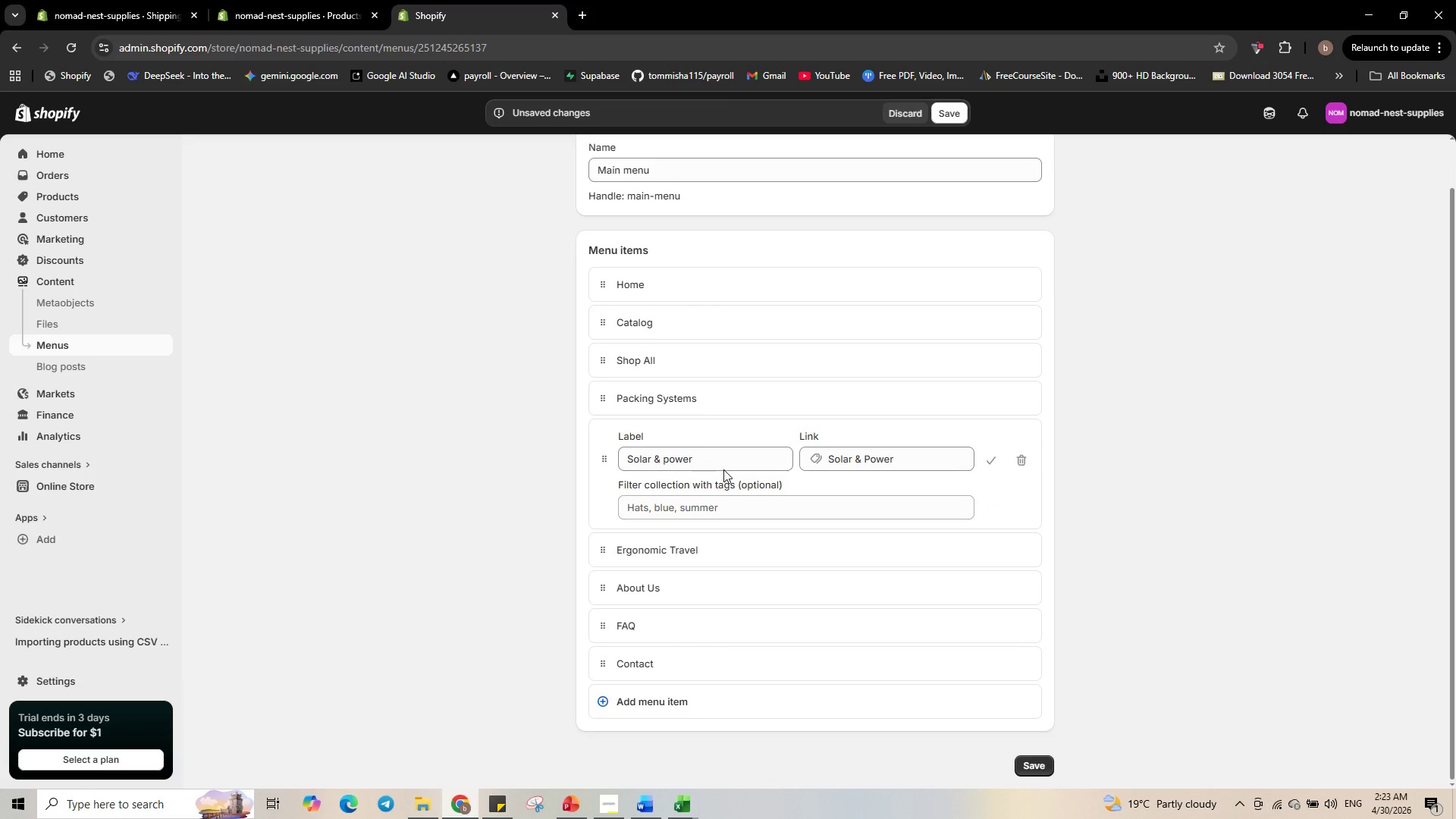 
left_click([1151, 438])
 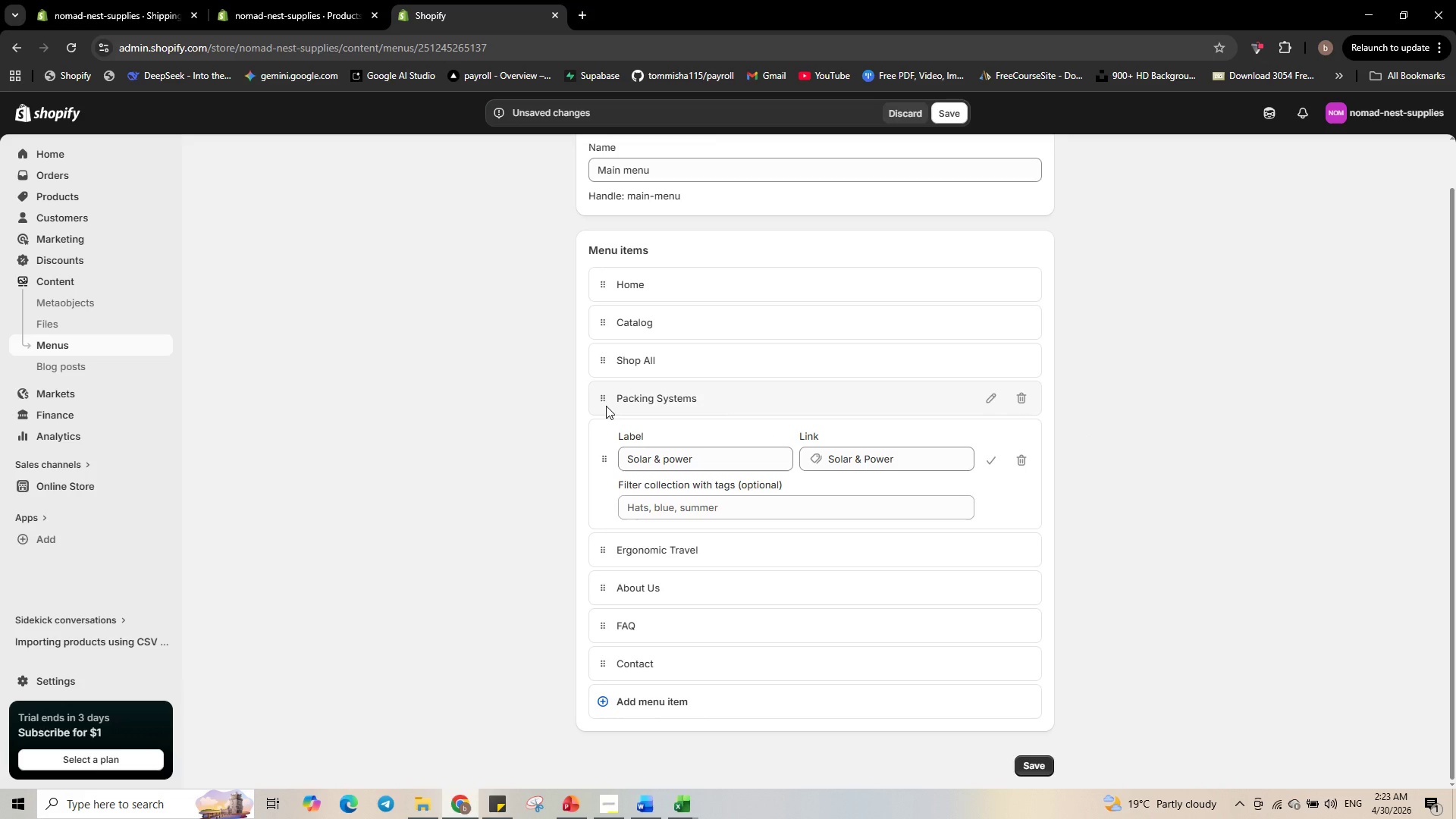 
left_click([606, 406])
 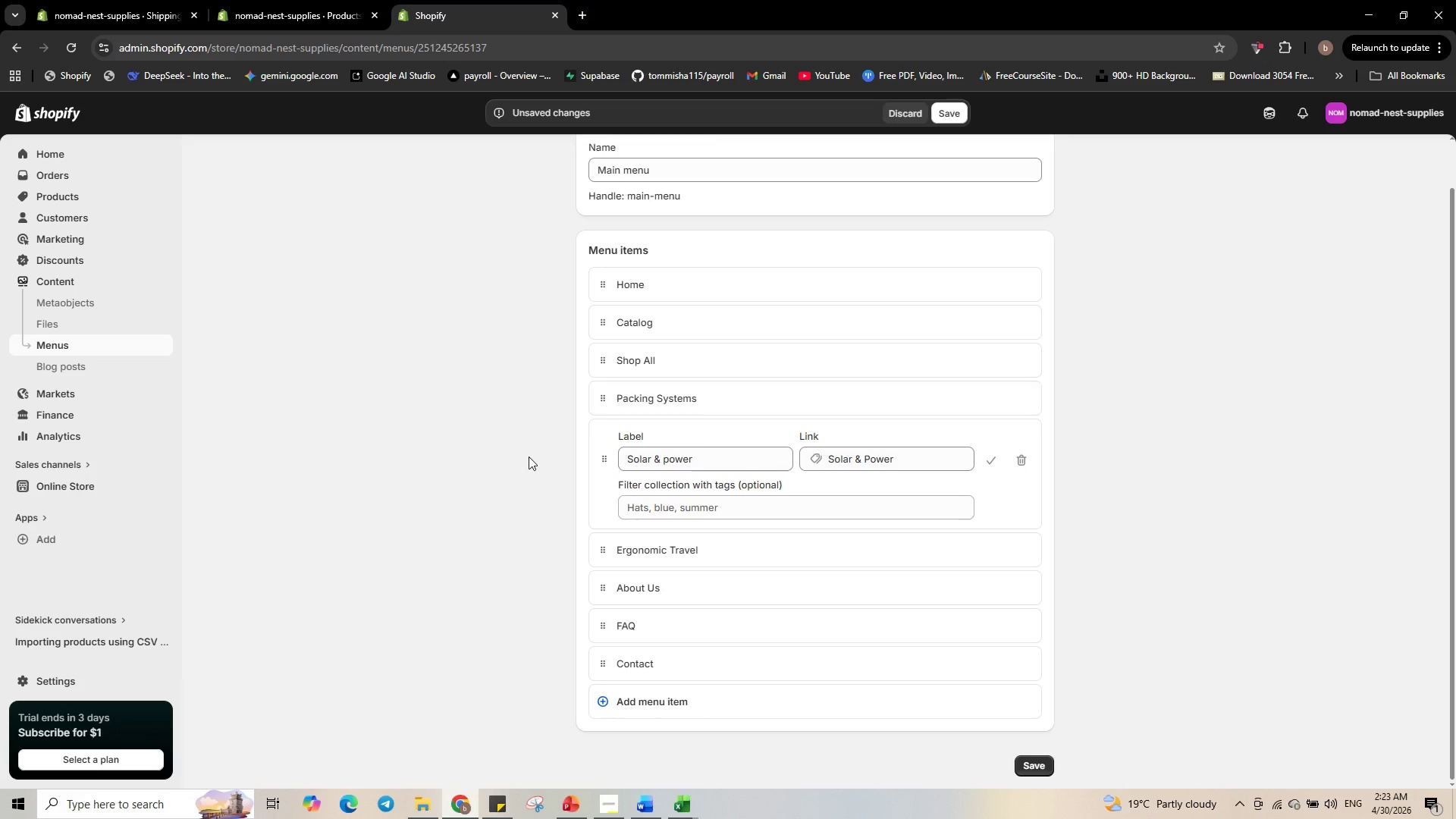 
left_click([530, 453])
 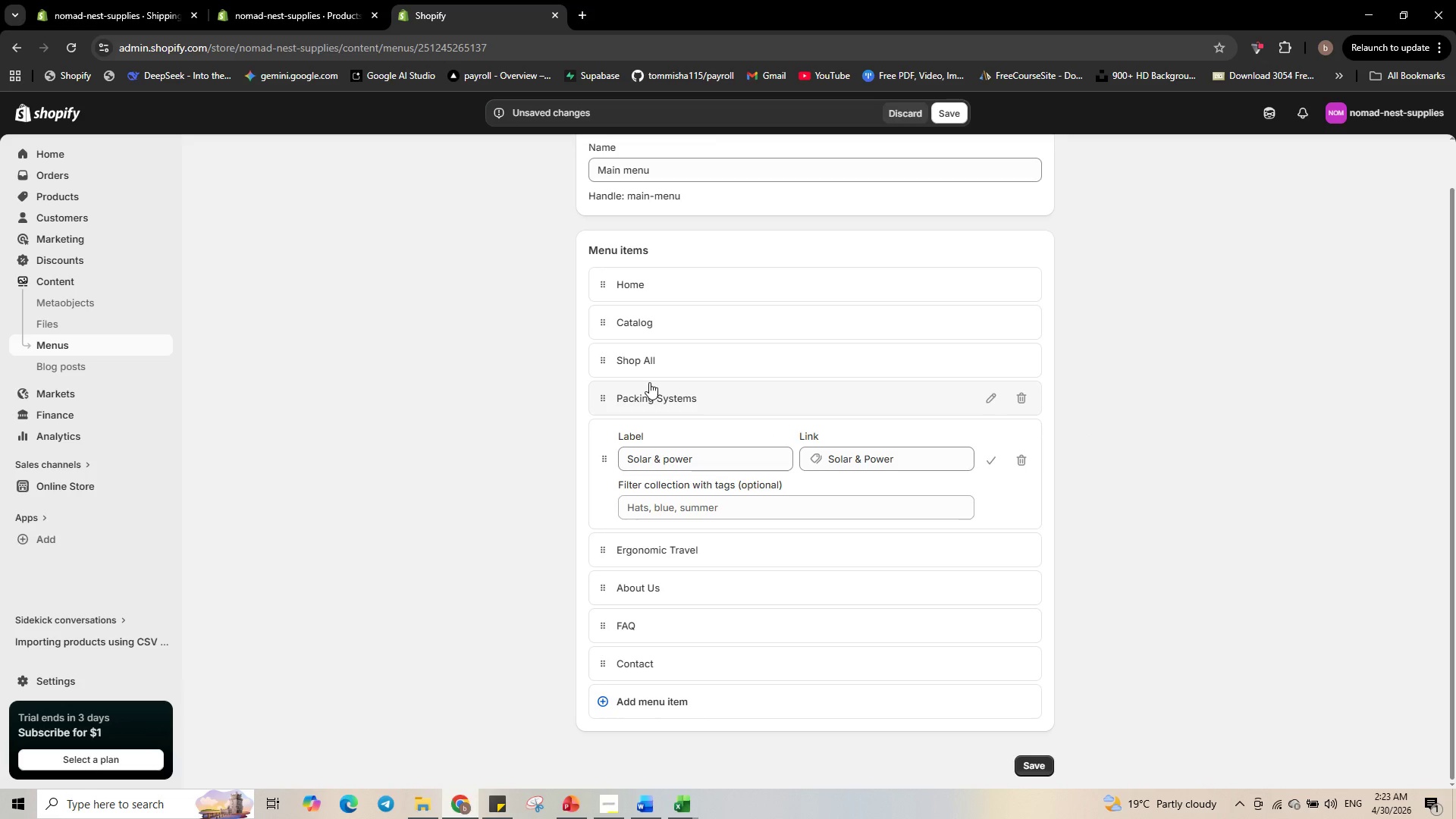 
left_click([663, 362])
 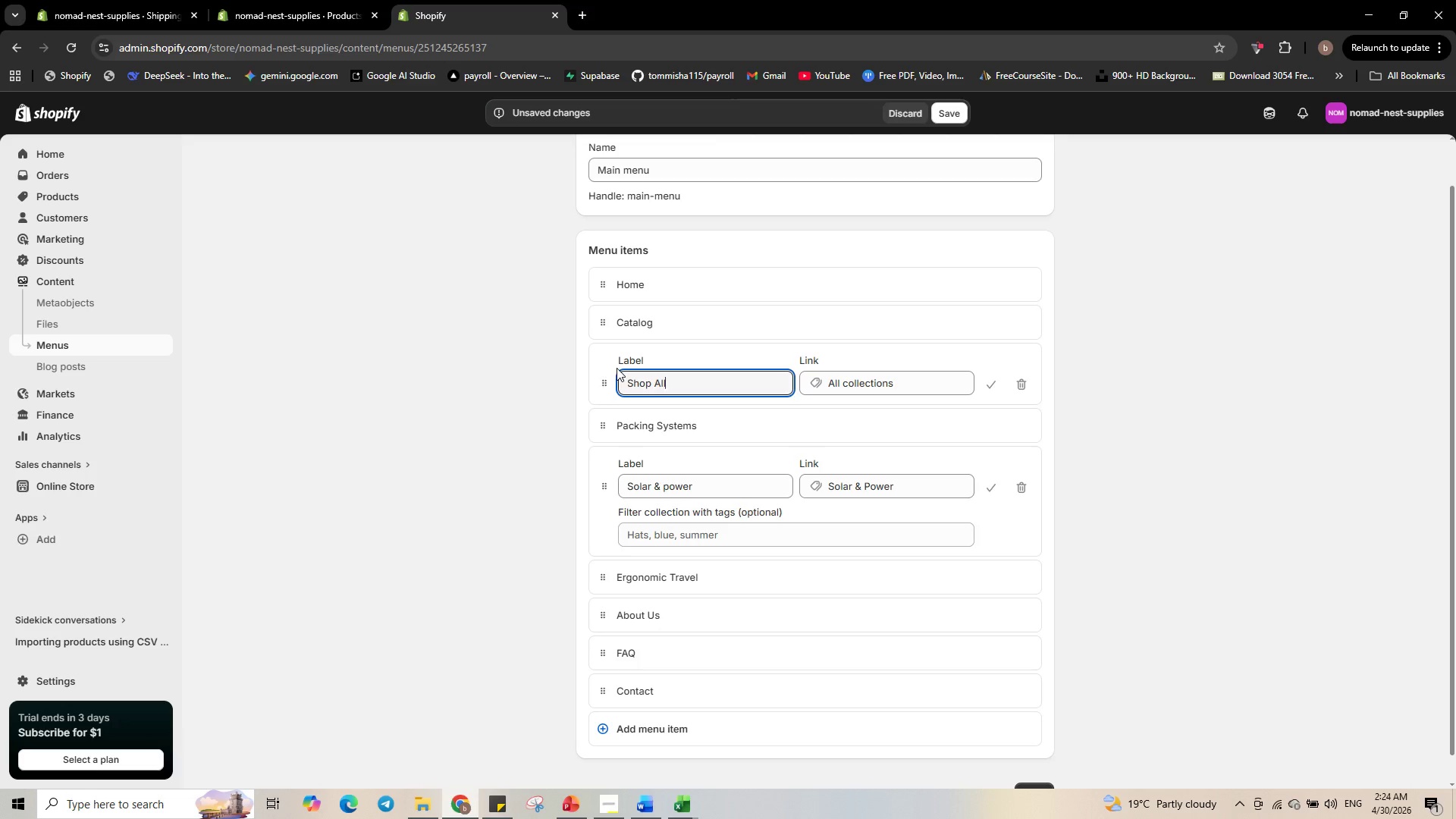 
left_click([549, 369])
 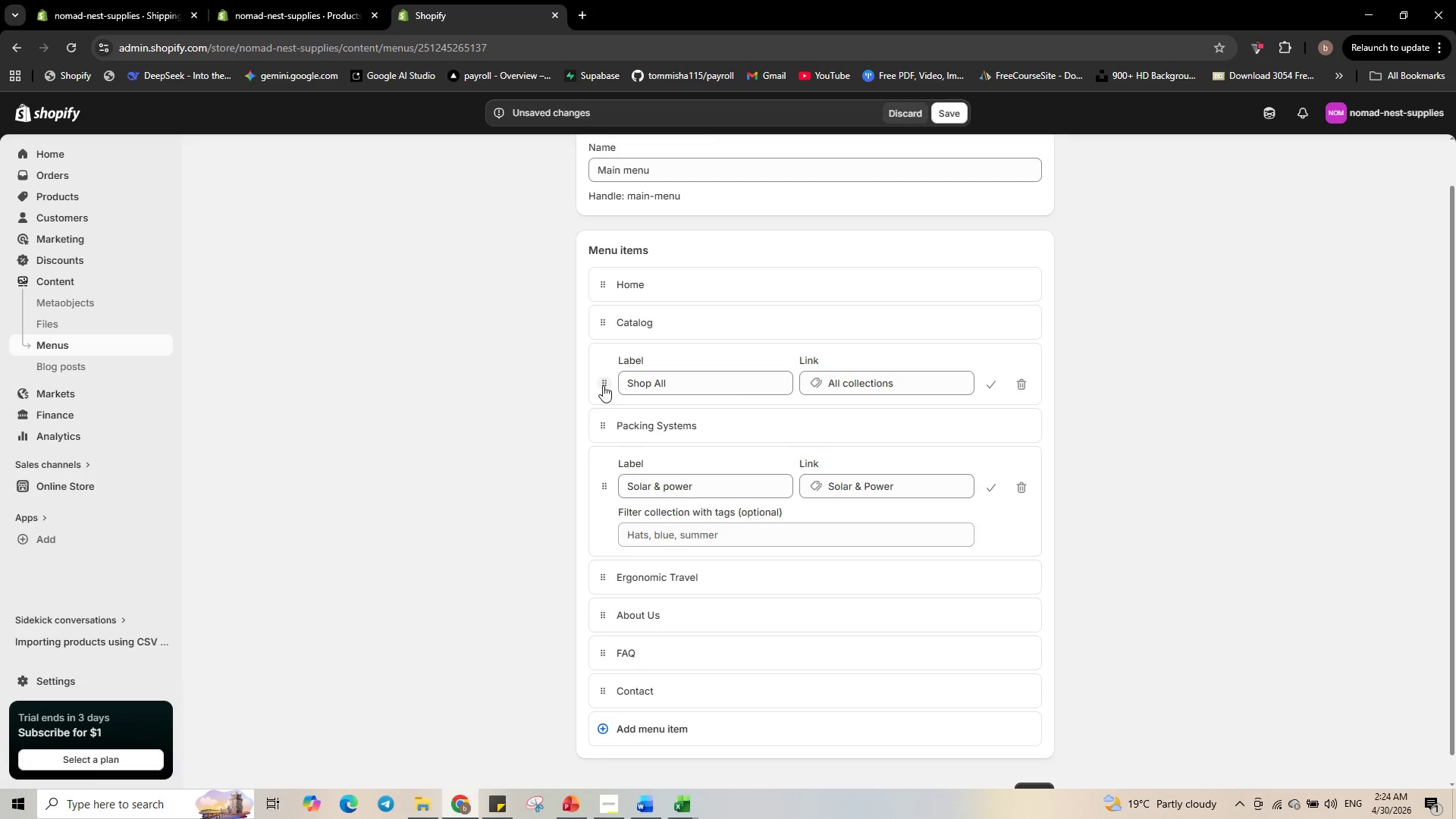 
left_click([603, 385])
 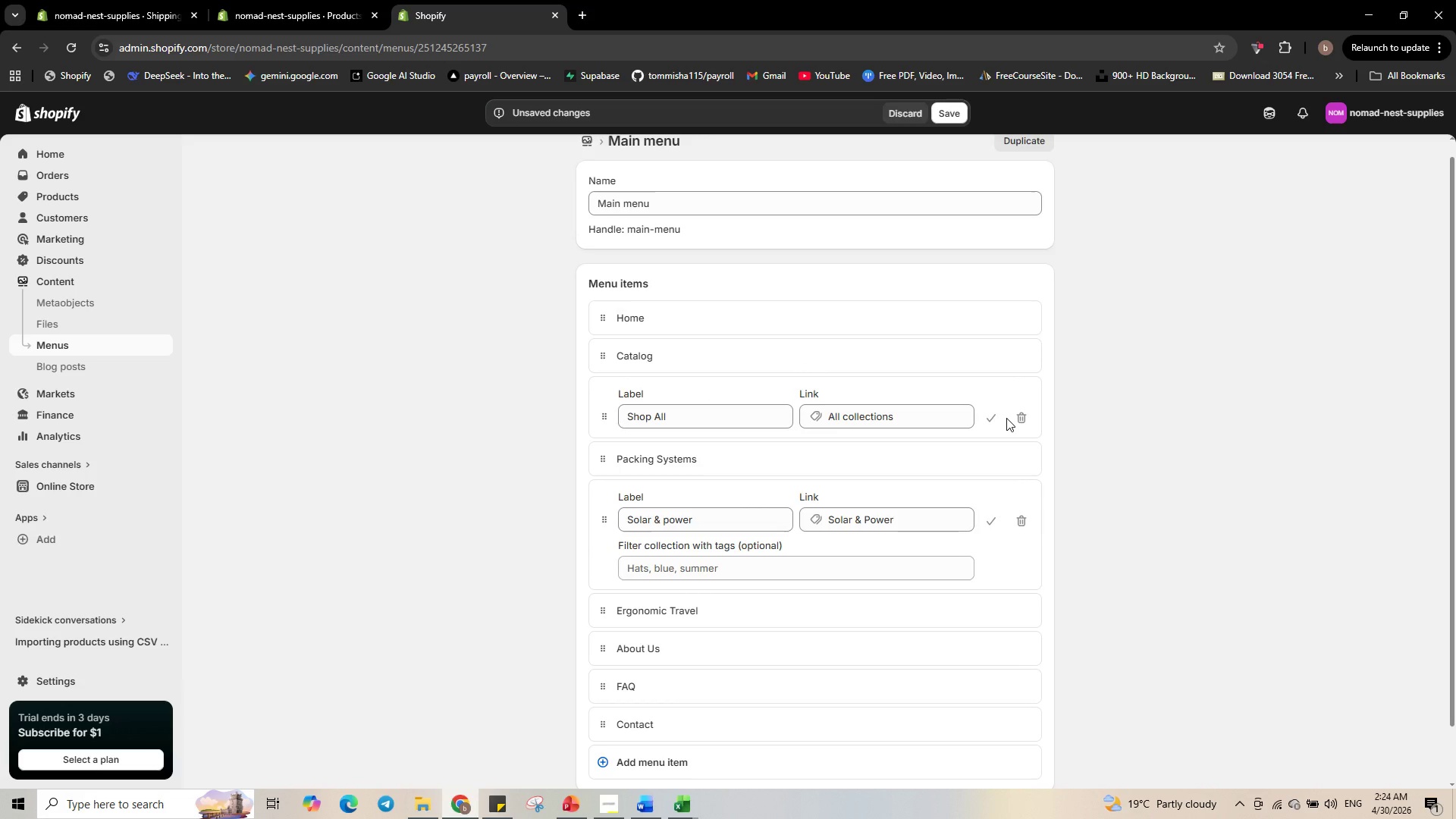 
left_click([996, 417])
 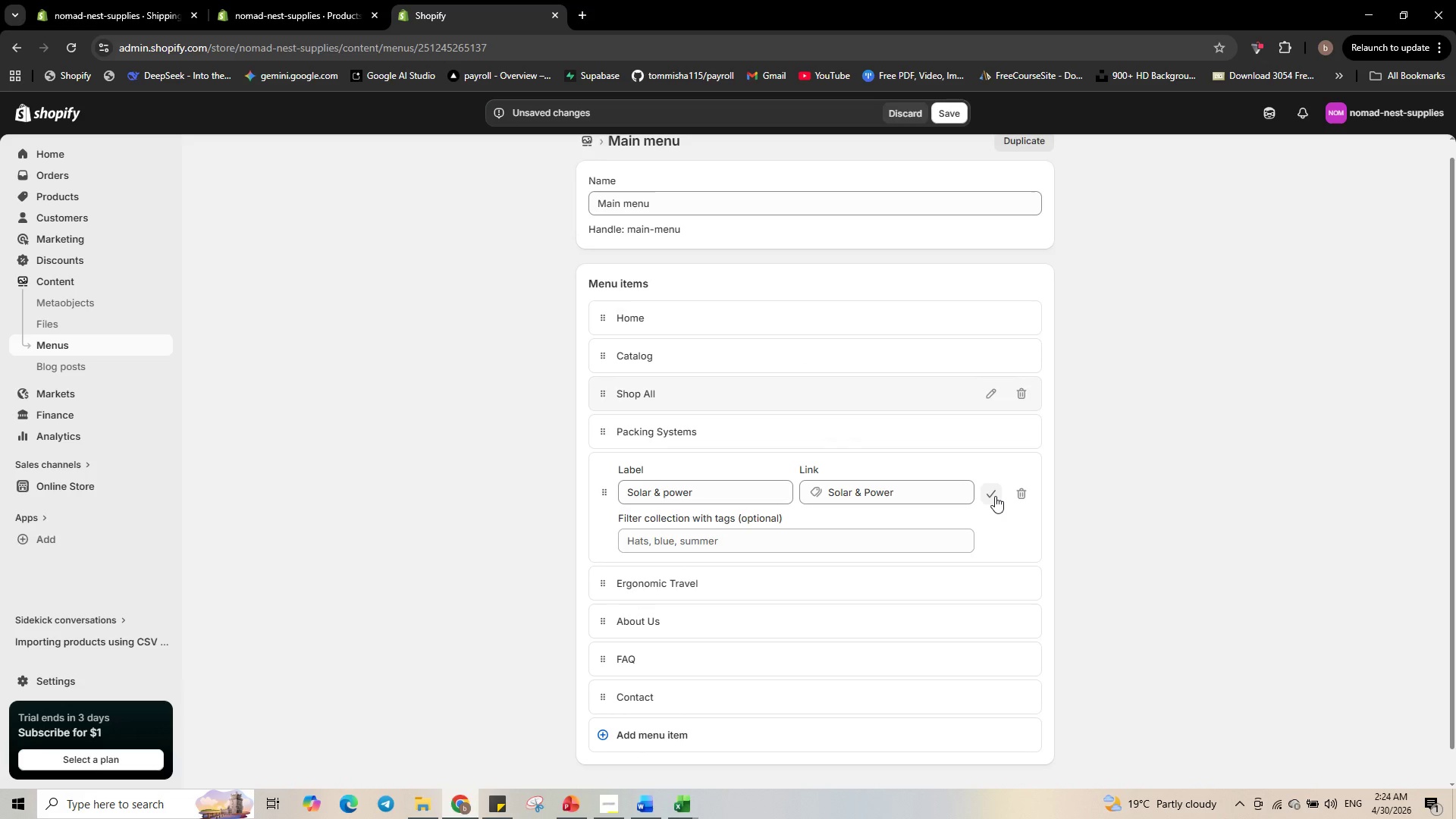 
left_click([993, 494])
 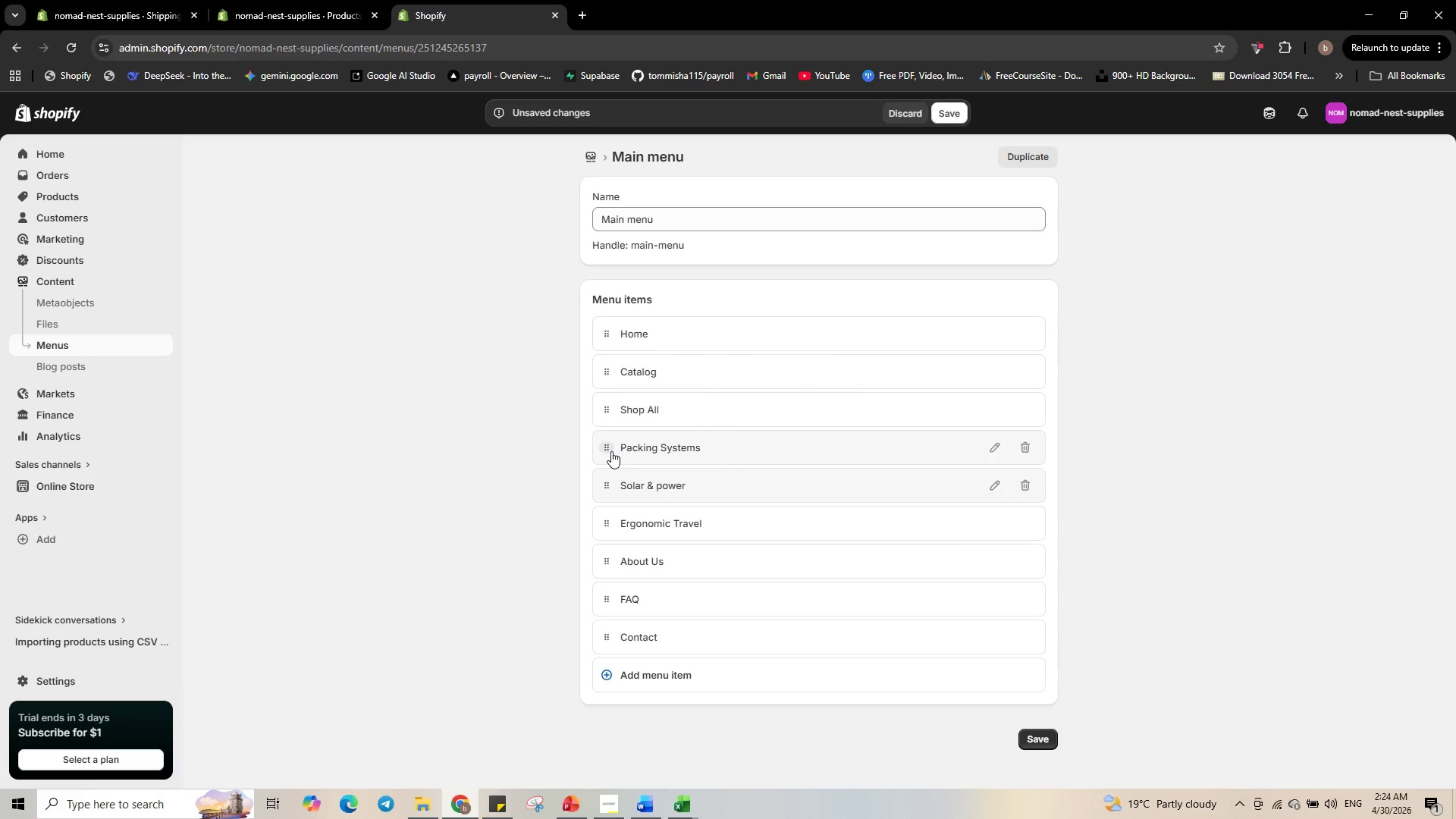 
left_click_drag(start_coordinate=[610, 450], to_coordinate=[723, 441])
 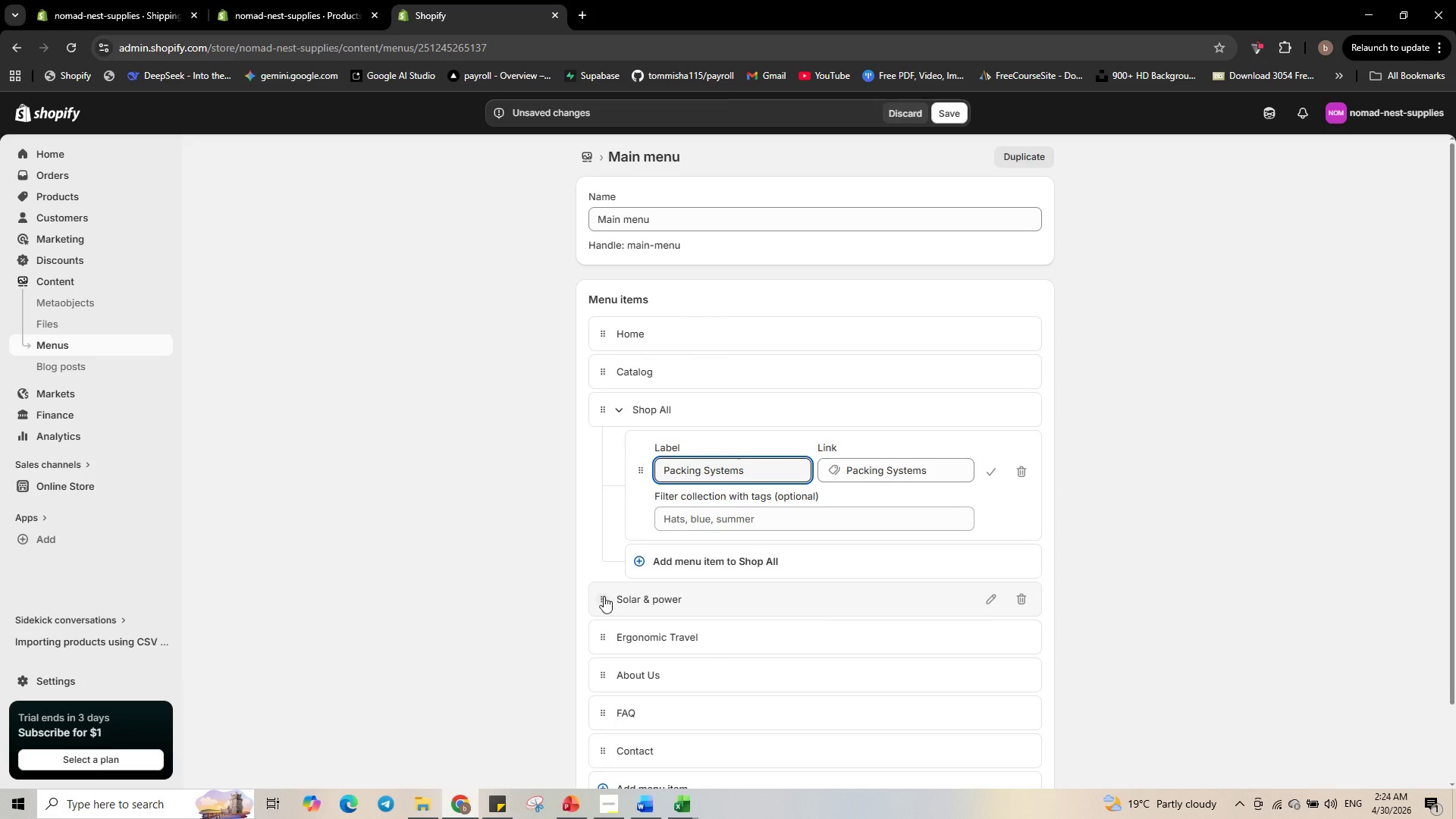 
left_click_drag(start_coordinate=[601, 598], to_coordinate=[942, 604])
 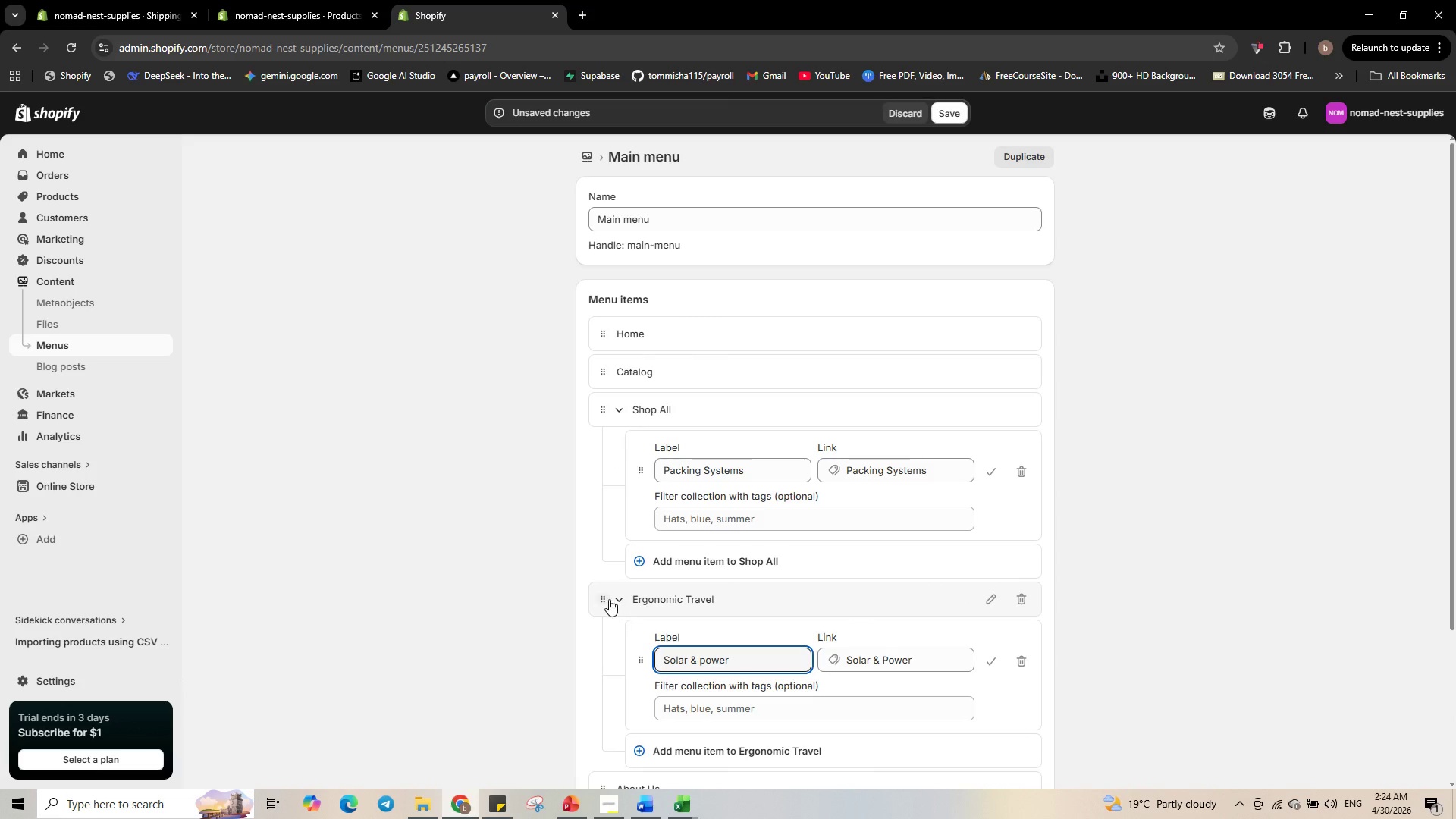 
left_click_drag(start_coordinate=[605, 597], to_coordinate=[883, 538])
 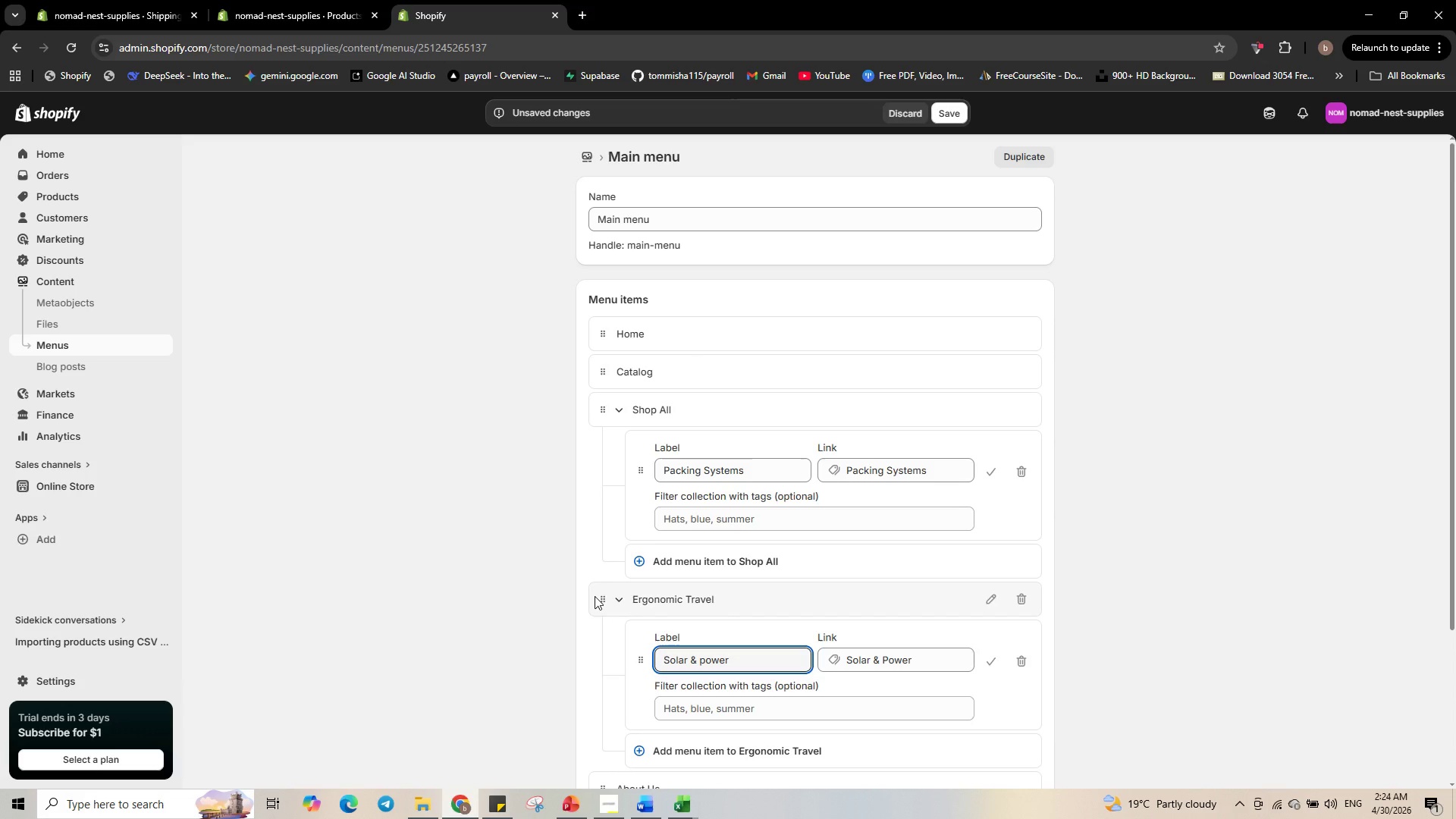 
left_click_drag(start_coordinate=[602, 595], to_coordinate=[756, 566])
 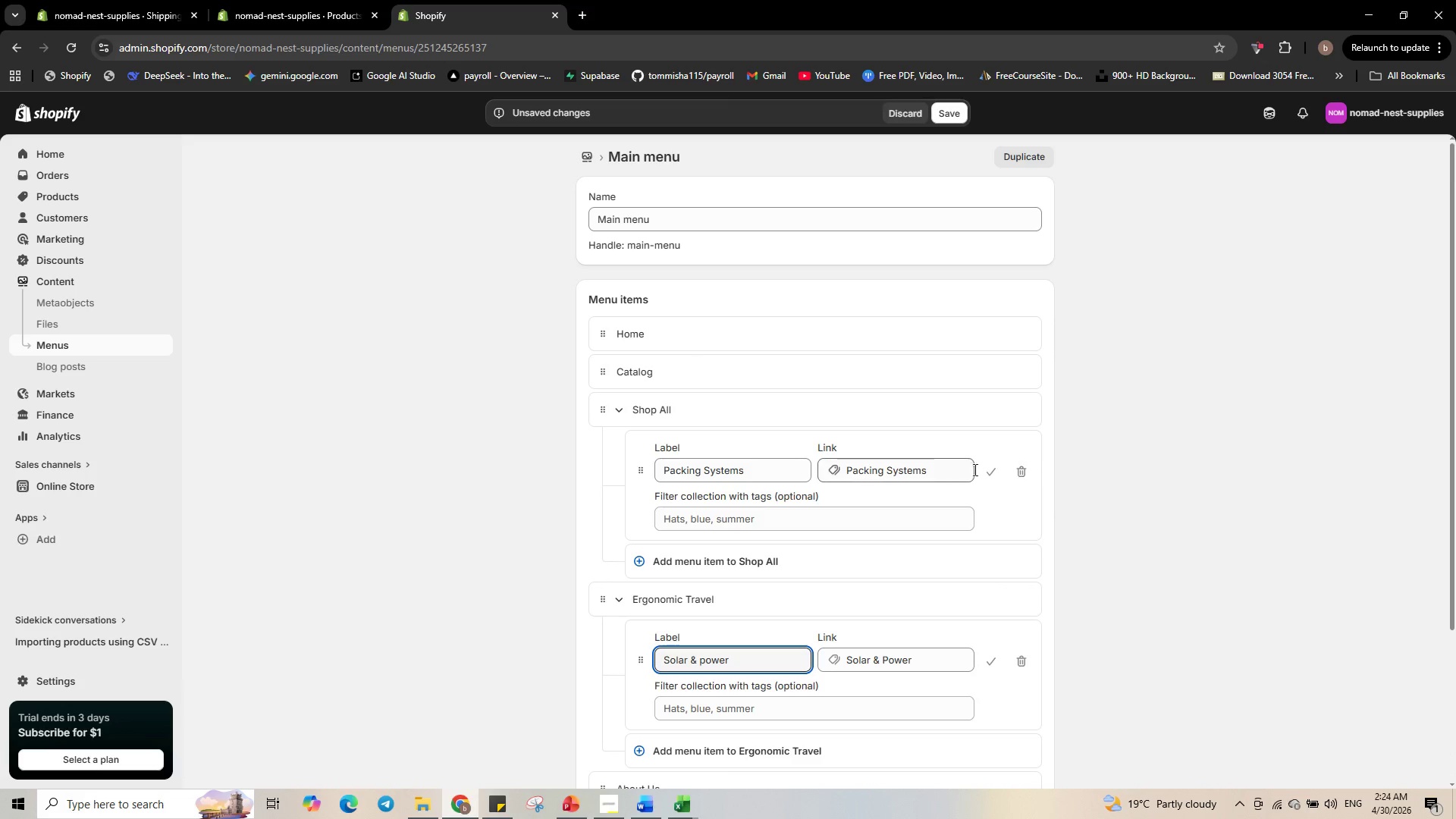 
left_click([989, 470])
 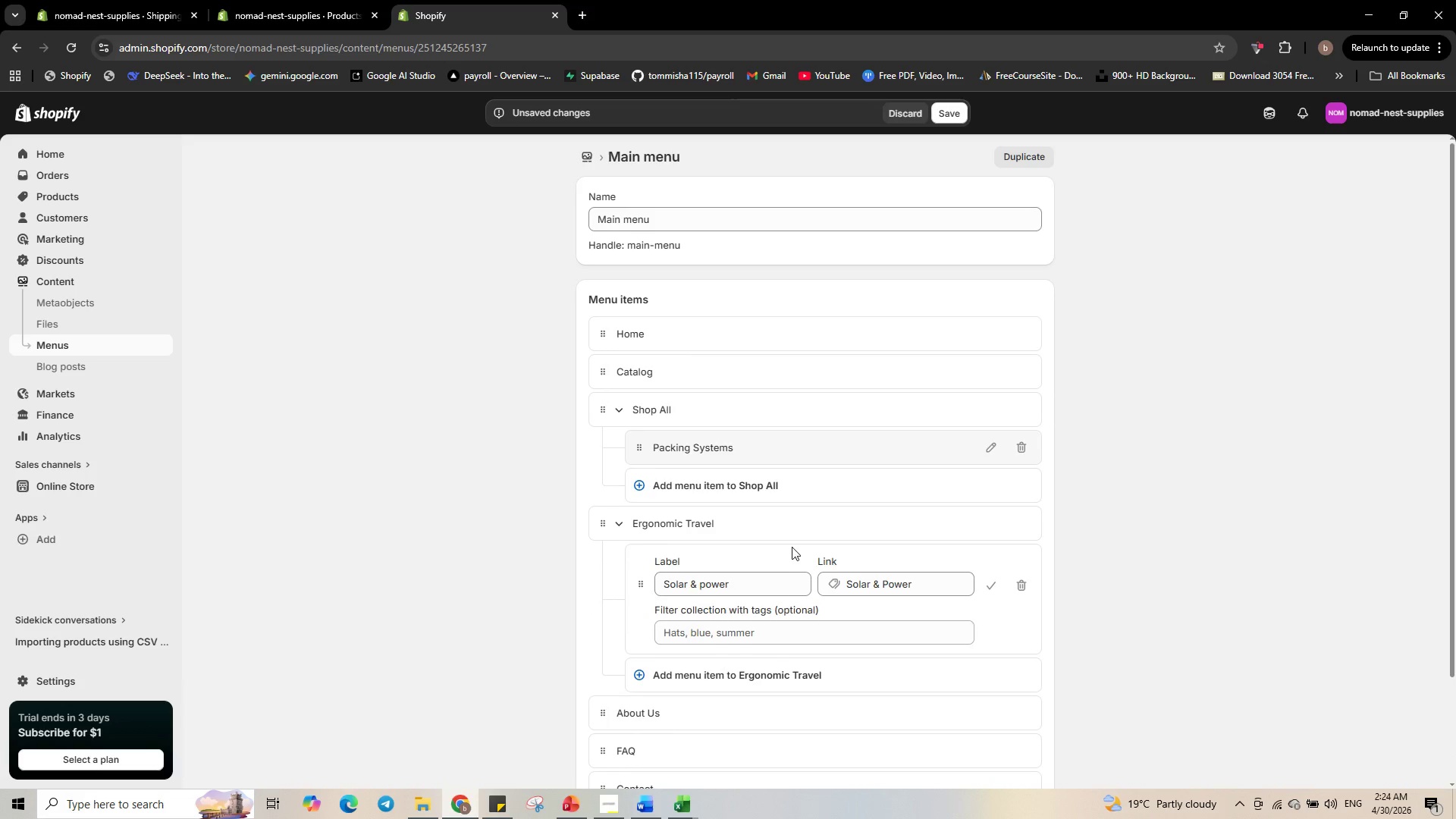 
scroll: coordinate [789, 544], scroll_direction: down, amount: 1.0
 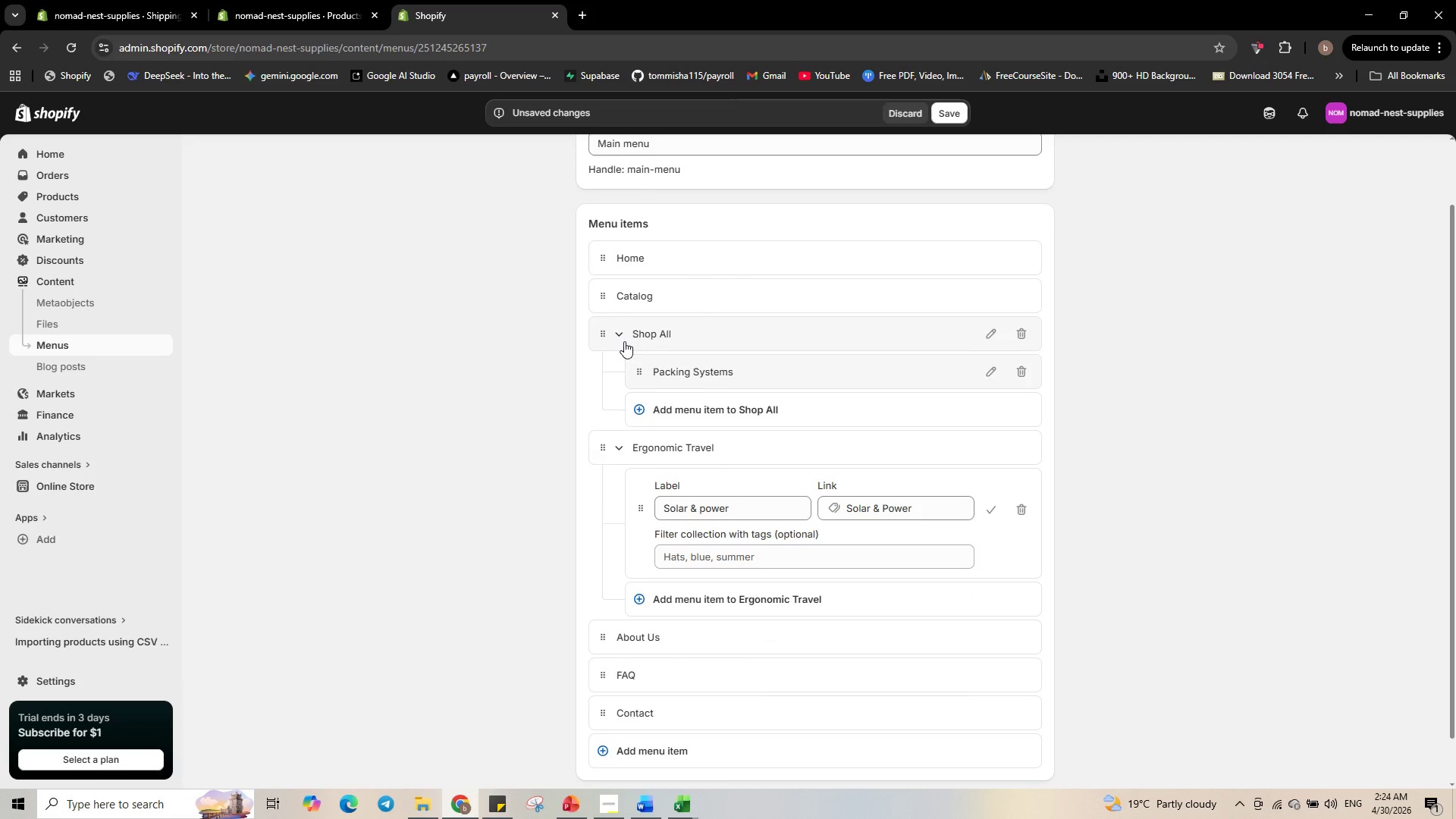 
left_click([623, 340])
 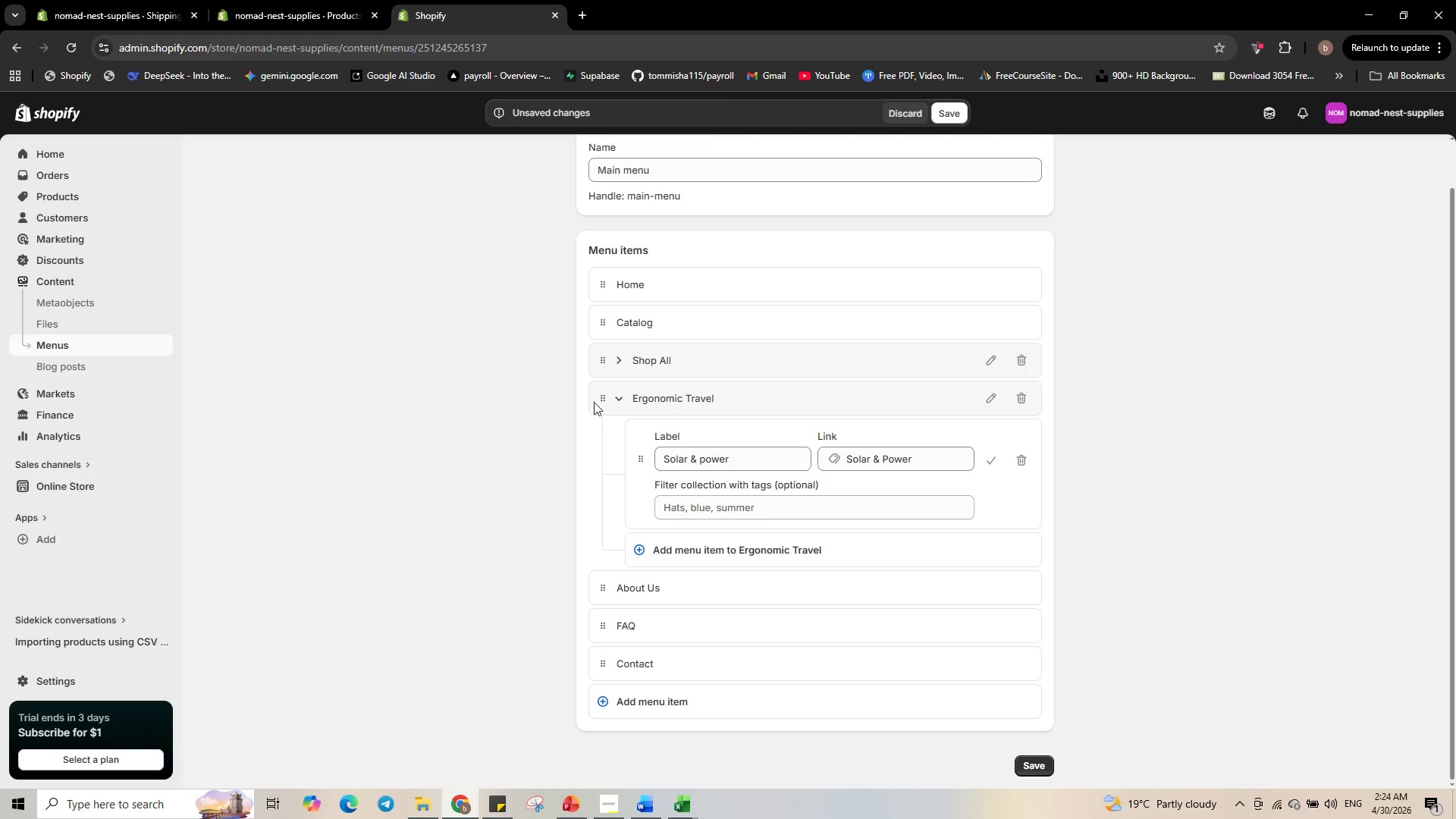 
left_click_drag(start_coordinate=[601, 397], to_coordinate=[1004, 431])
 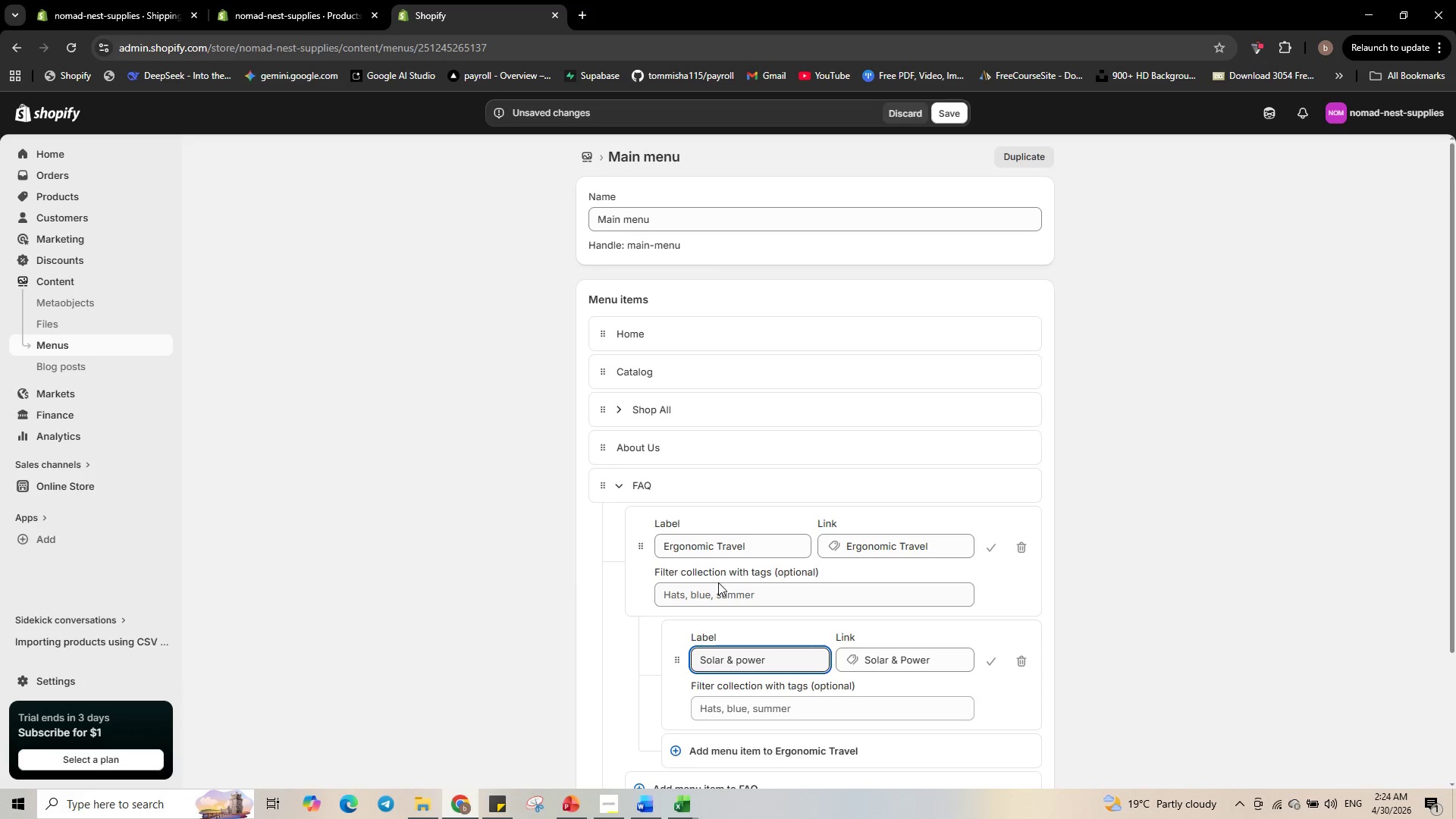 
scroll: coordinate [725, 536], scroll_direction: down, amount: 3.0
 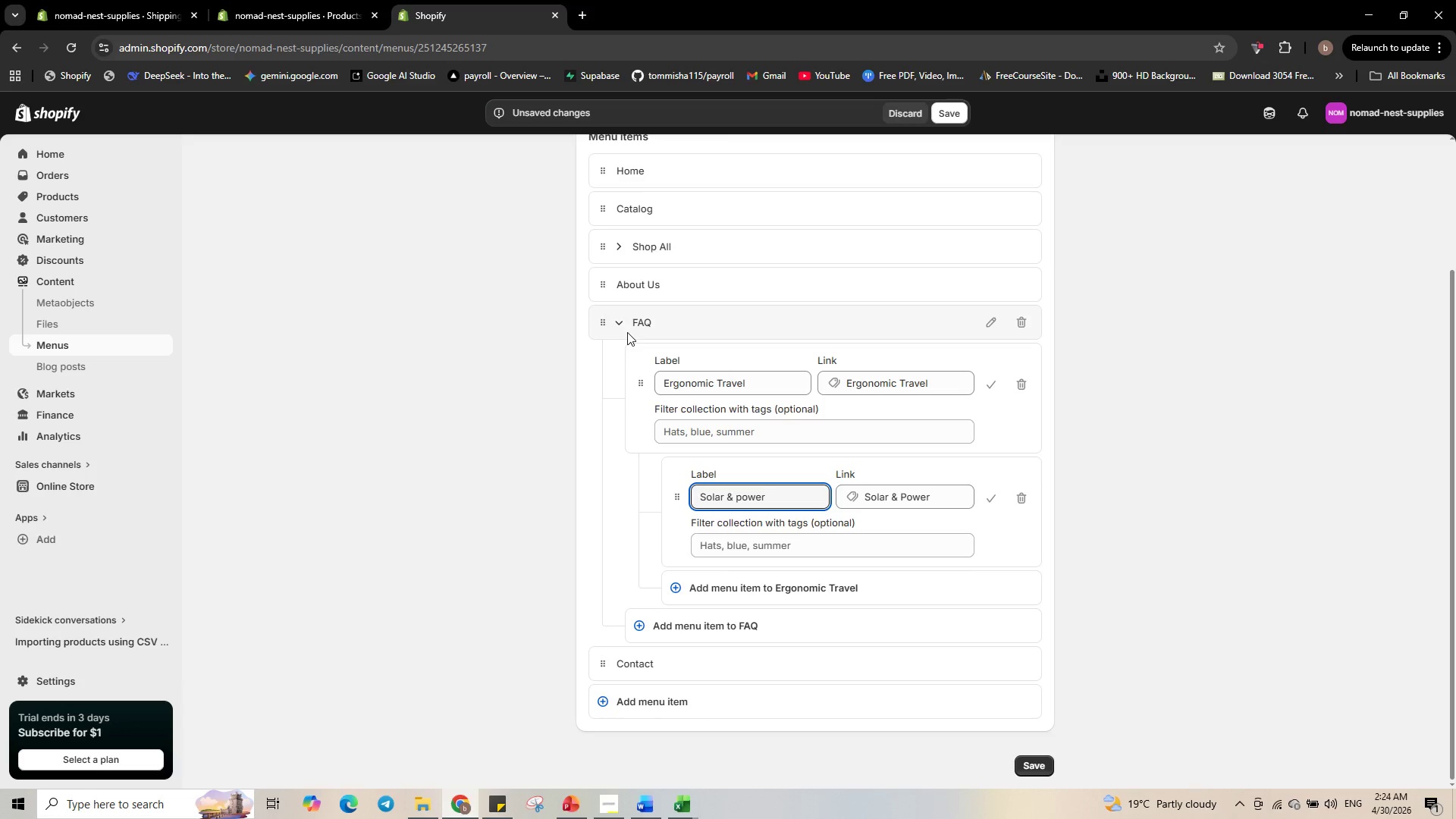 
left_click_drag(start_coordinate=[673, 495], to_coordinate=[433, 534])
 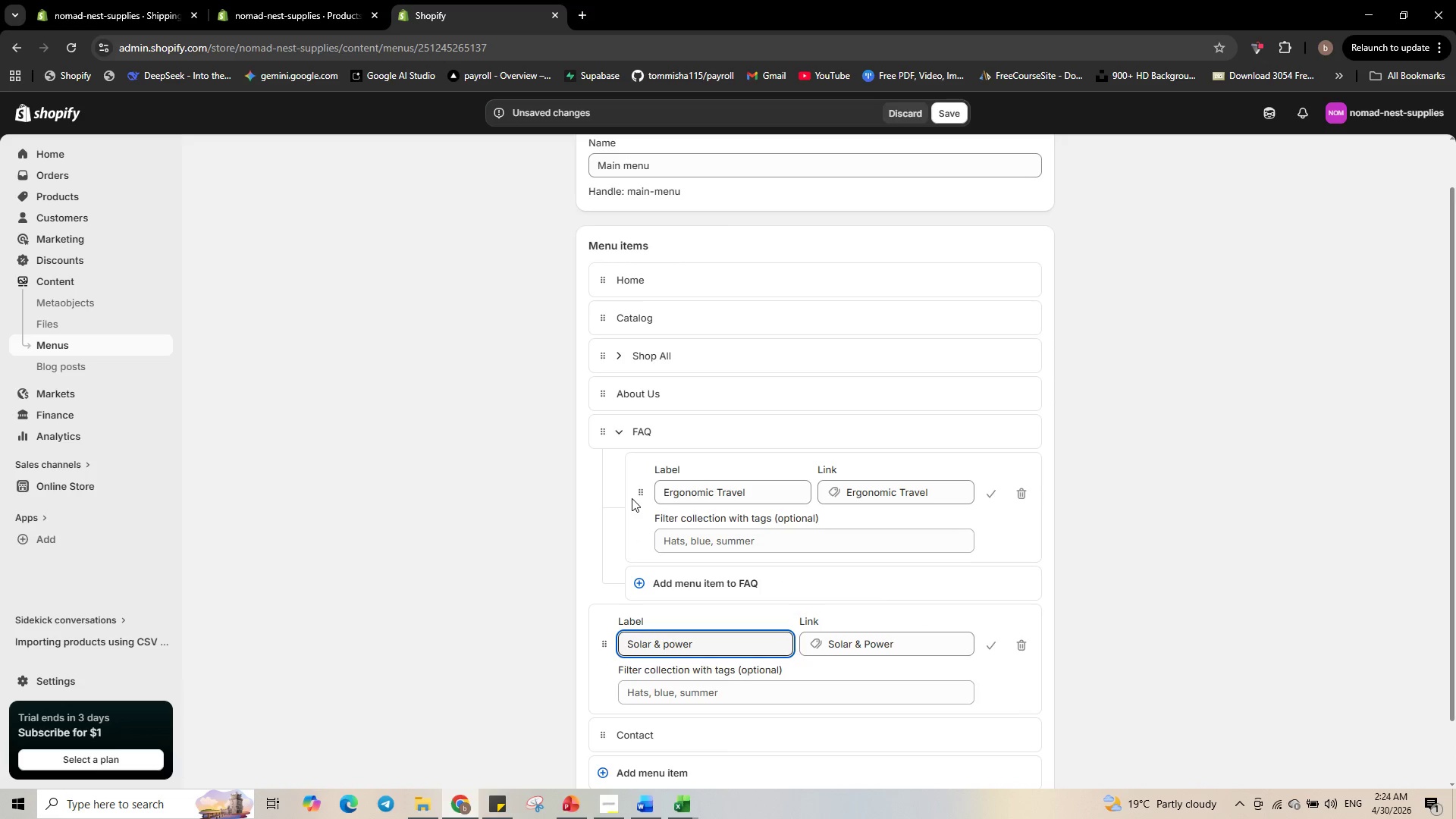 
left_click_drag(start_coordinate=[639, 493], to_coordinate=[561, 507])
 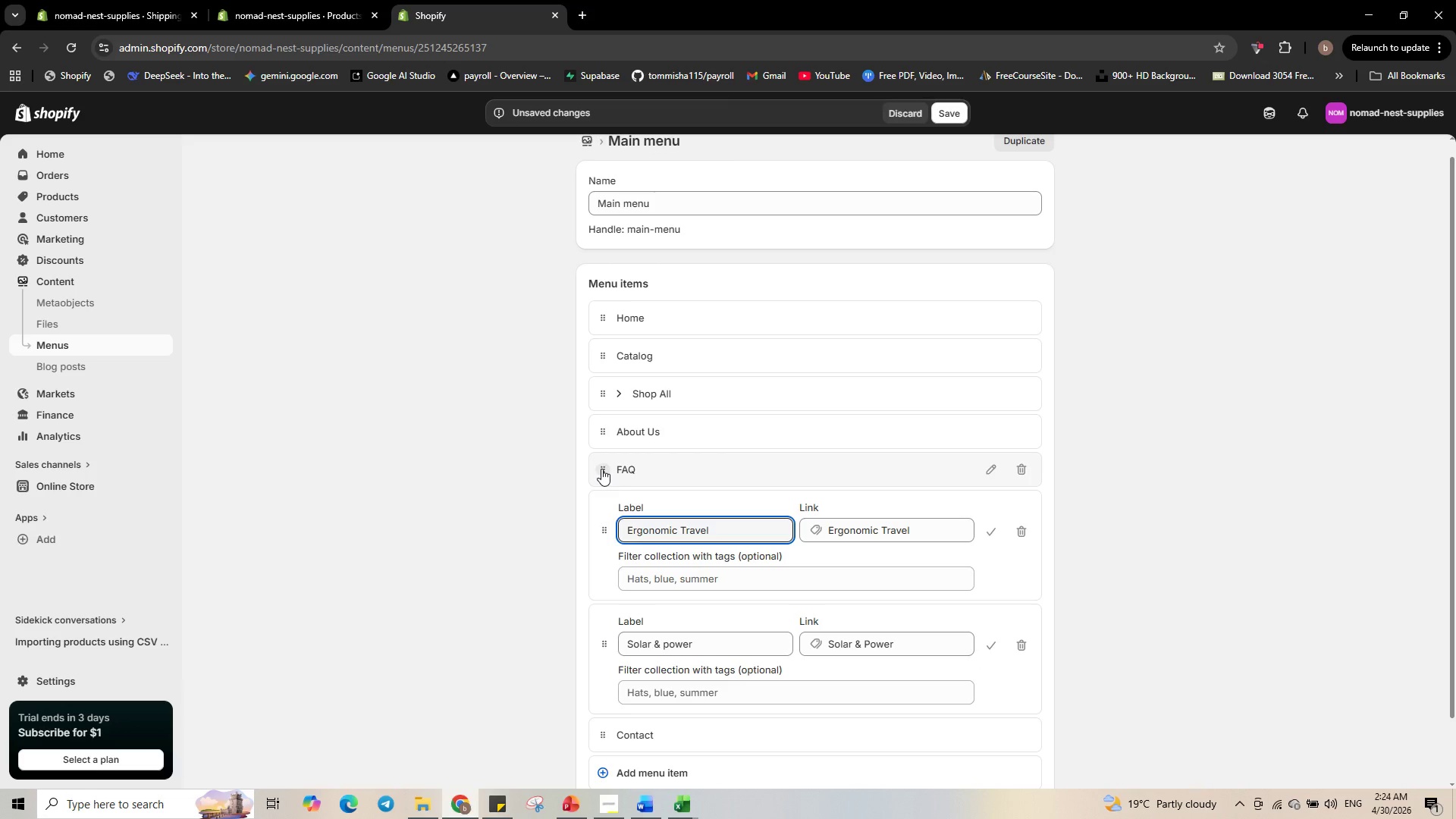 
left_click_drag(start_coordinate=[603, 528], to_coordinate=[606, 452])
 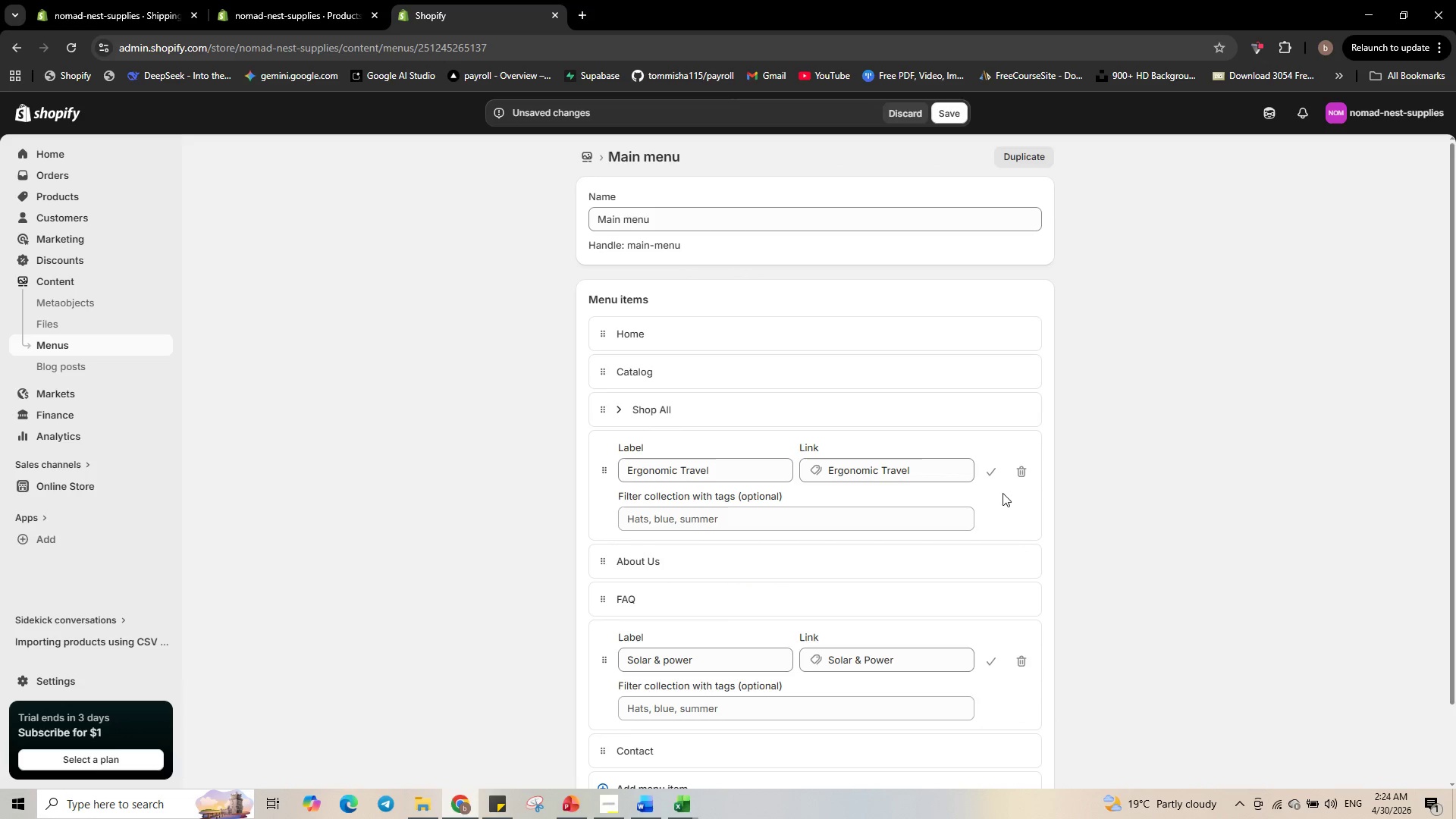 
left_click([1097, 494])
 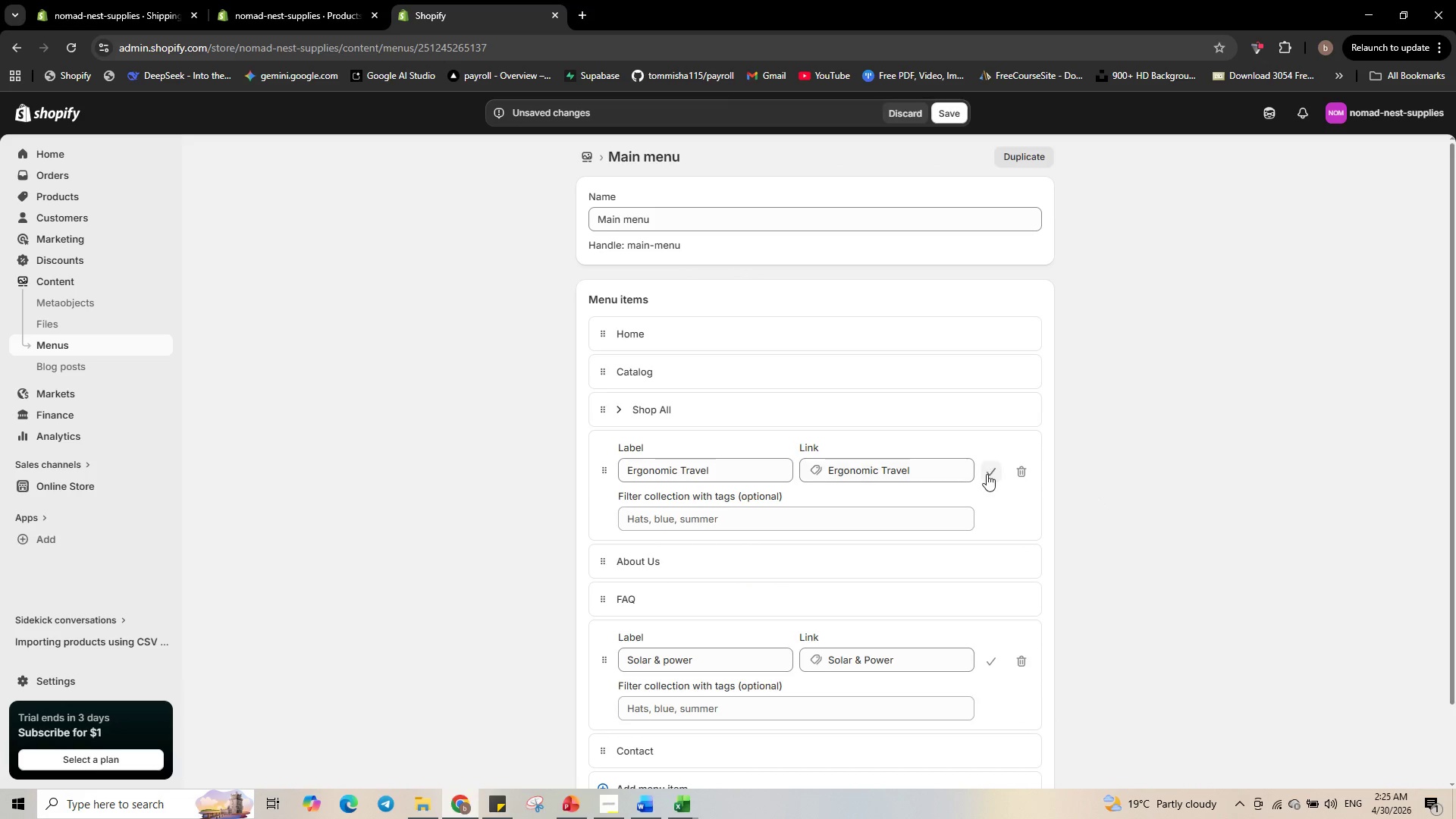 
left_click([987, 474])
 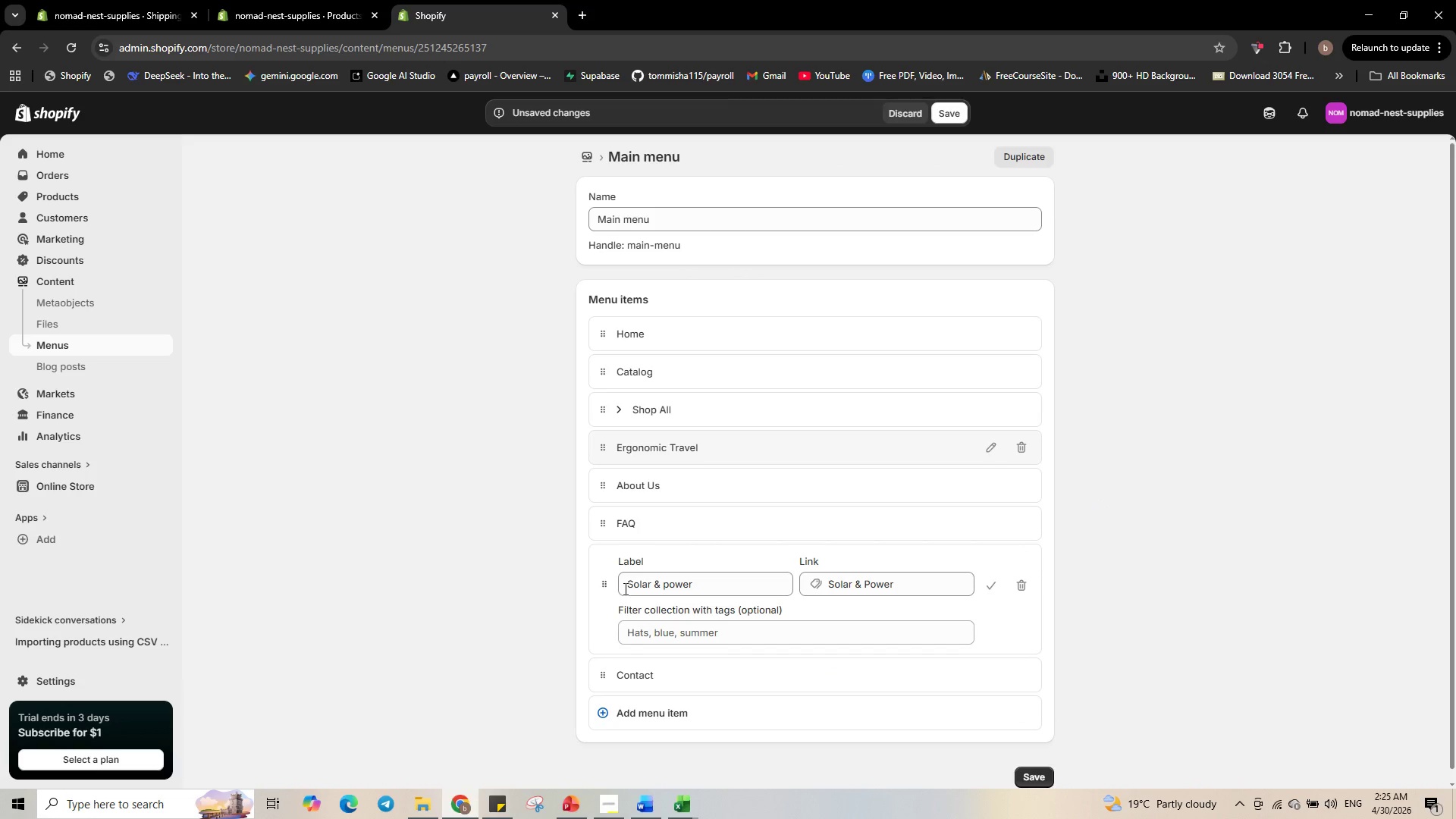 
left_click_drag(start_coordinate=[600, 588], to_coordinate=[609, 474])
 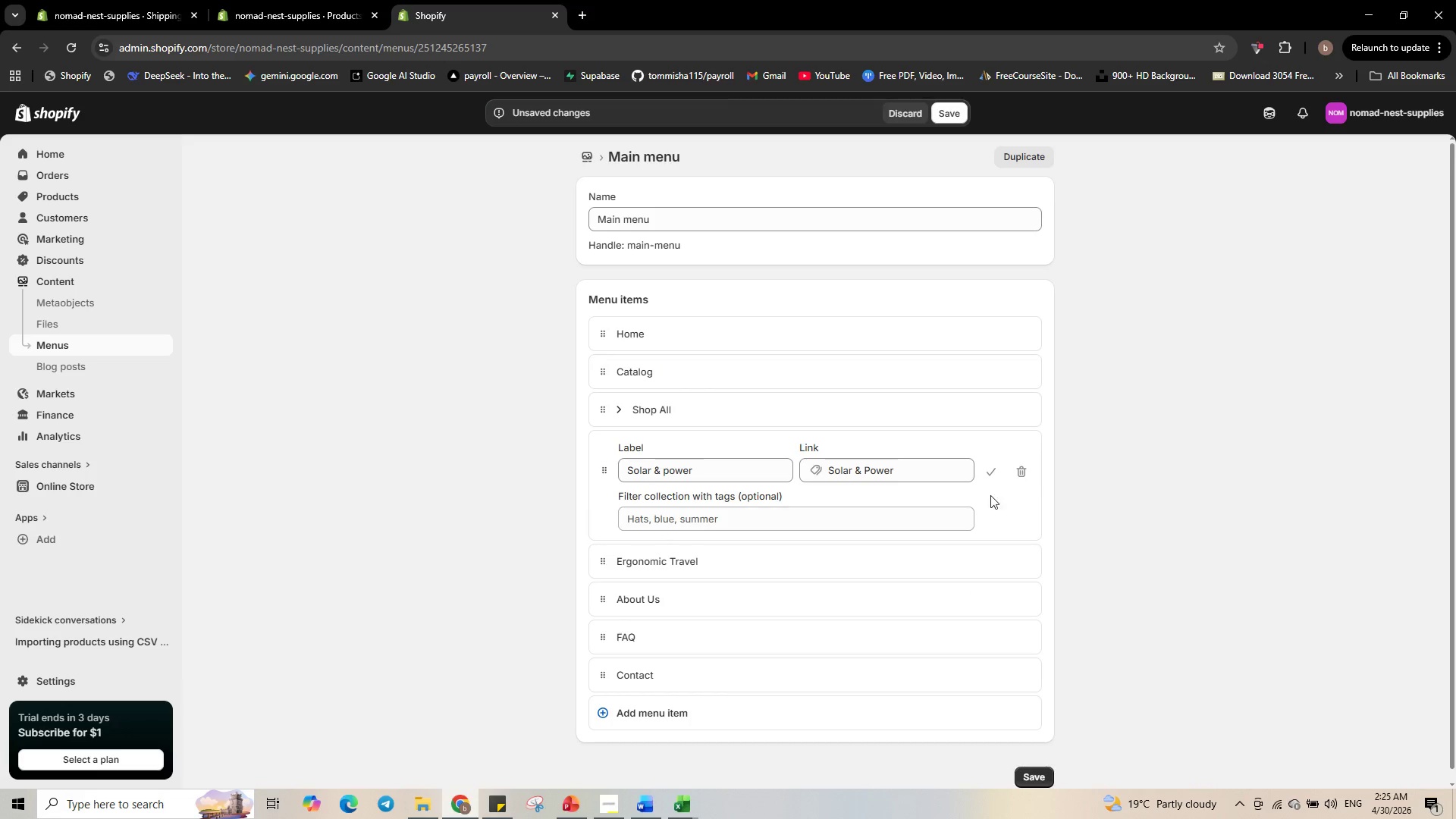 
left_click([994, 469])
 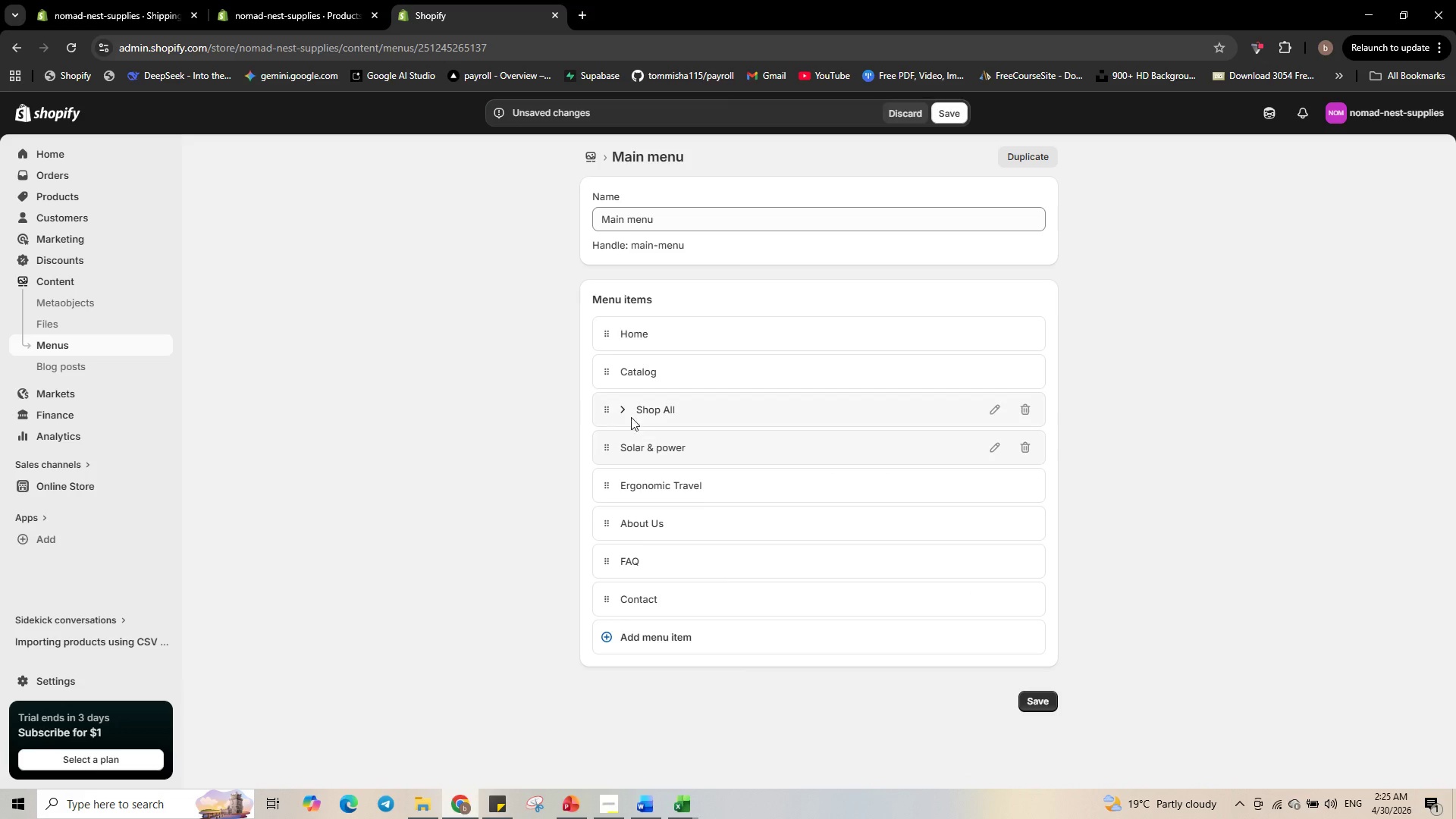 
left_click([622, 411])
 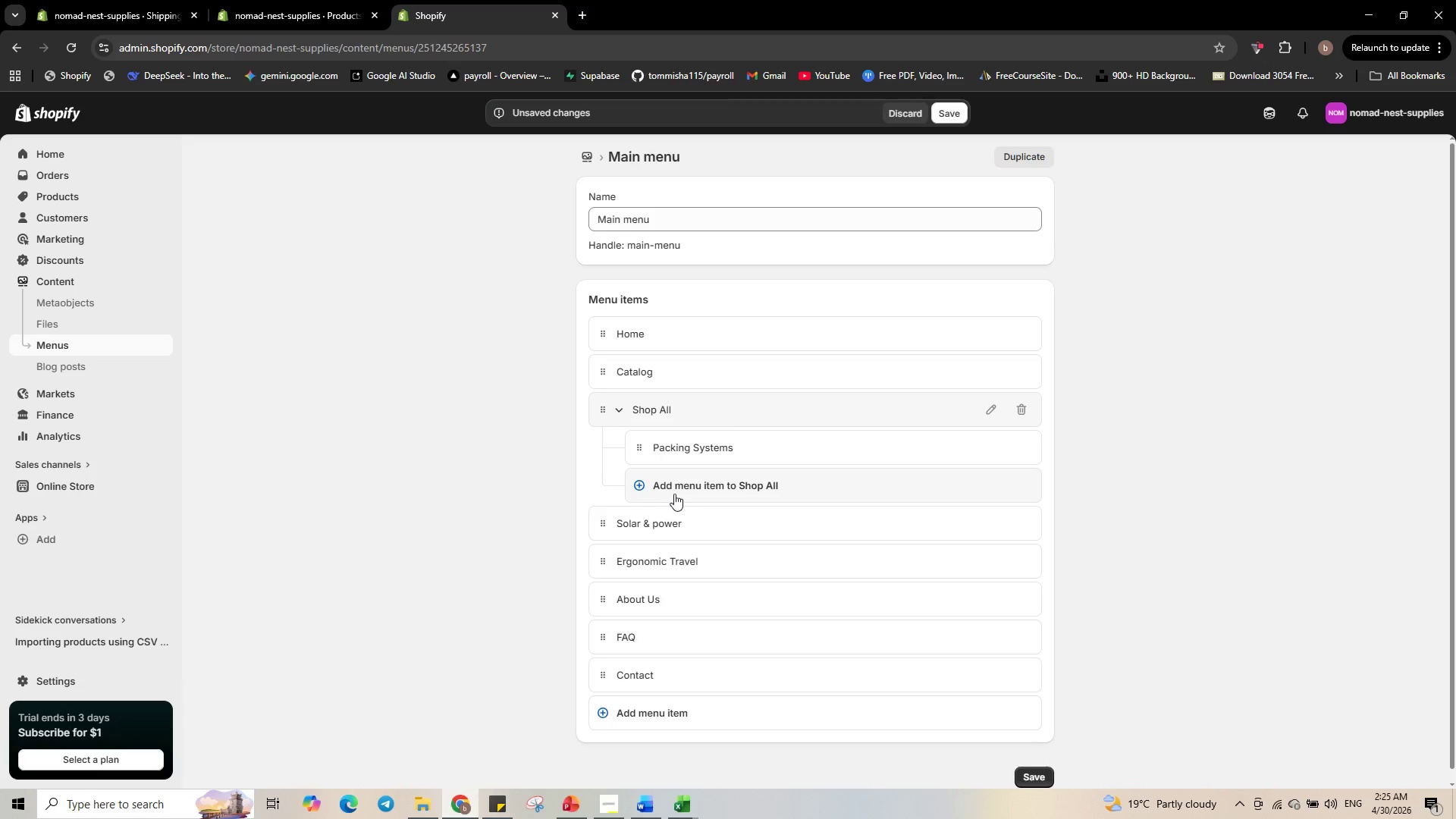 
left_click([676, 491])
 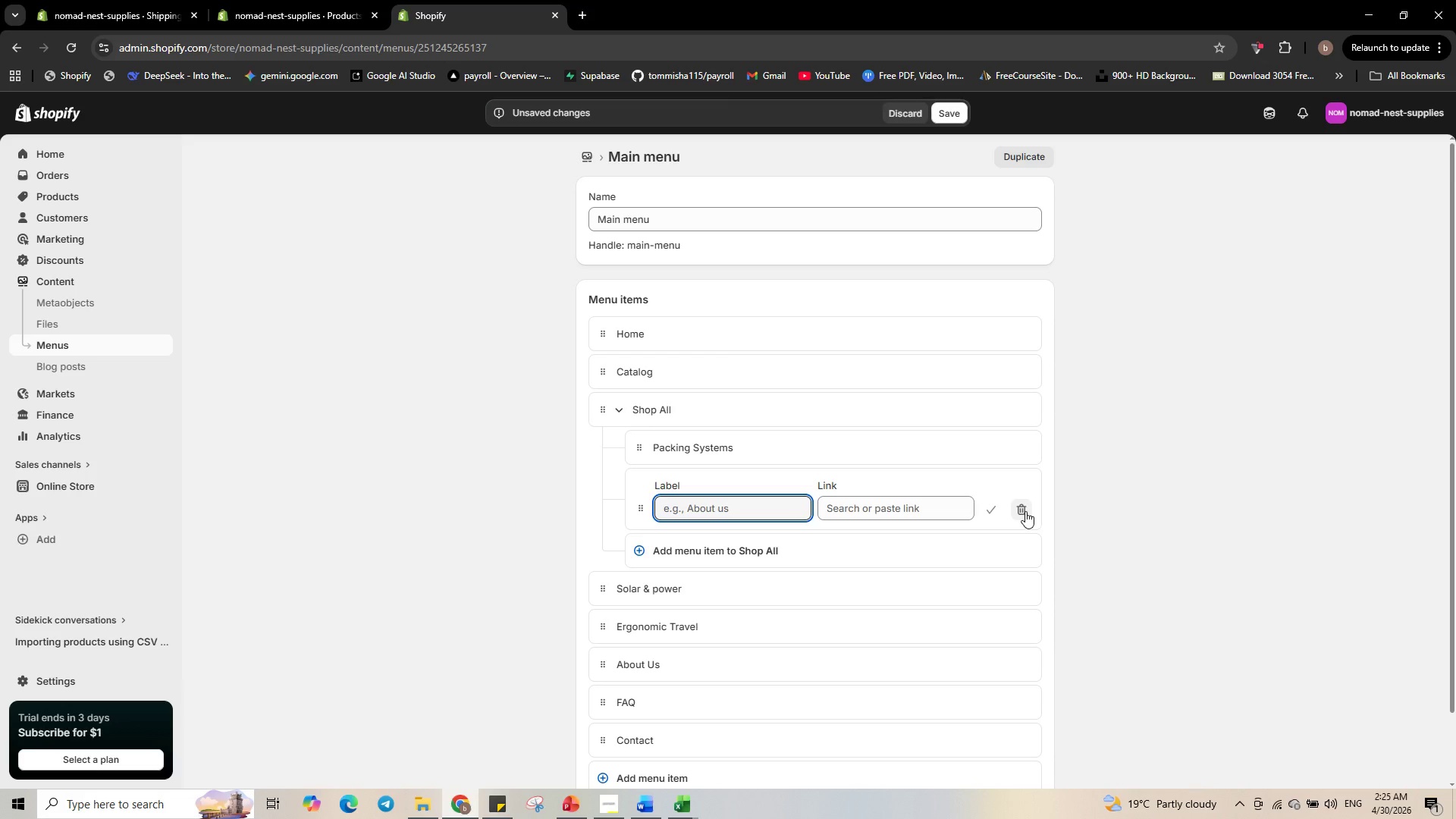 
left_click([1163, 513])
 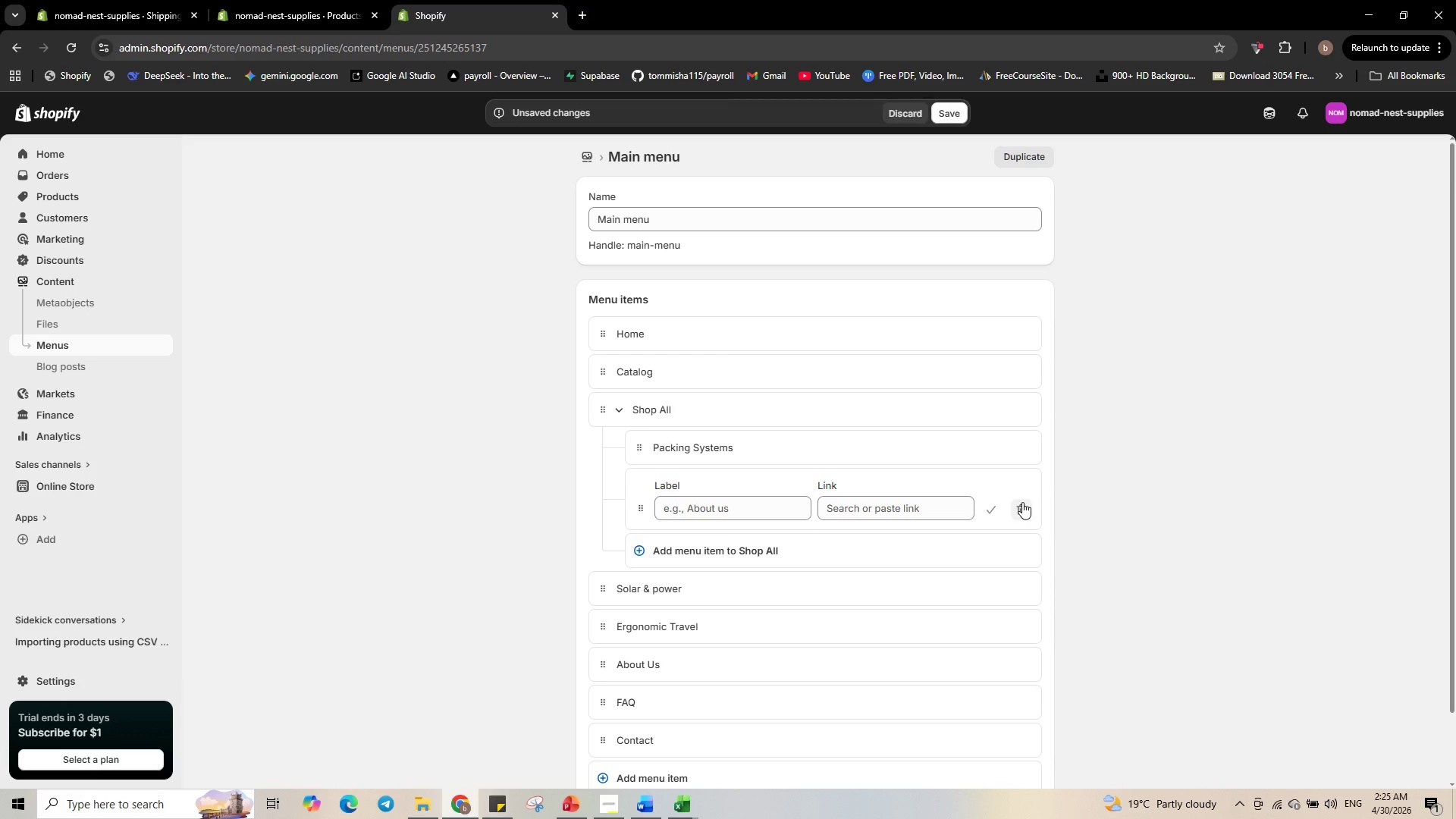 
left_click([999, 512])
 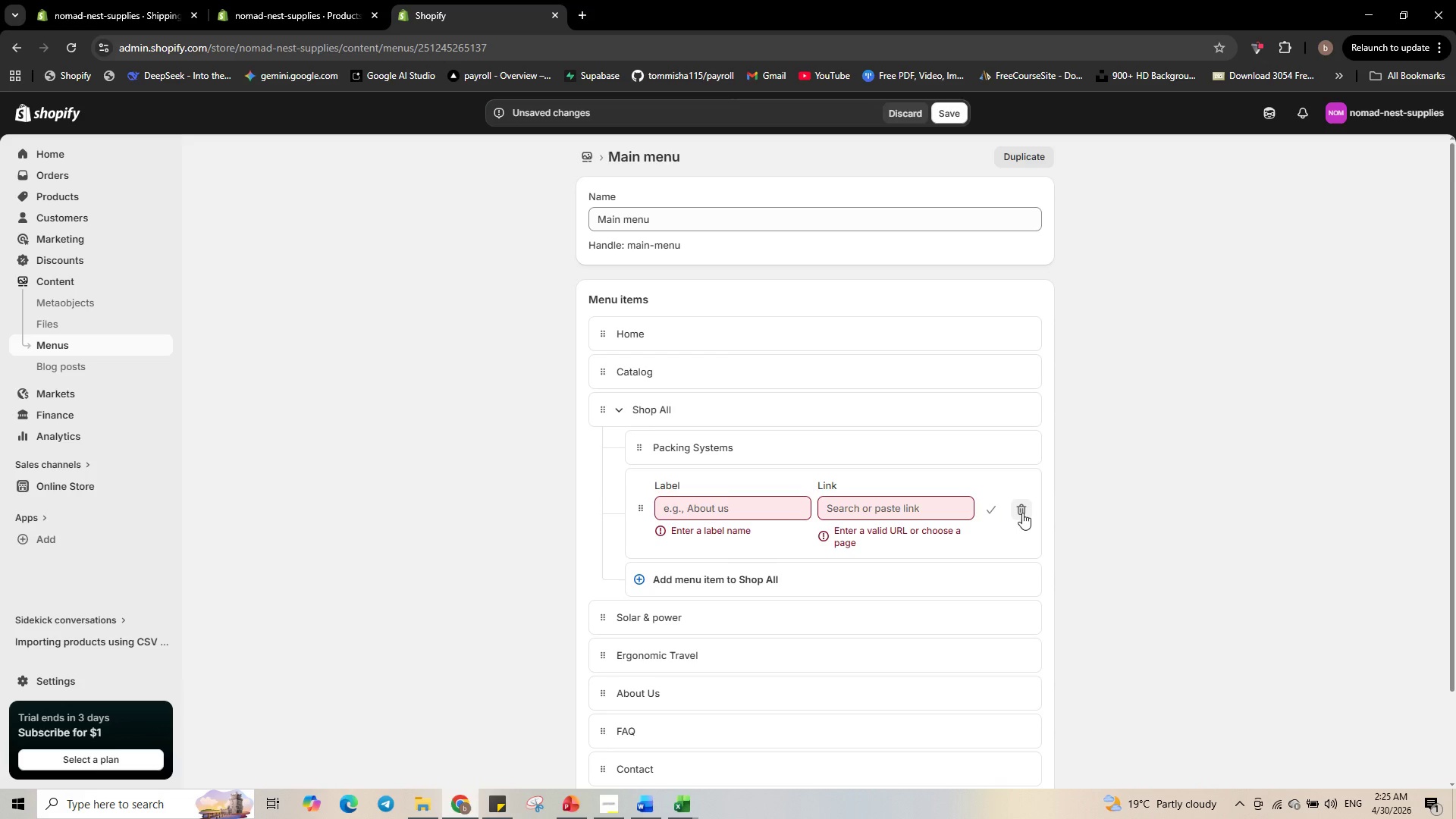 
left_click([1022, 513])
 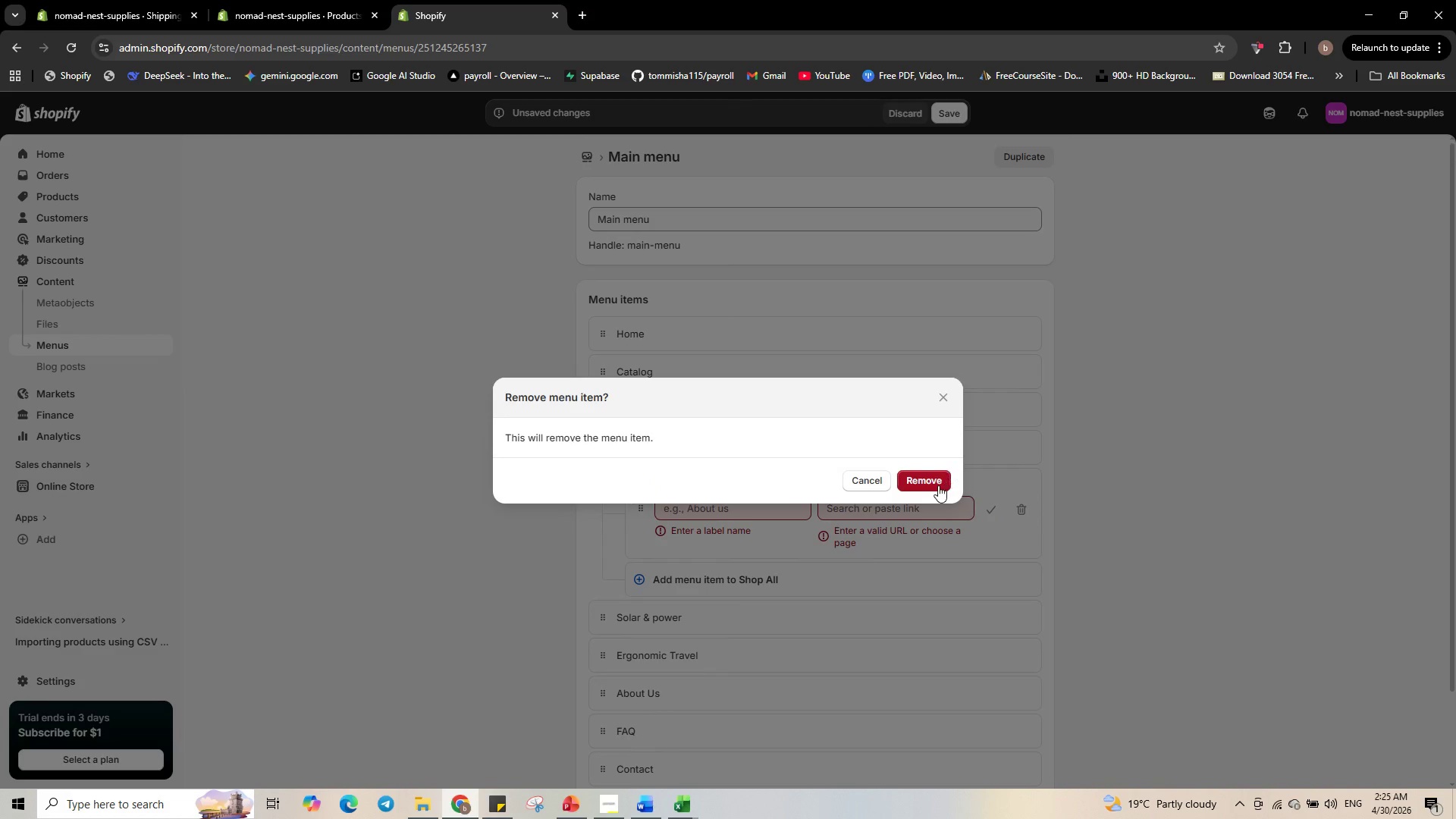 
left_click([937, 486])
 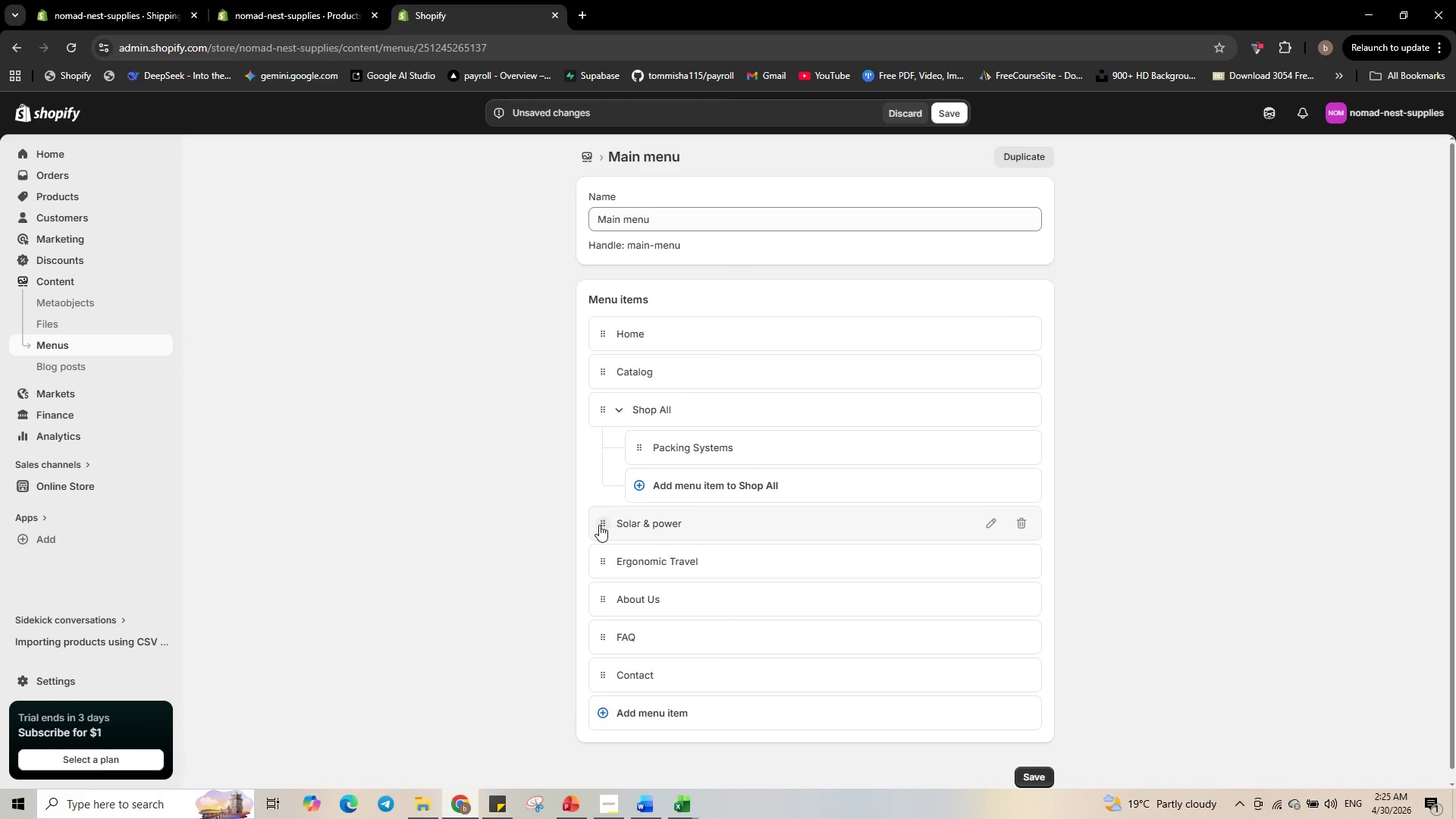 
left_click_drag(start_coordinate=[600, 526], to_coordinate=[912, 448])
 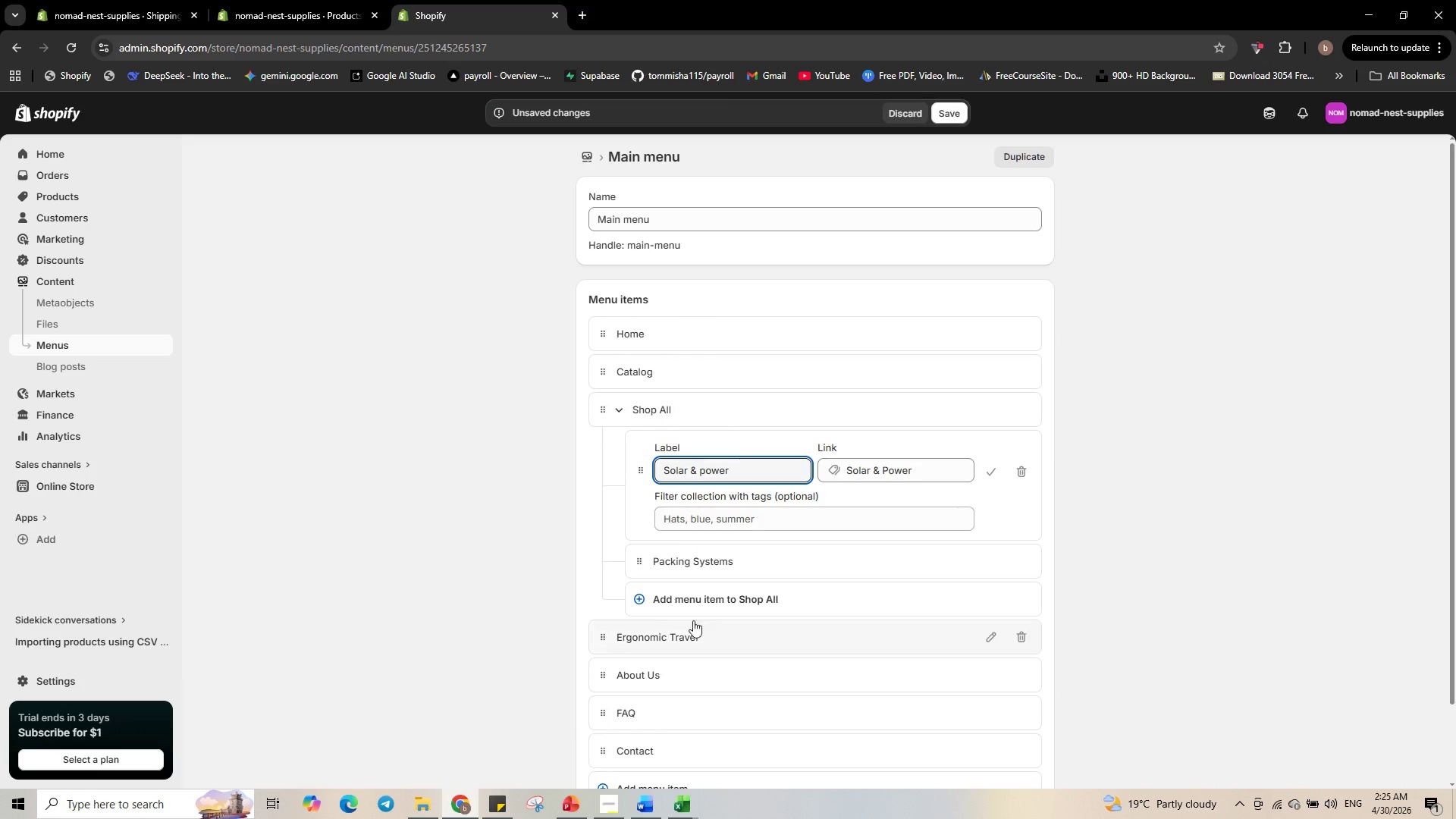 
scroll: coordinate [657, 557], scroll_direction: down, amount: 2.0
 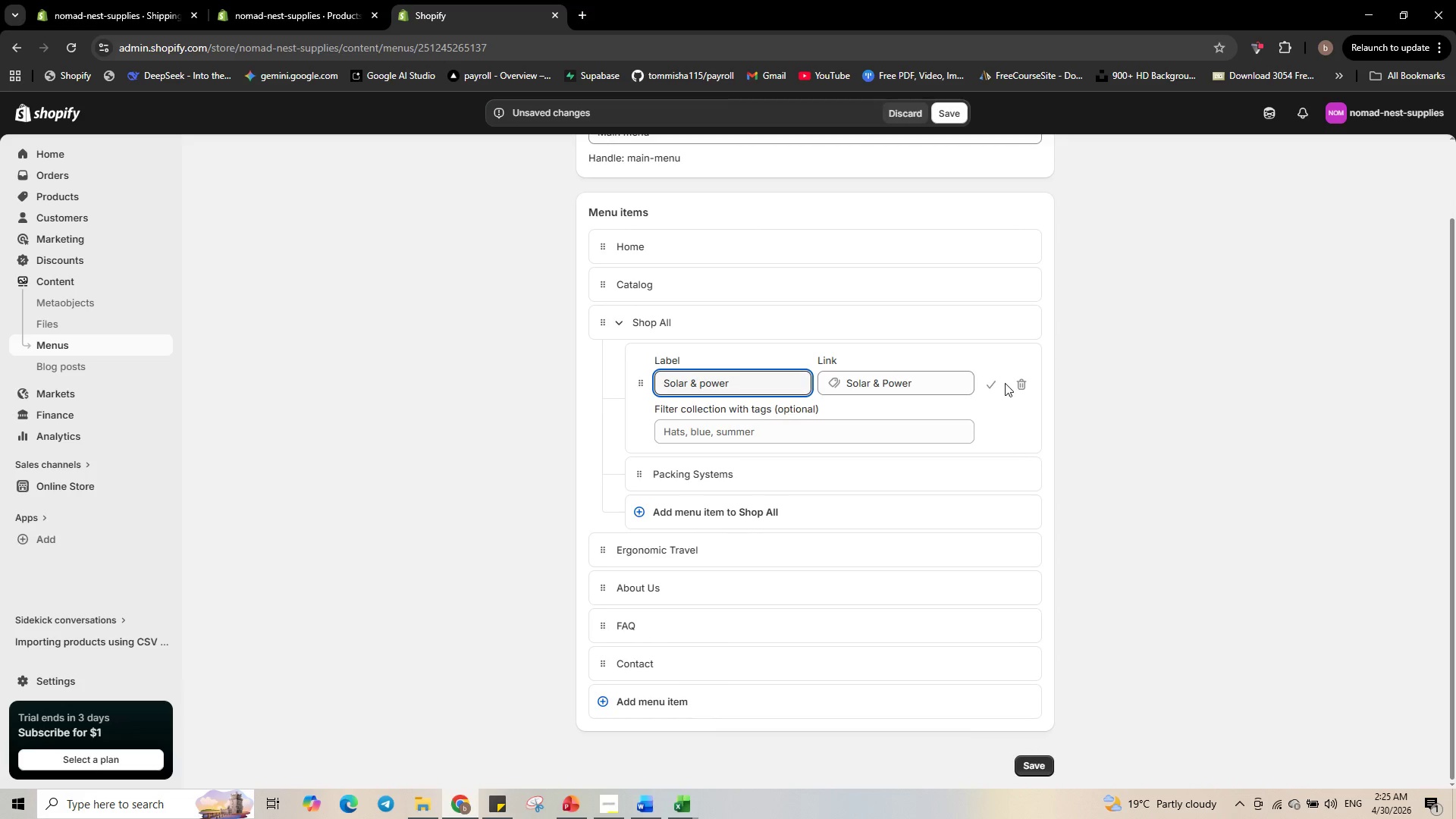 
left_click([996, 384])
 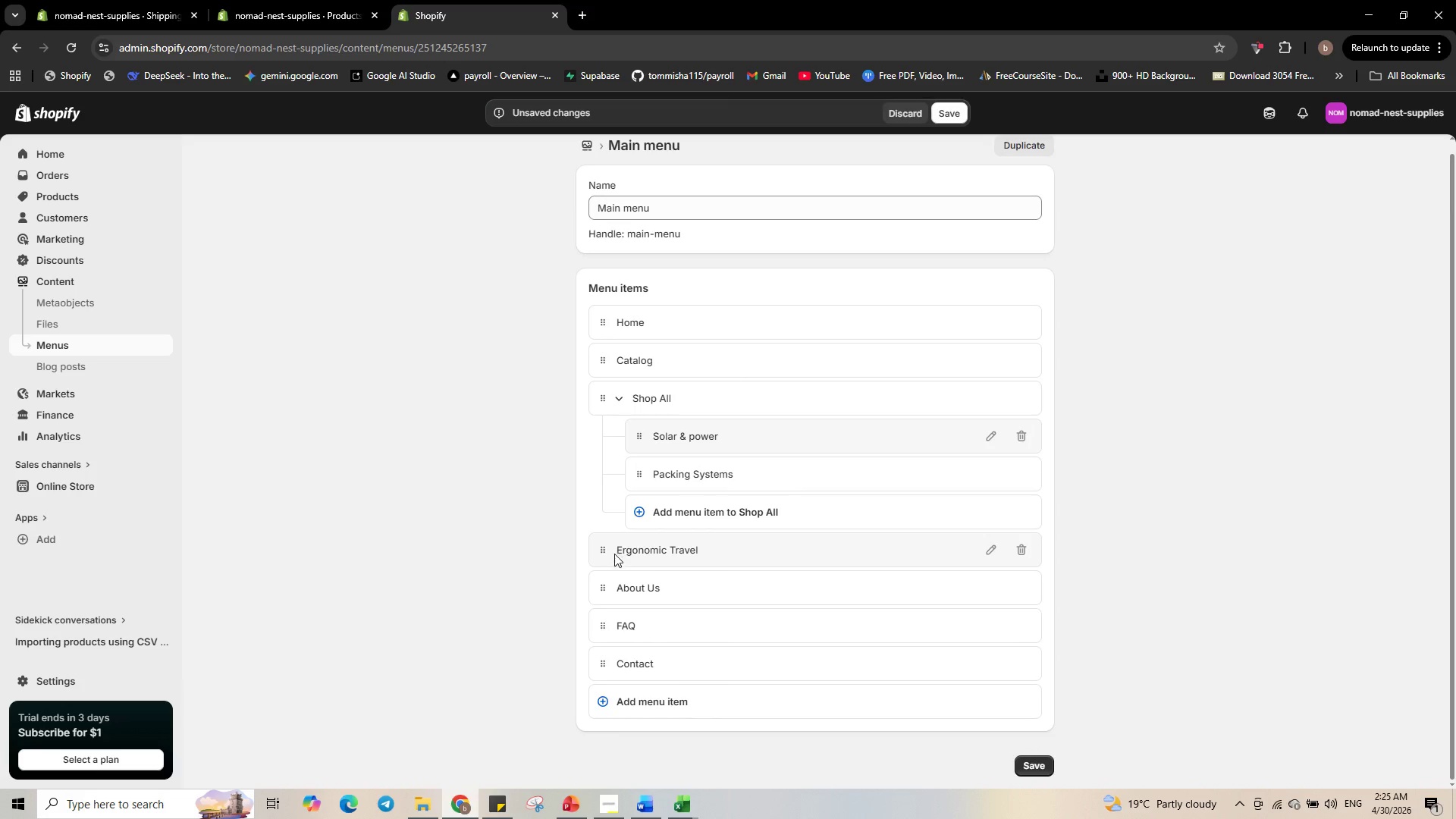 
left_click_drag(start_coordinate=[601, 551], to_coordinate=[825, 451])
 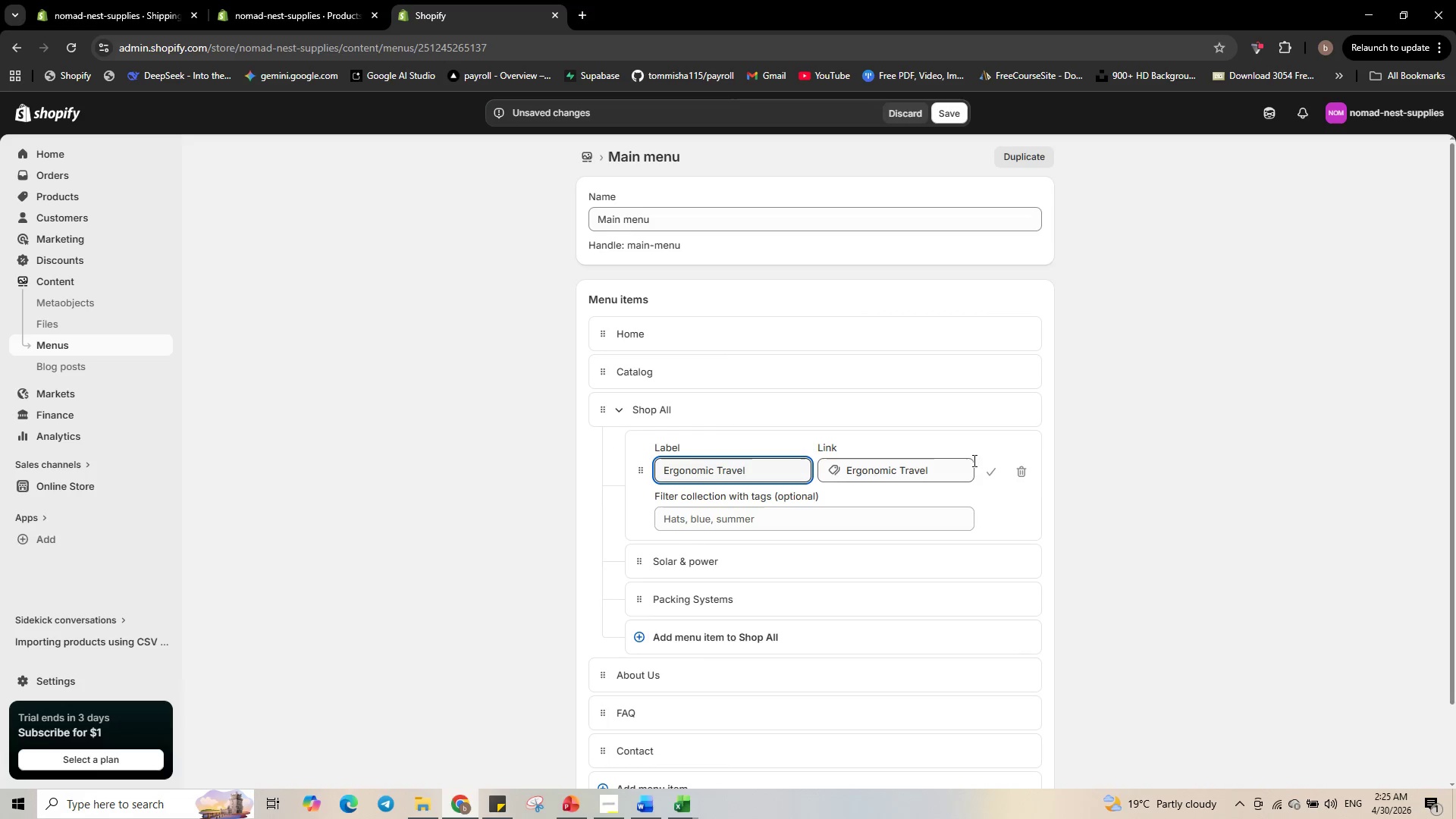 
left_click([990, 467])
 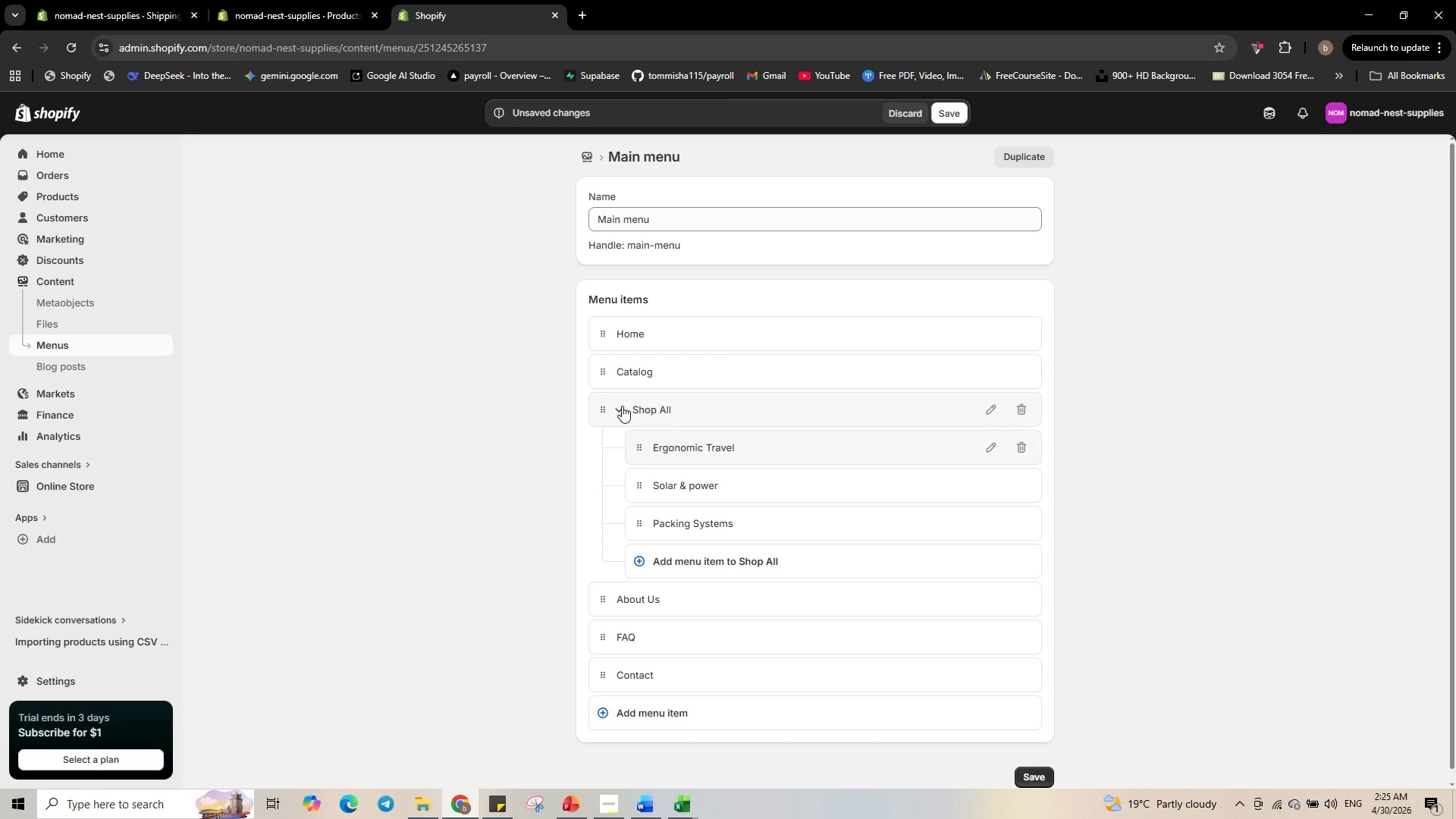 
left_click([622, 406])
 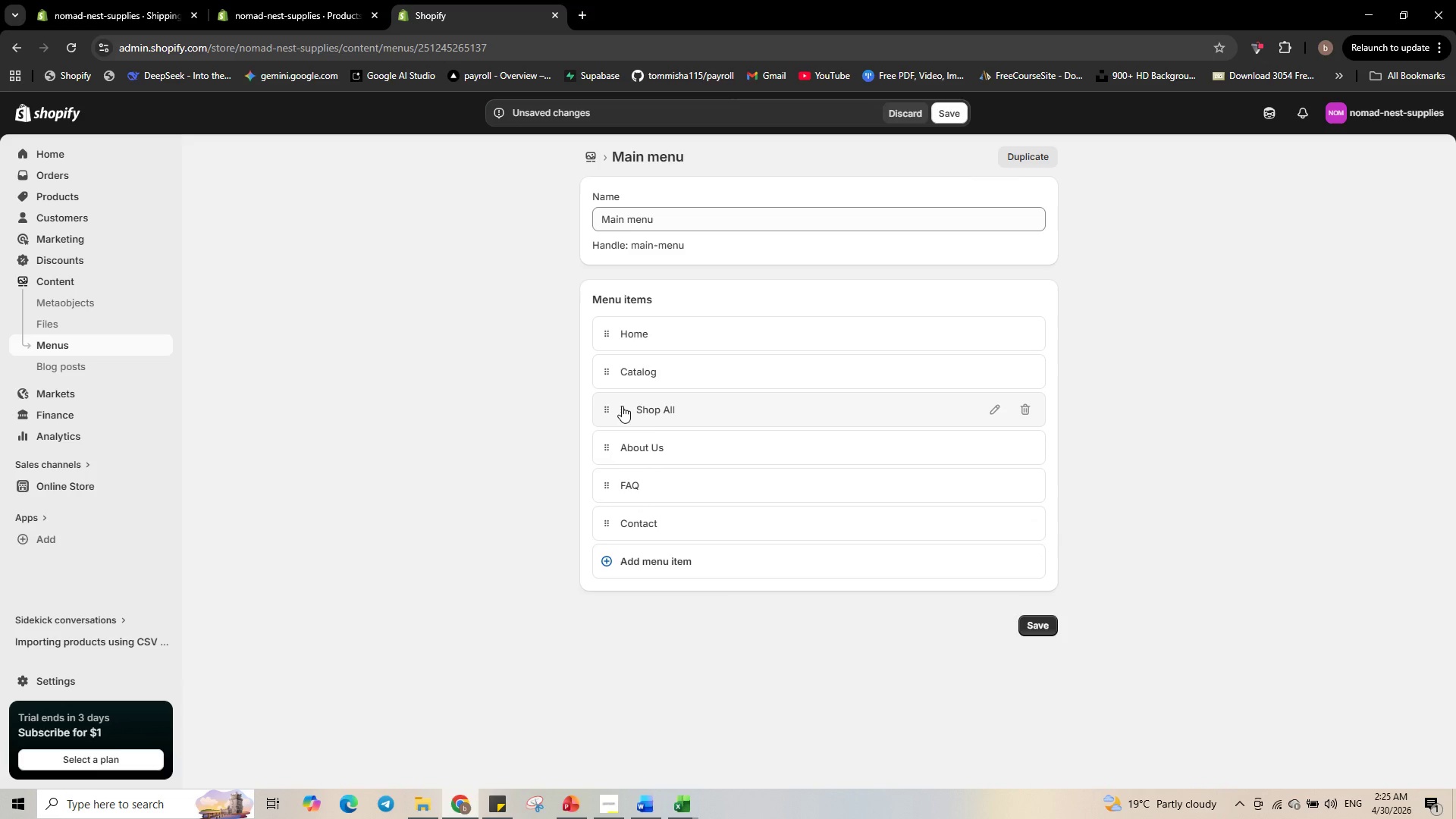 
left_click([622, 406])
 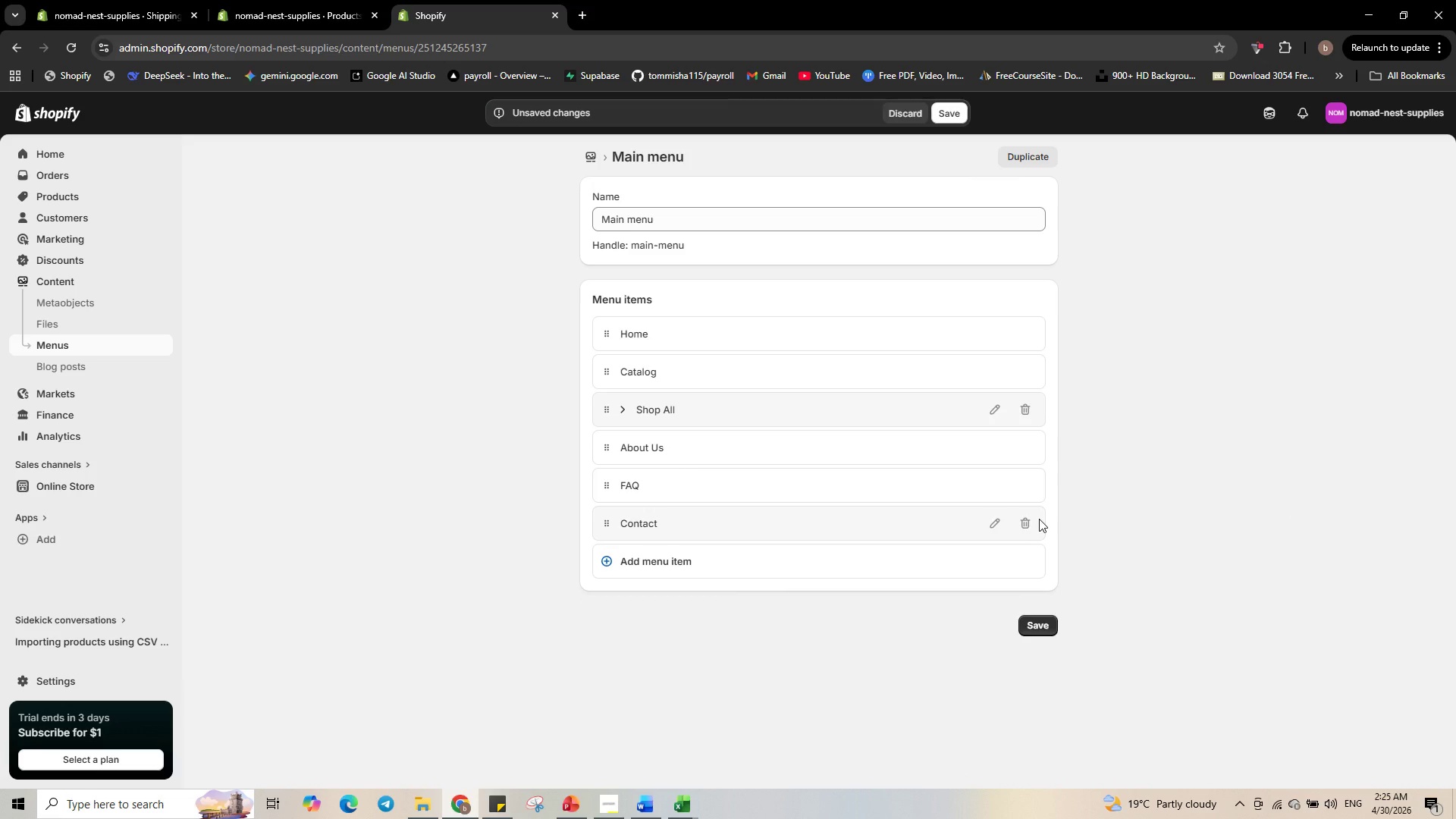 
wait(9.69)
 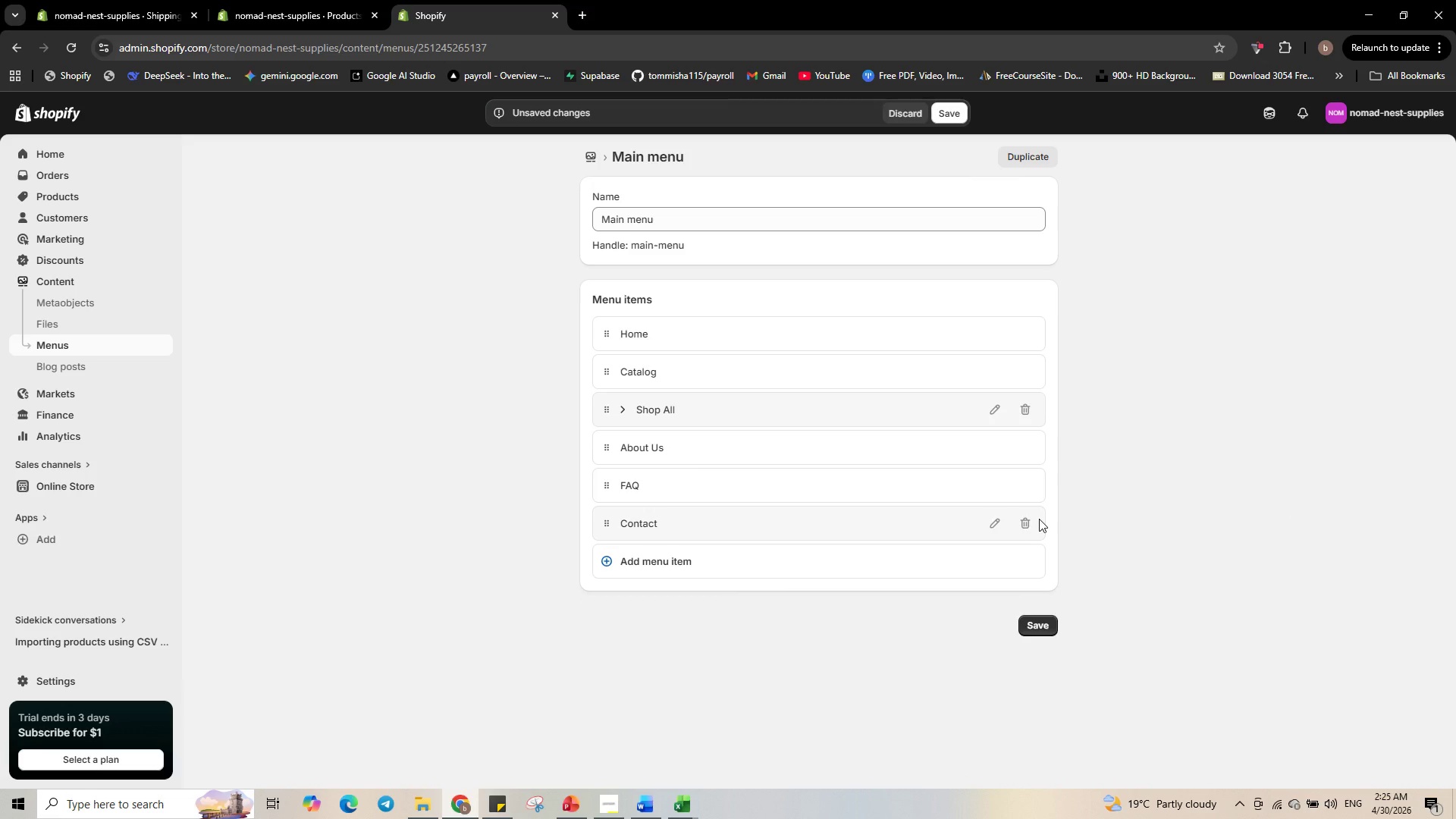 
left_click([667, 557])
 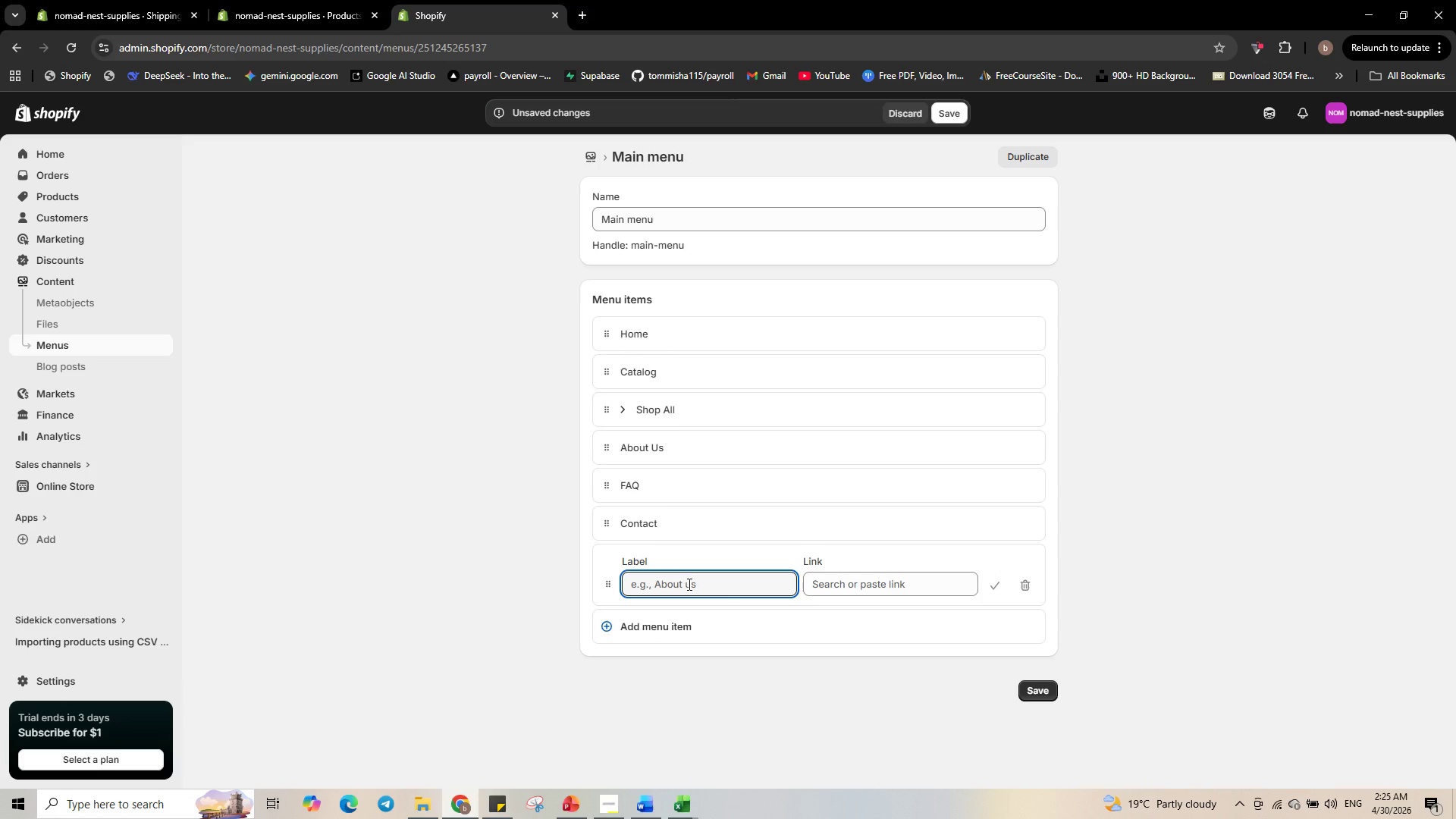 
left_click([688, 584])
 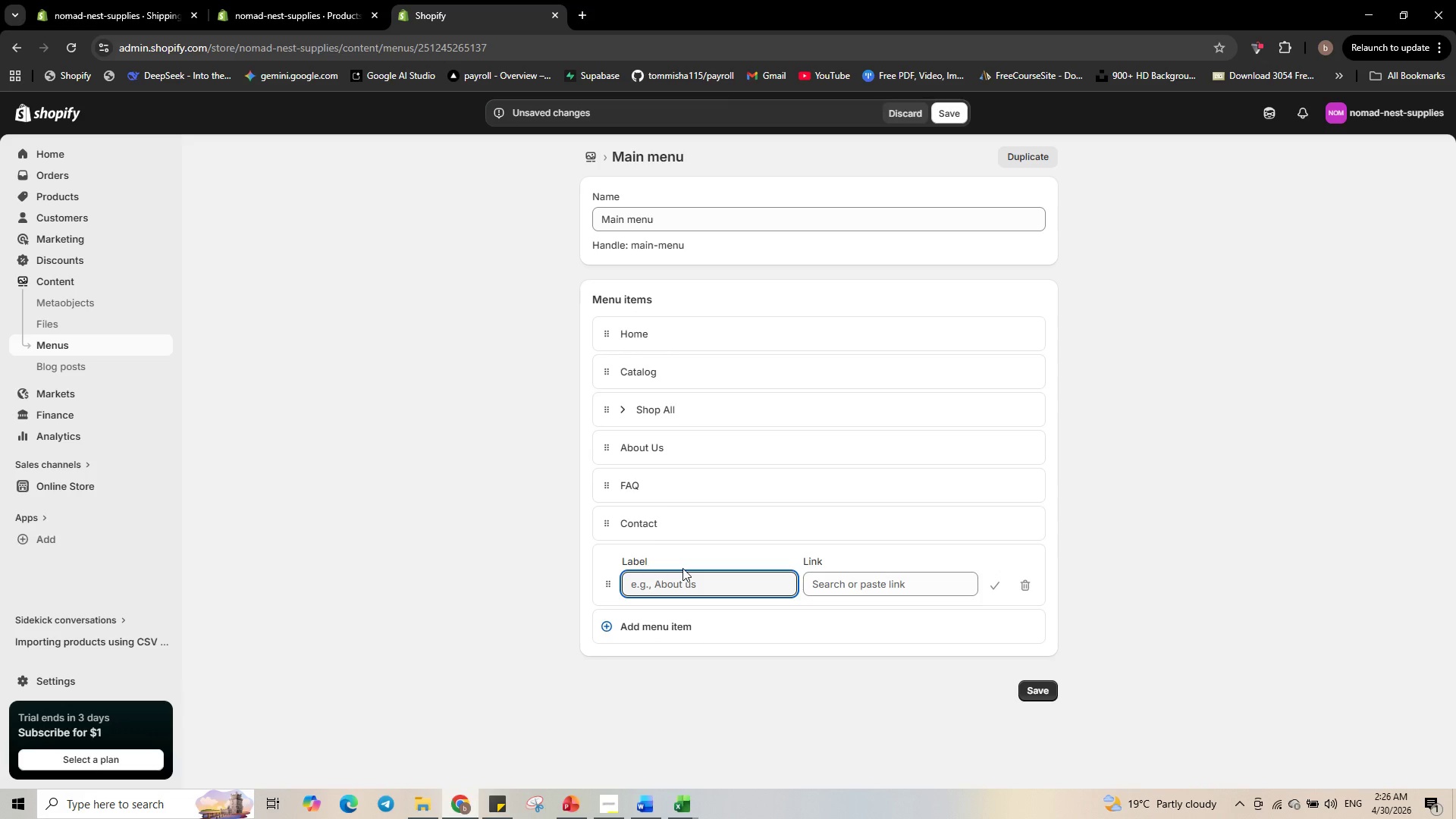 
type(CO)
key(Backspace)
type(llection )
 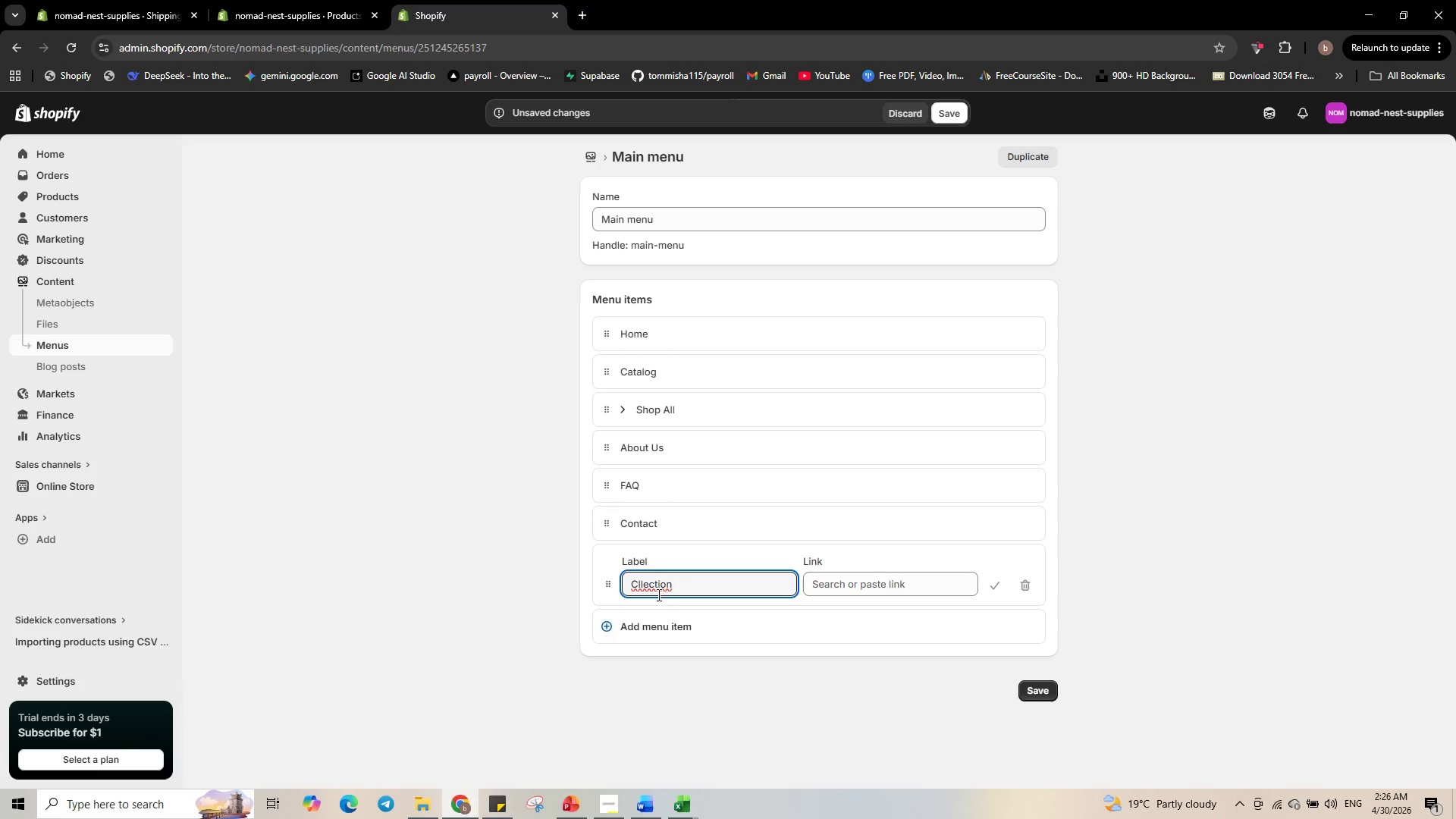 
right_click([652, 588])
 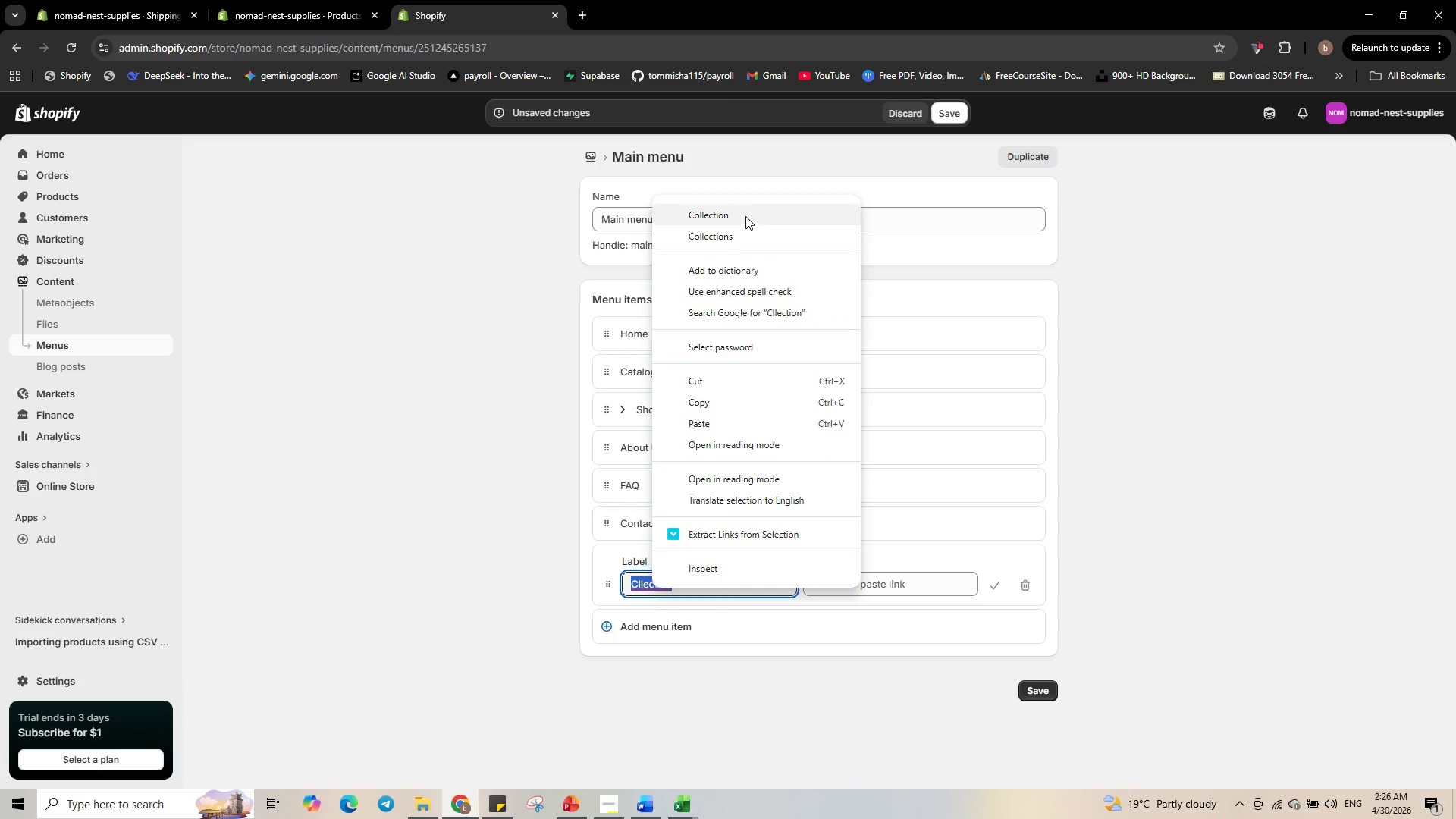 
left_click([745, 215])
 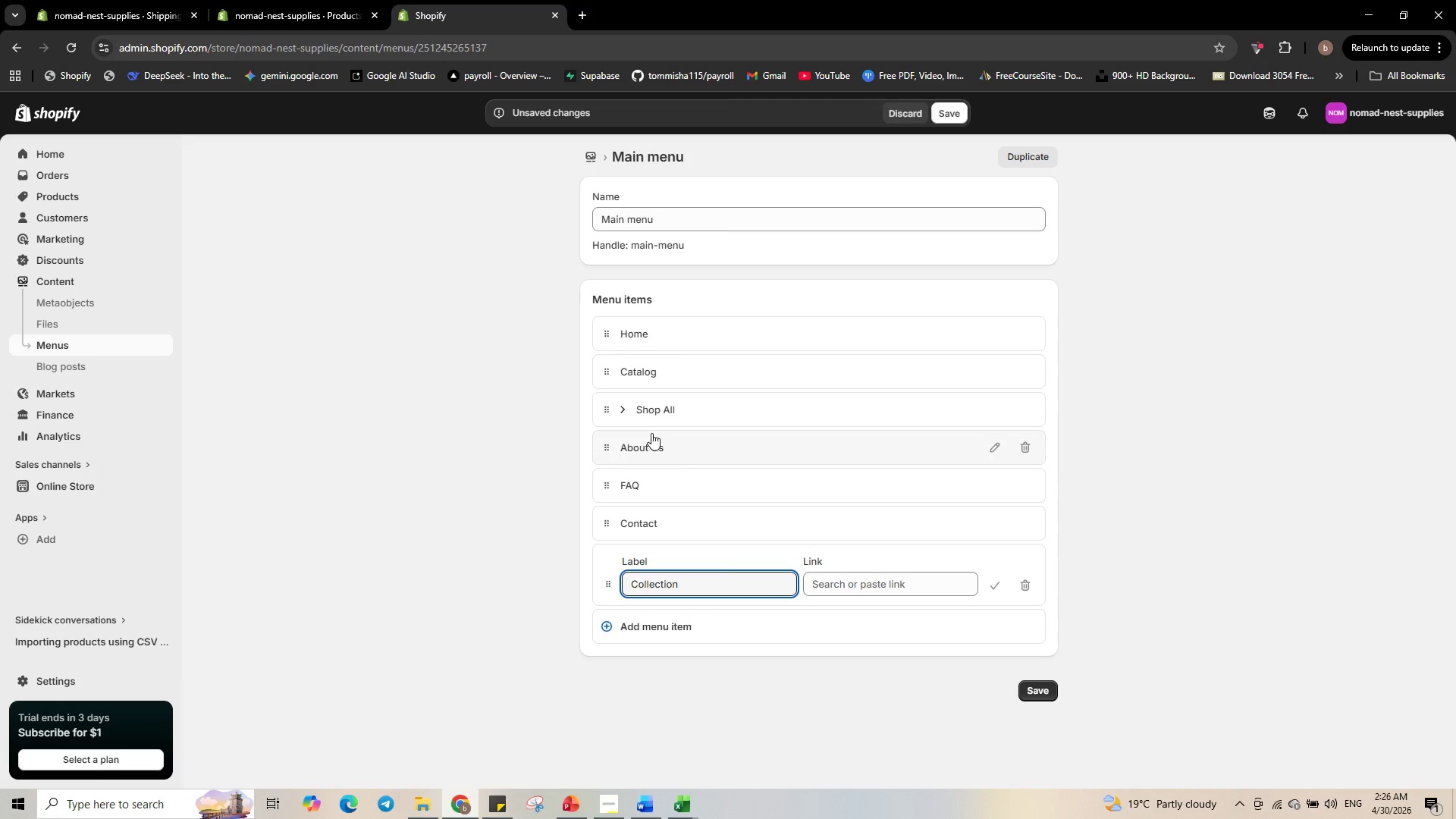 
left_click([636, 412])
 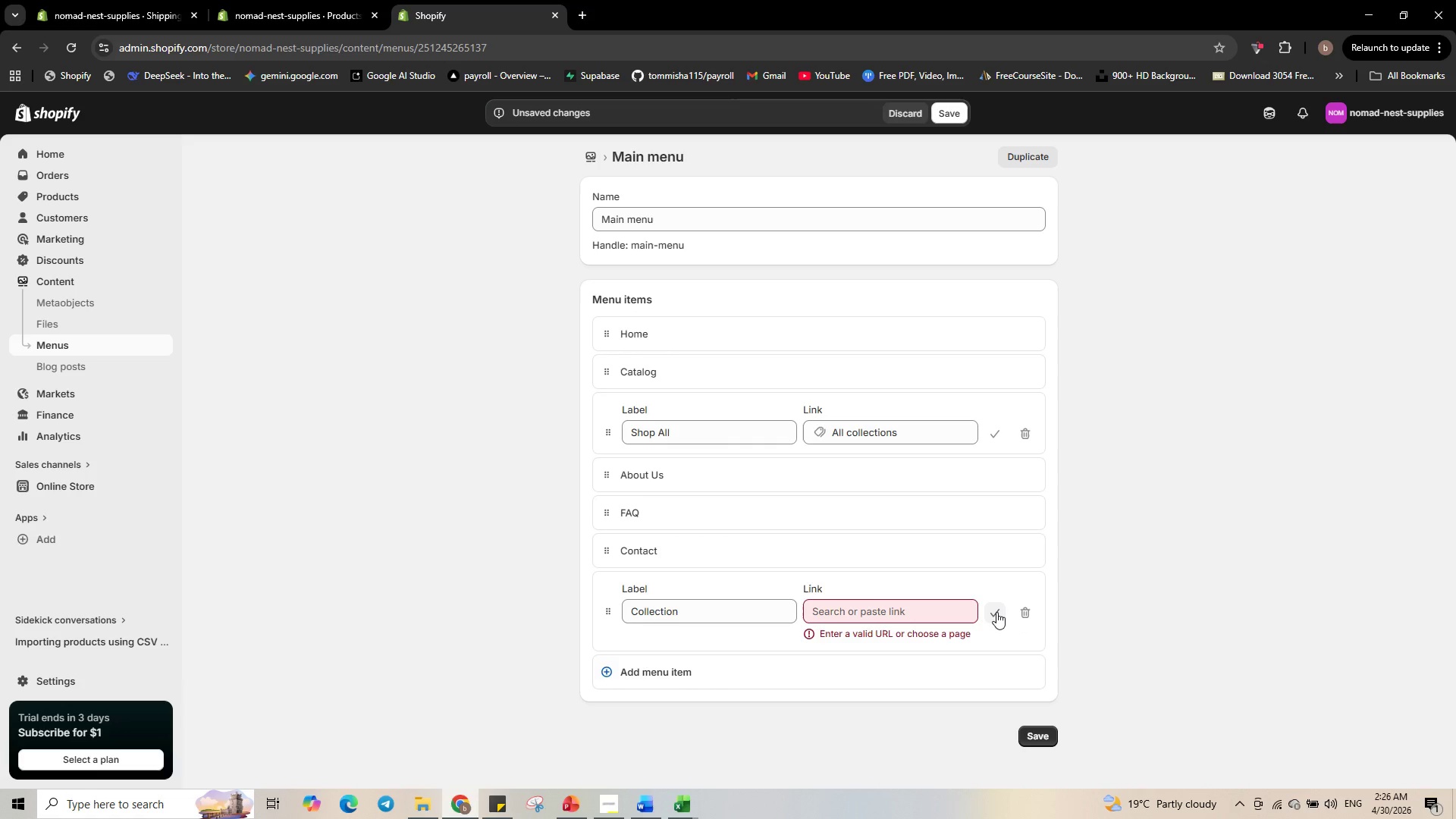 
left_click([952, 612])
 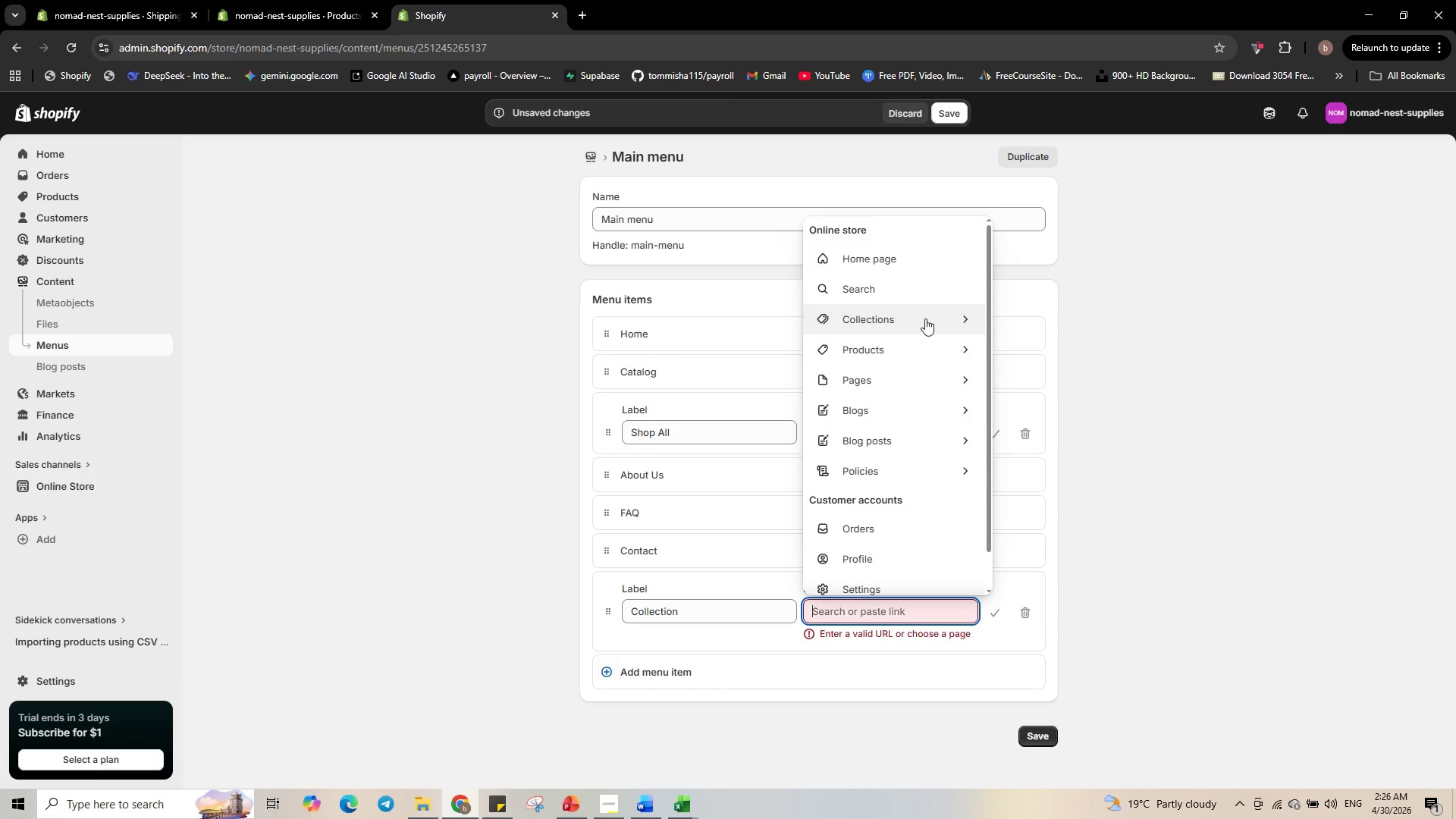 
left_click([925, 318])
 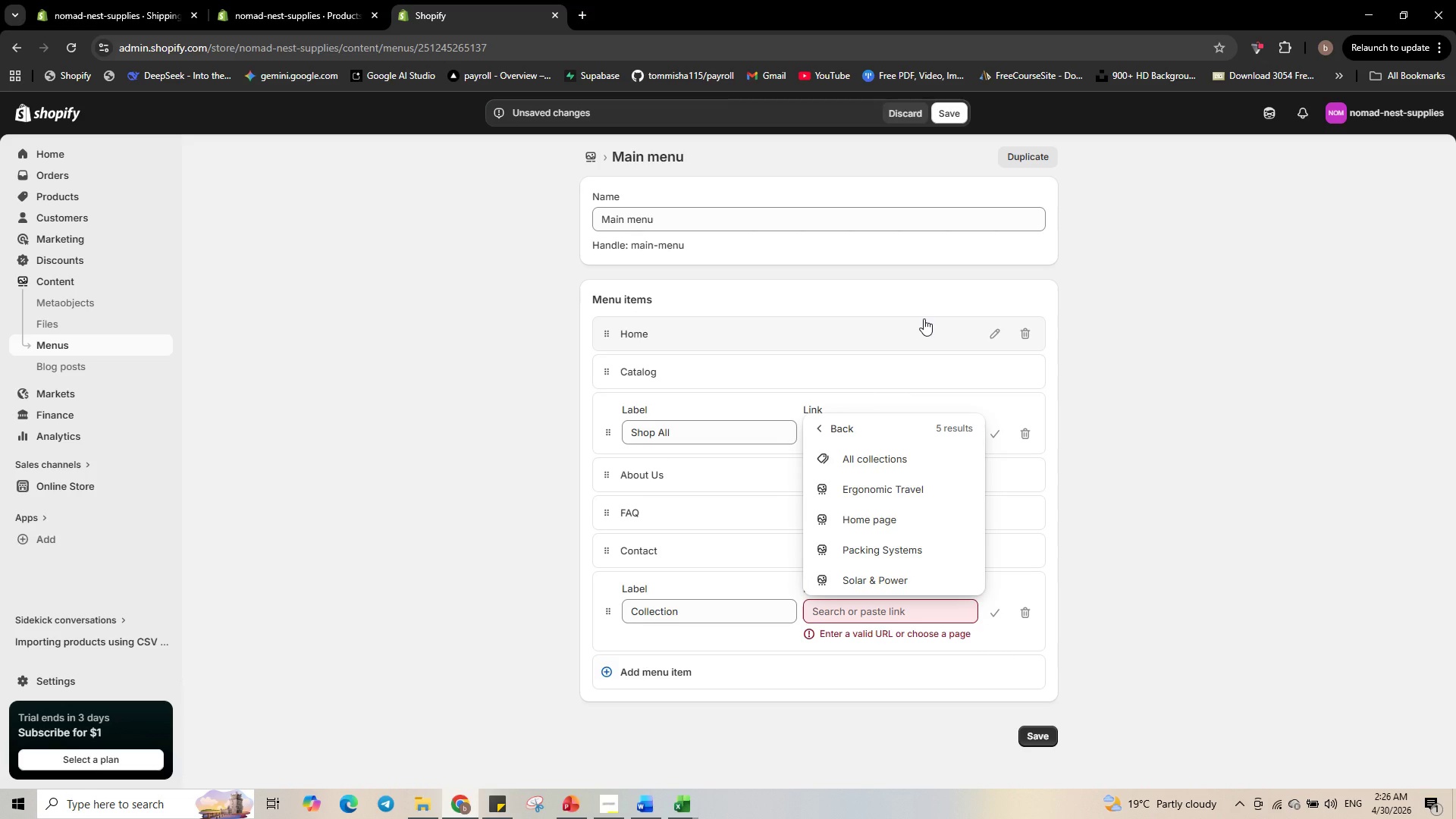 
wait(23.73)
 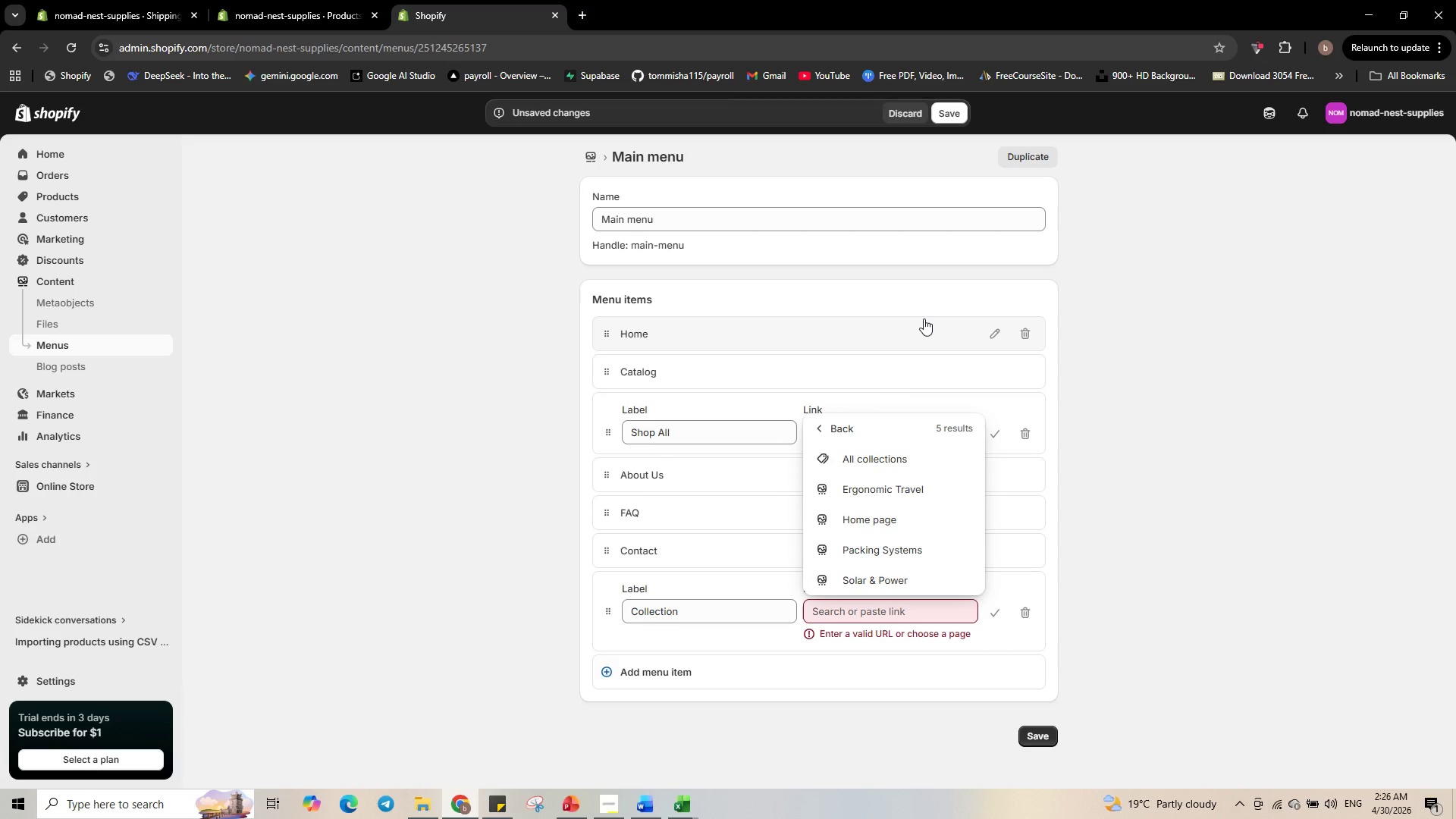 
left_click([929, 470])
 